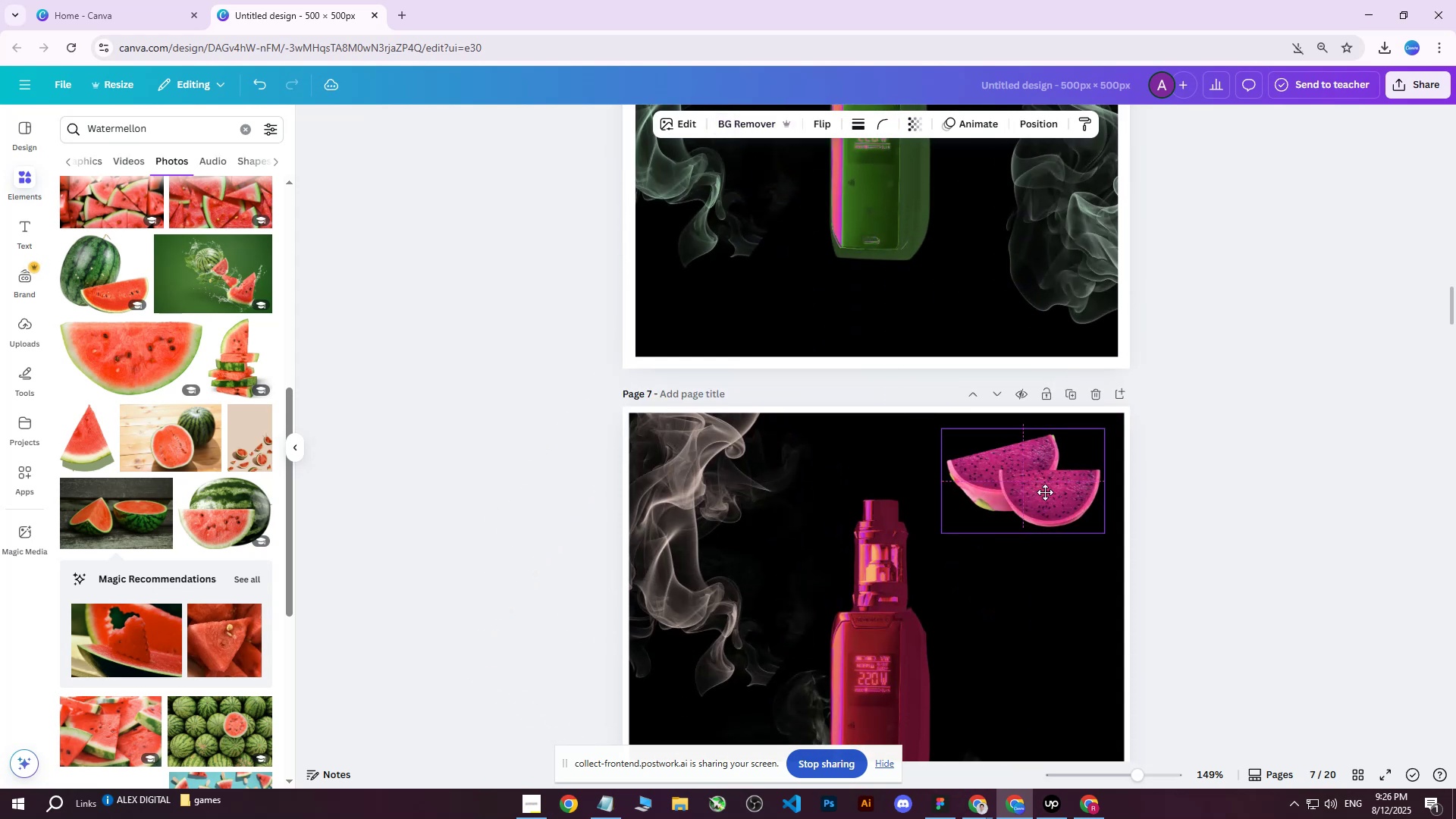 
scroll: coordinate [973, 500], scroll_direction: down, amount: 3.0
 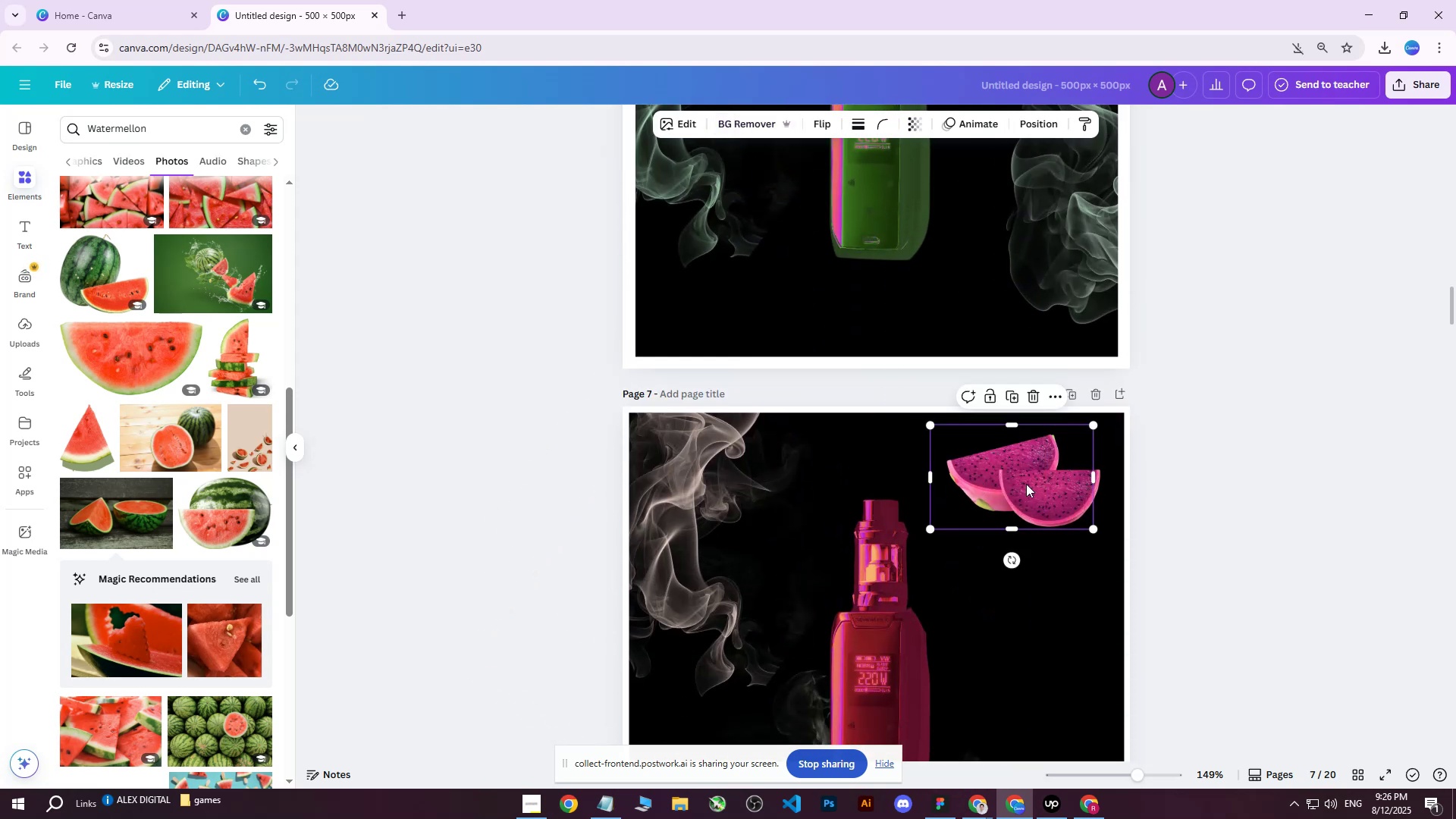 
left_click_drag(start_coordinate=[1034, 490], to_coordinate=[1050, 497])
 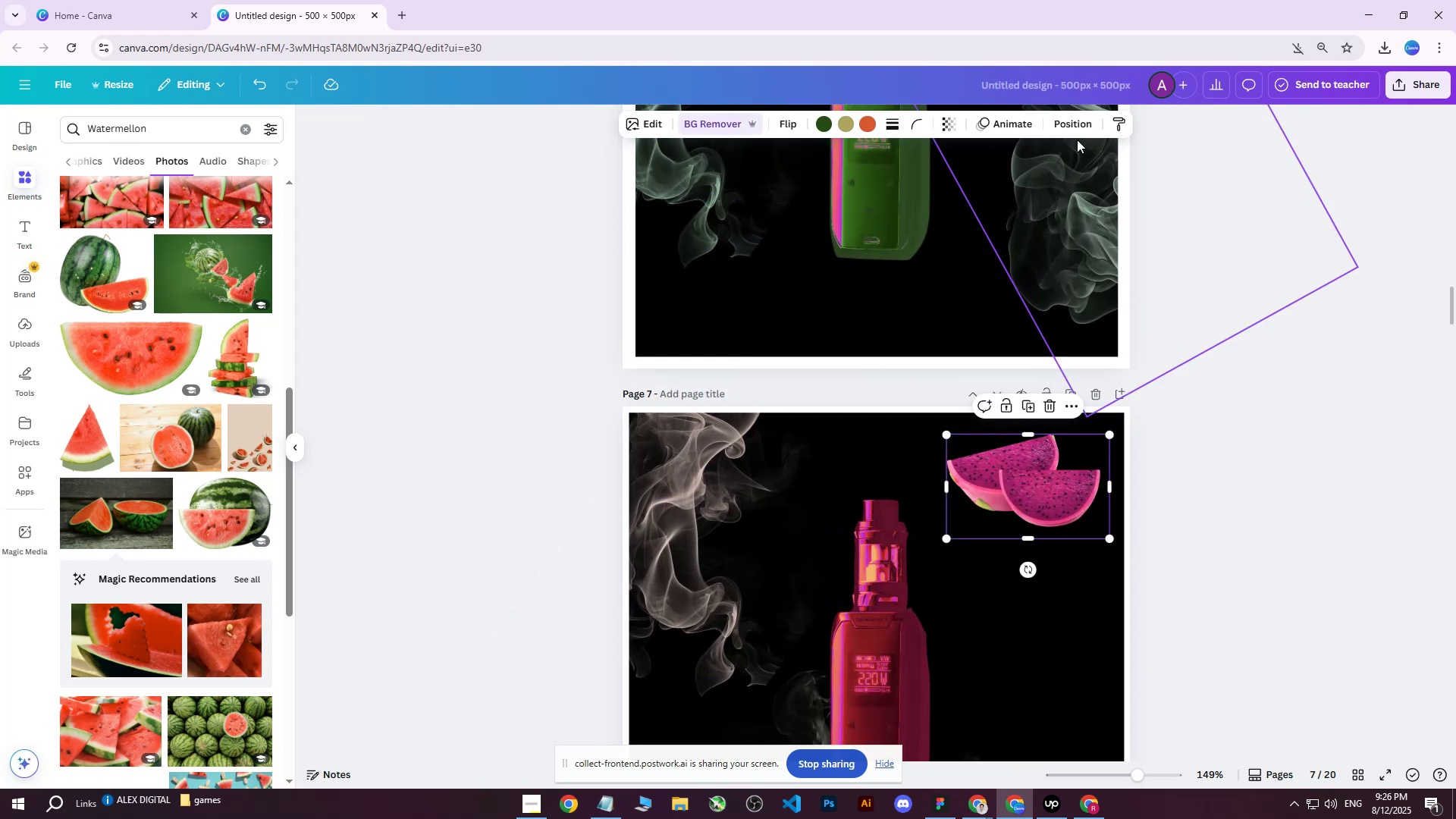 
left_click([1082, 119])
 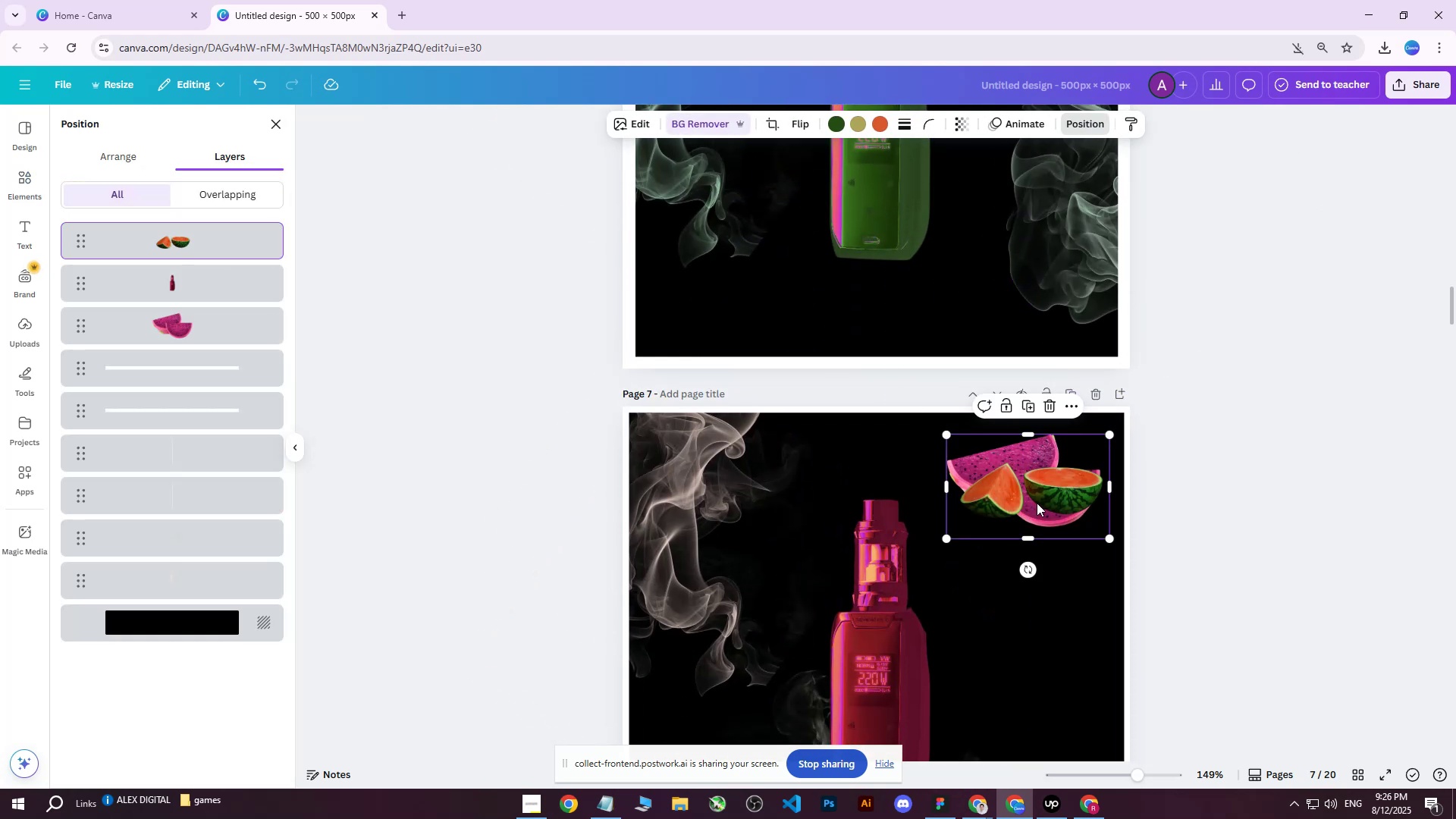 
left_click_drag(start_coordinate=[945, 435], to_coordinate=[919, 411])
 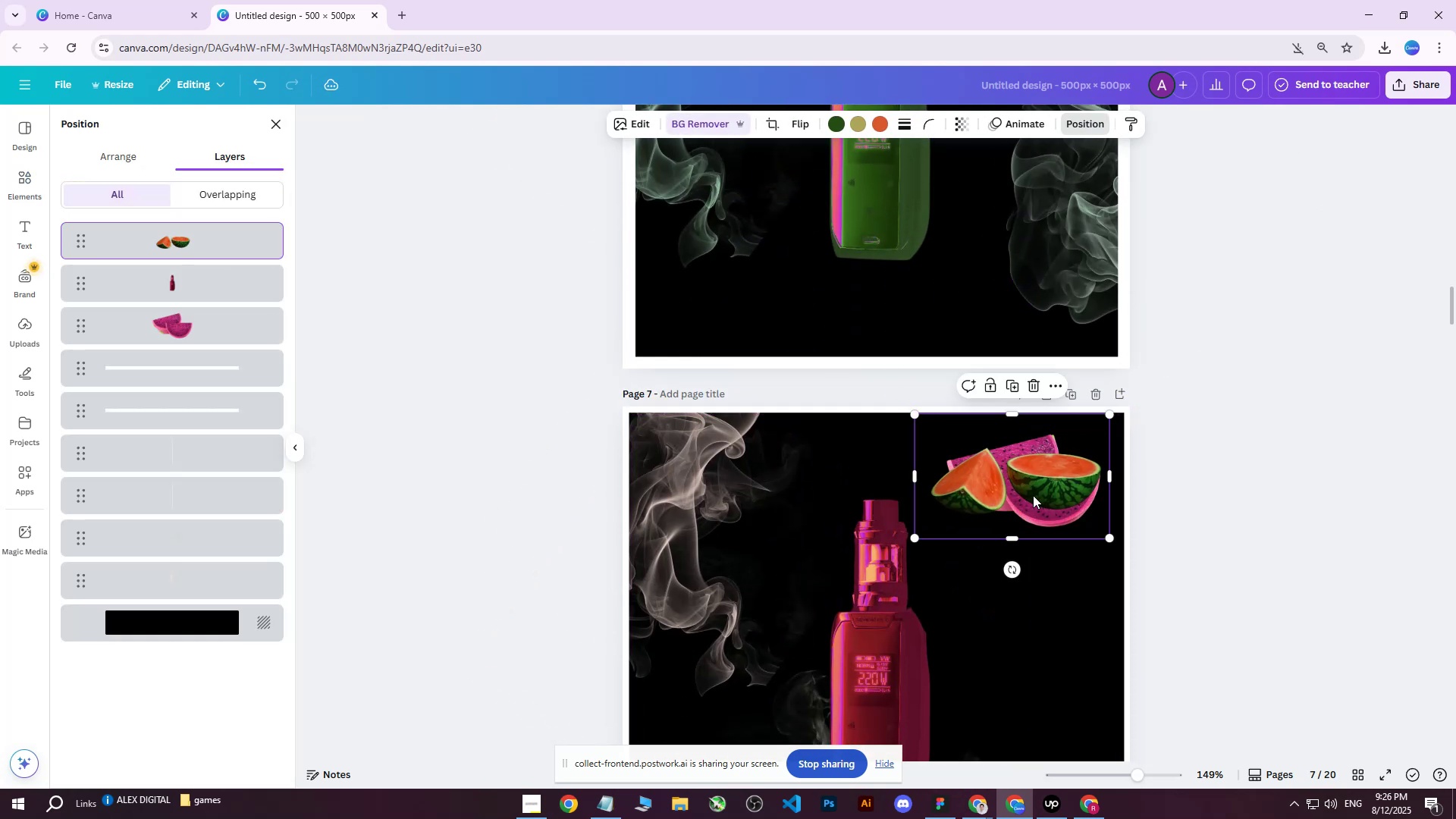 
left_click_drag(start_coordinate=[1033, 495], to_coordinate=[1031, 443])
 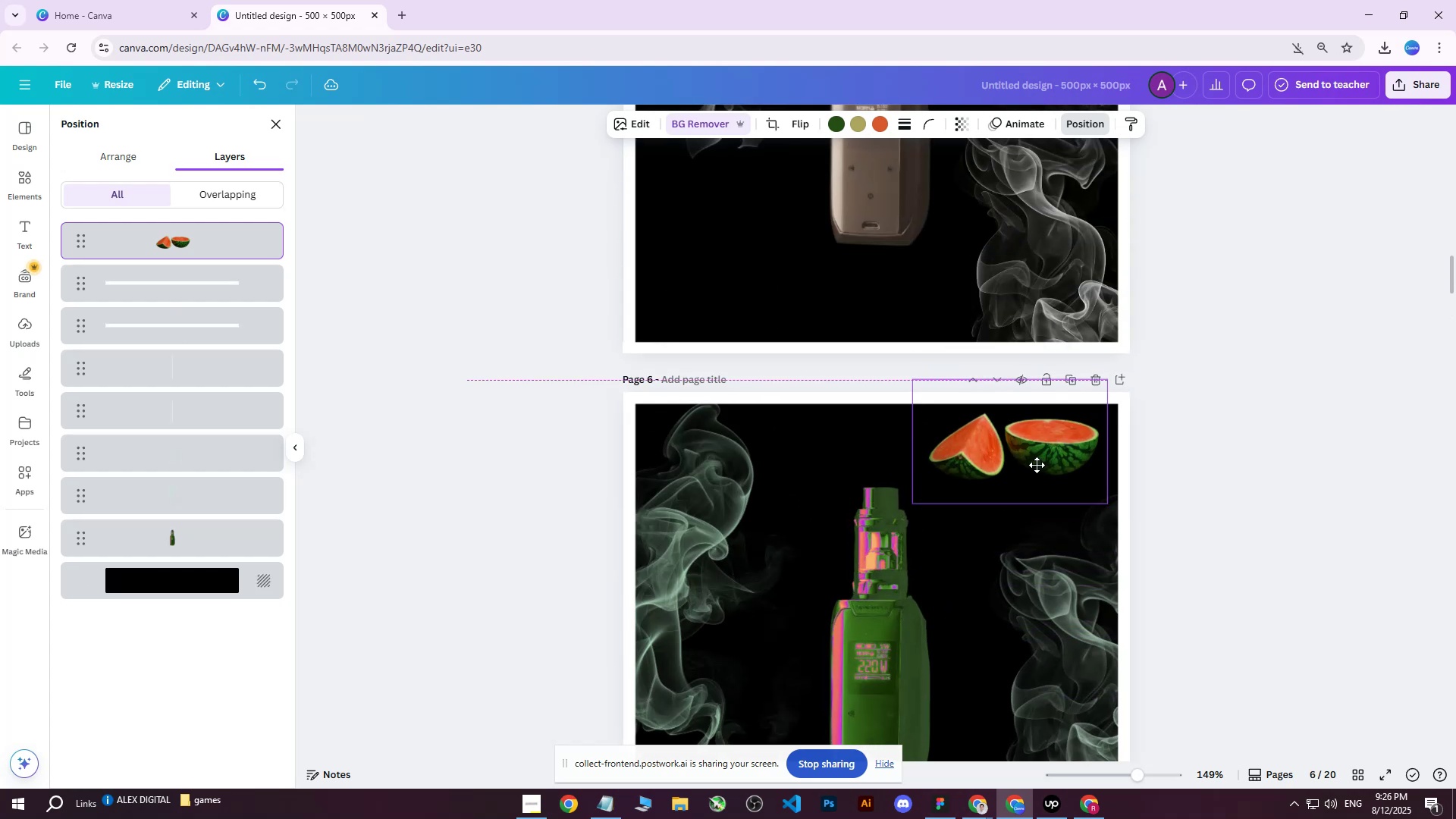 
scroll: coordinate [1040, 441], scroll_direction: up, amount: 7.0
 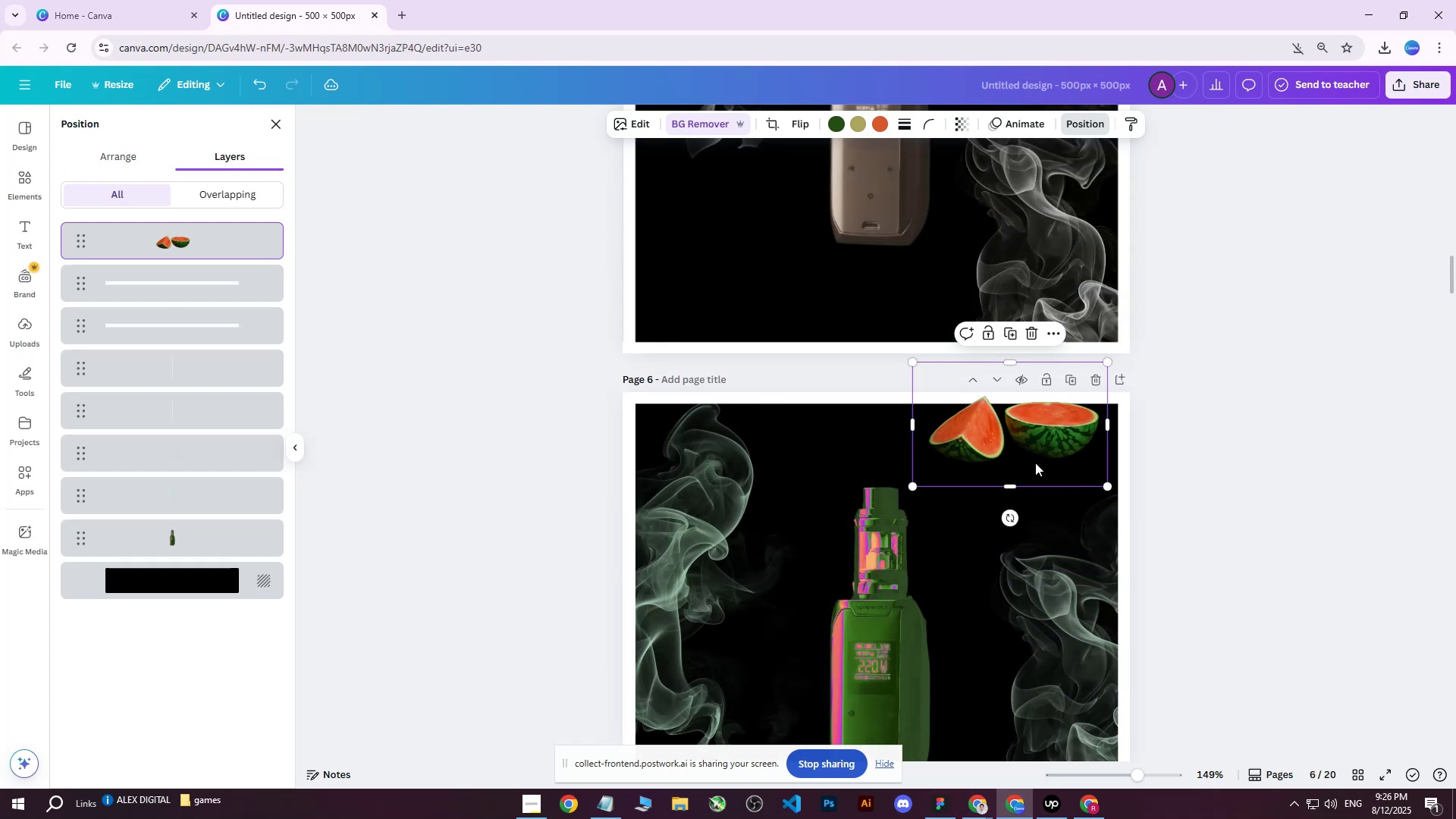 
left_click_drag(start_coordinate=[1037, 446], to_coordinate=[1037, 469])
 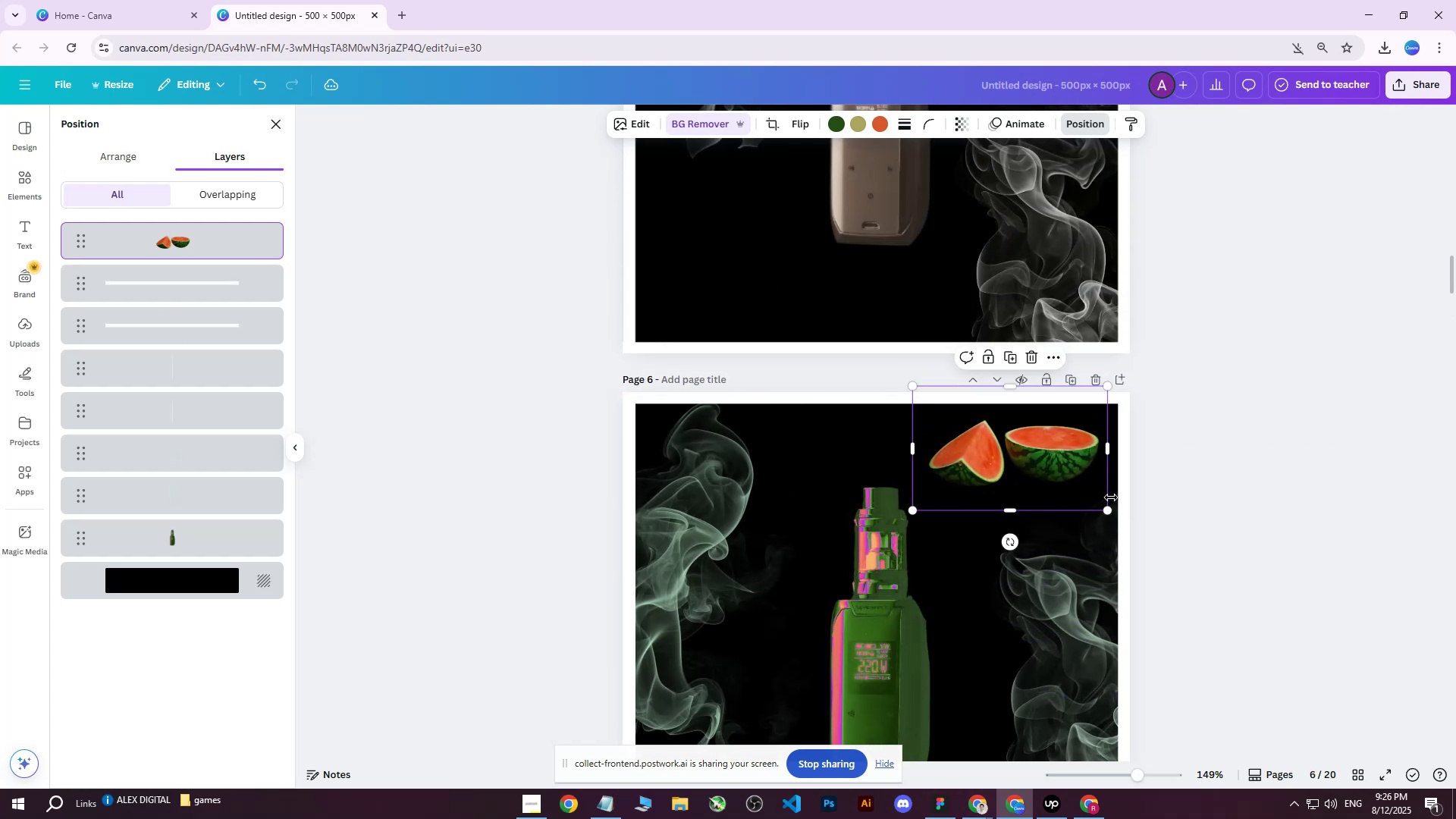 
scroll: coordinate [1084, 479], scroll_direction: none, amount: 0.0
 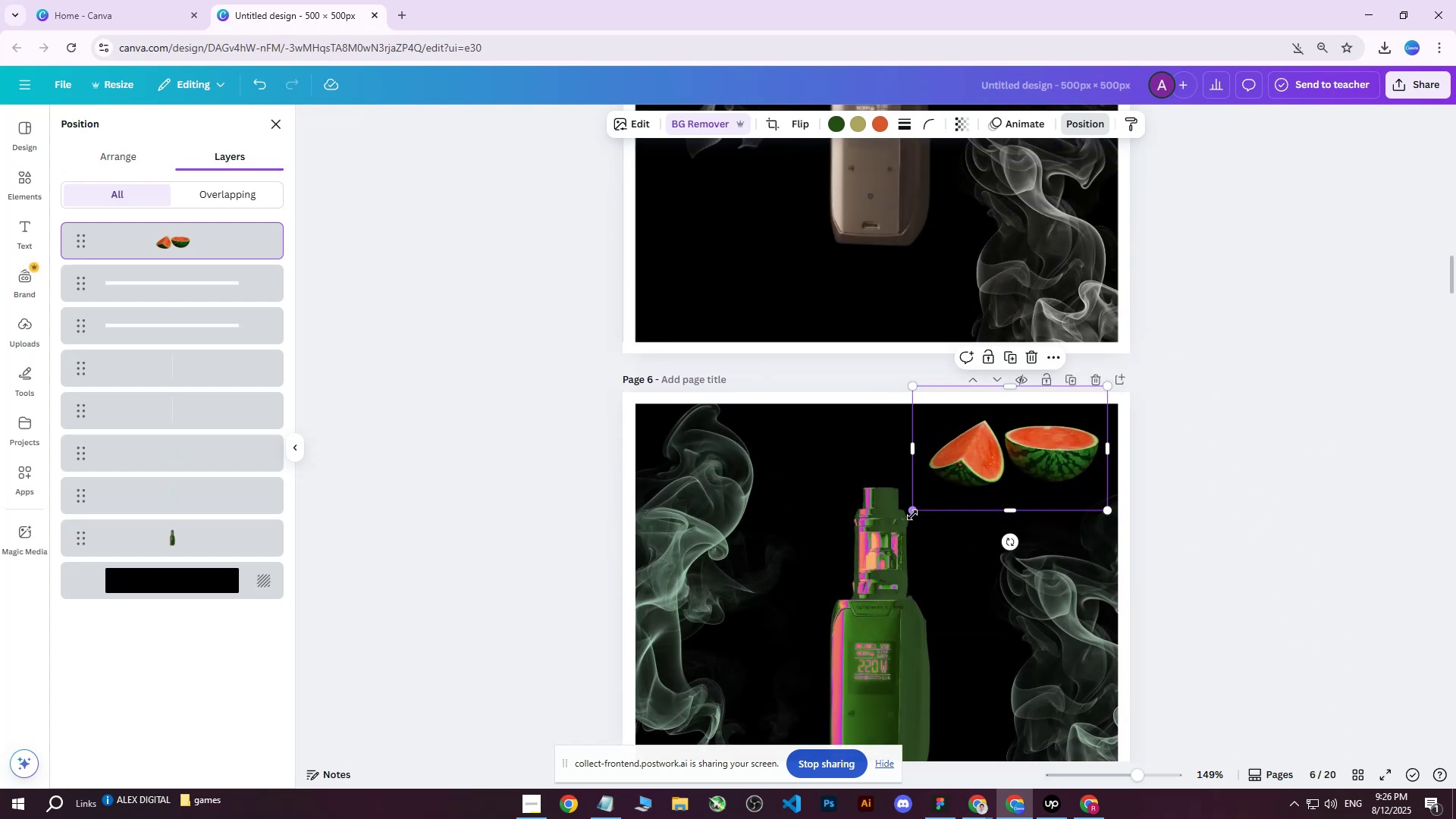 
left_click_drag(start_coordinate=[912, 513], to_coordinate=[941, 504])
 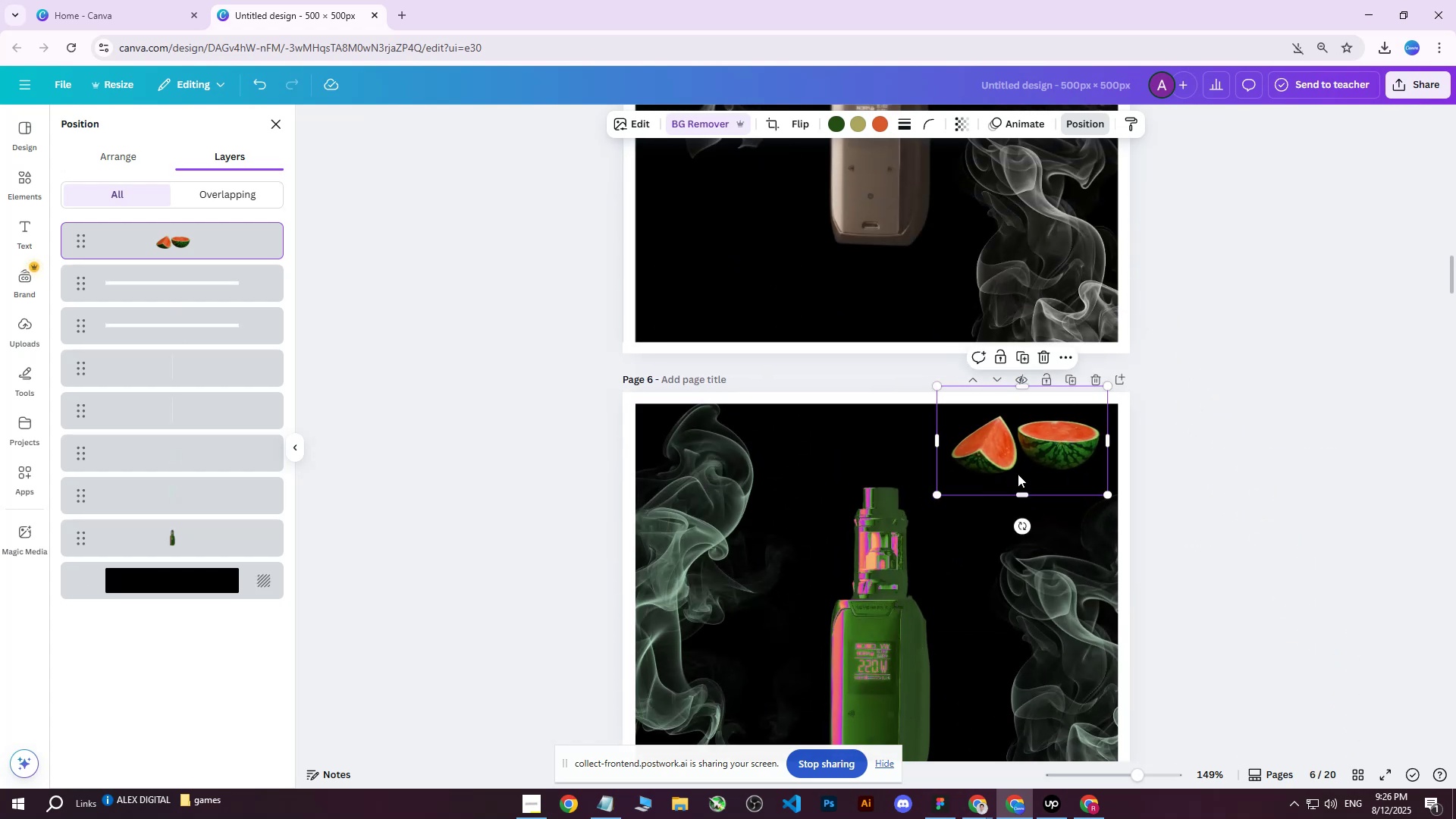 
left_click_drag(start_coordinate=[1018, 474], to_coordinate=[1015, 485])
 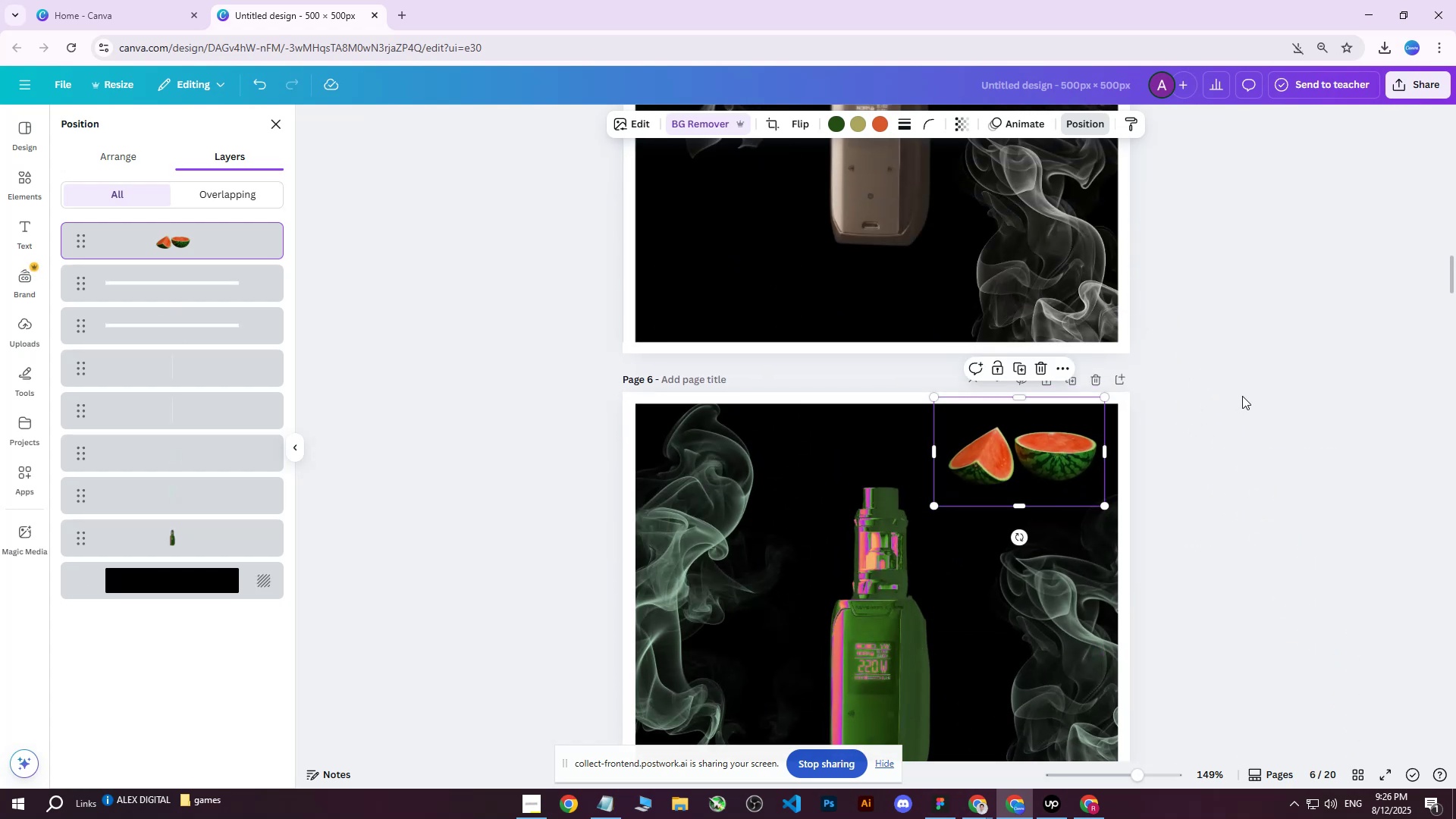 
left_click([1243, 395])
 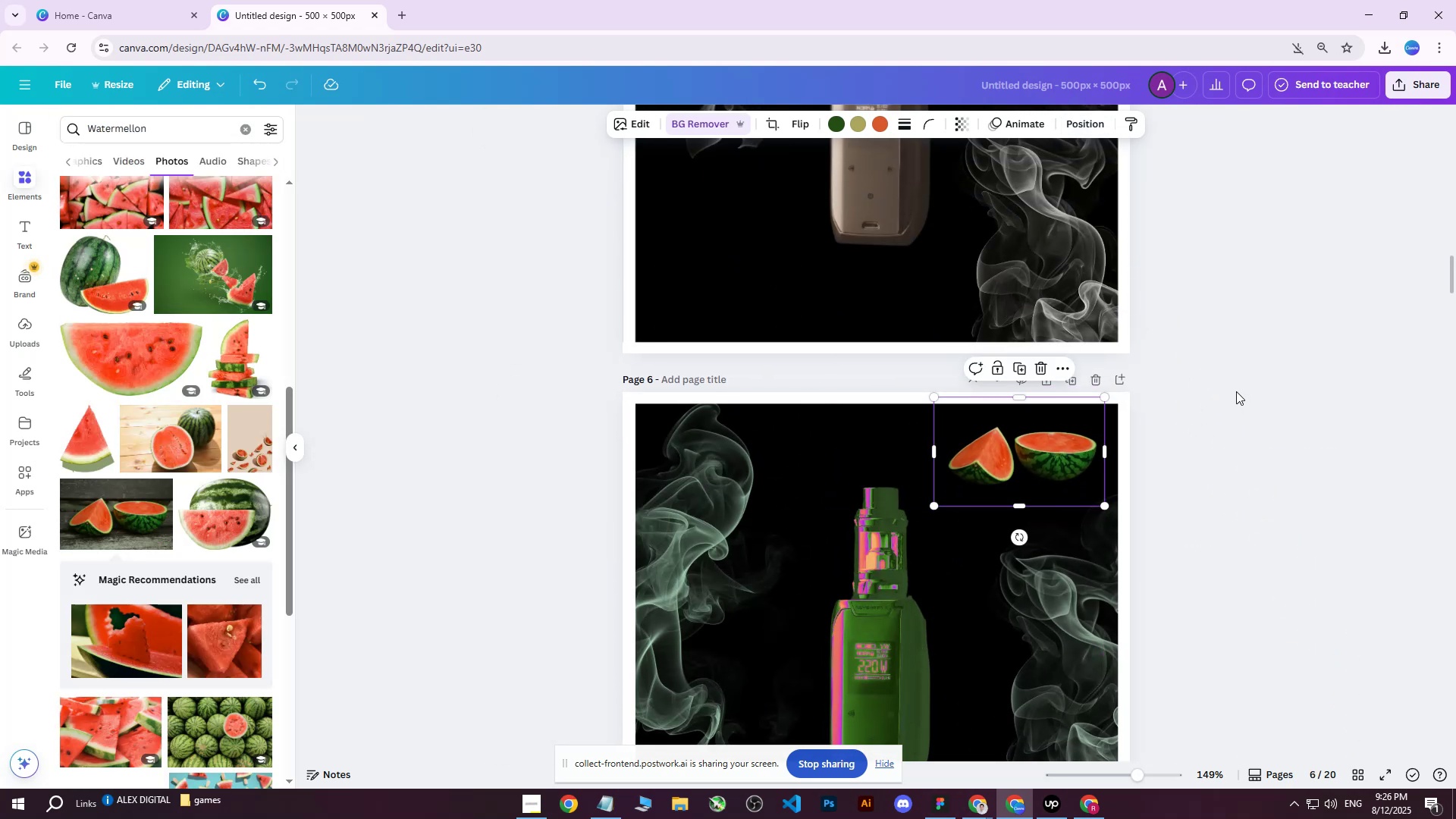 
scroll: coordinate [1228, 412], scroll_direction: down, amount: 1.0
 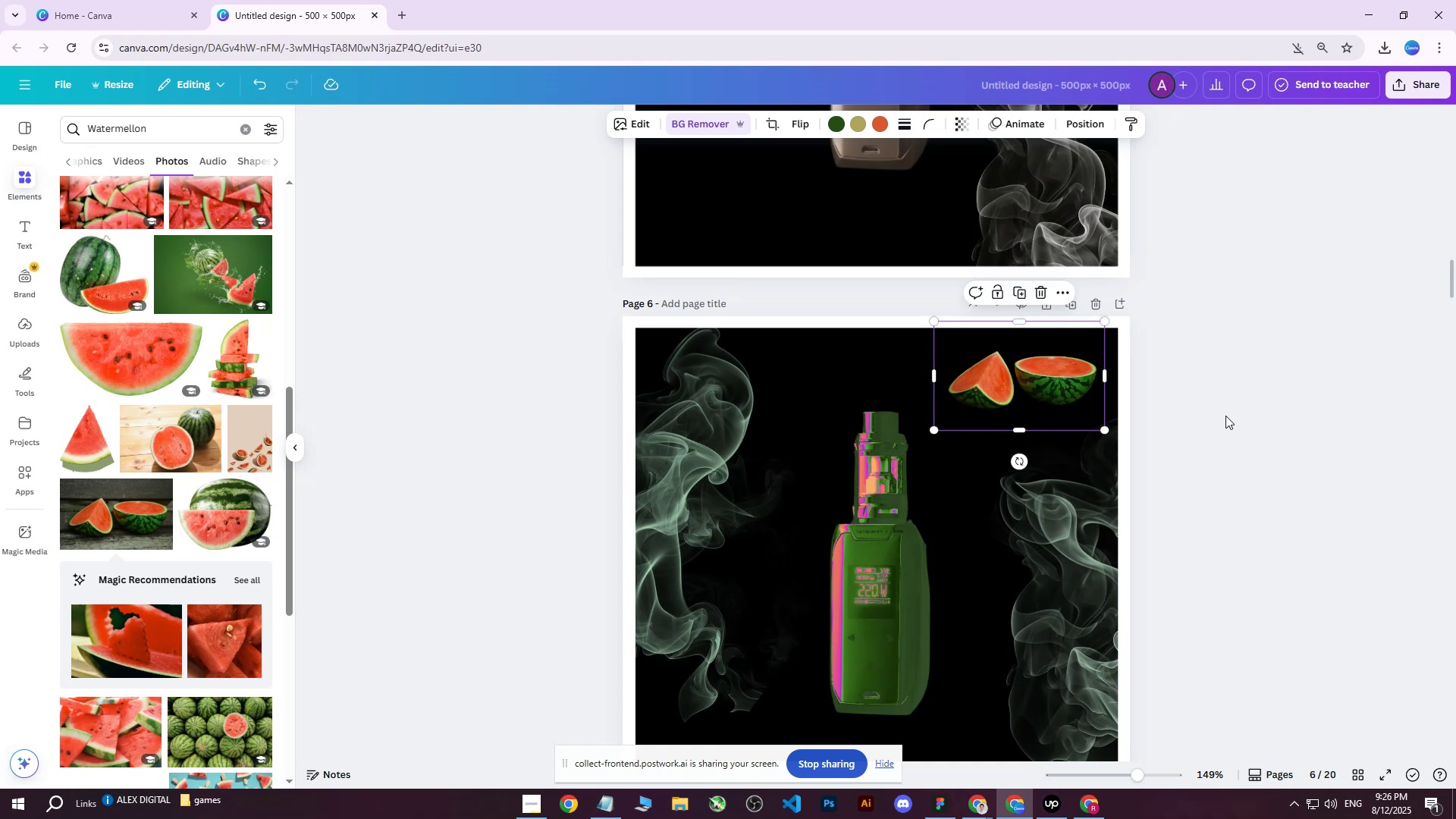 
left_click([1225, 416])
 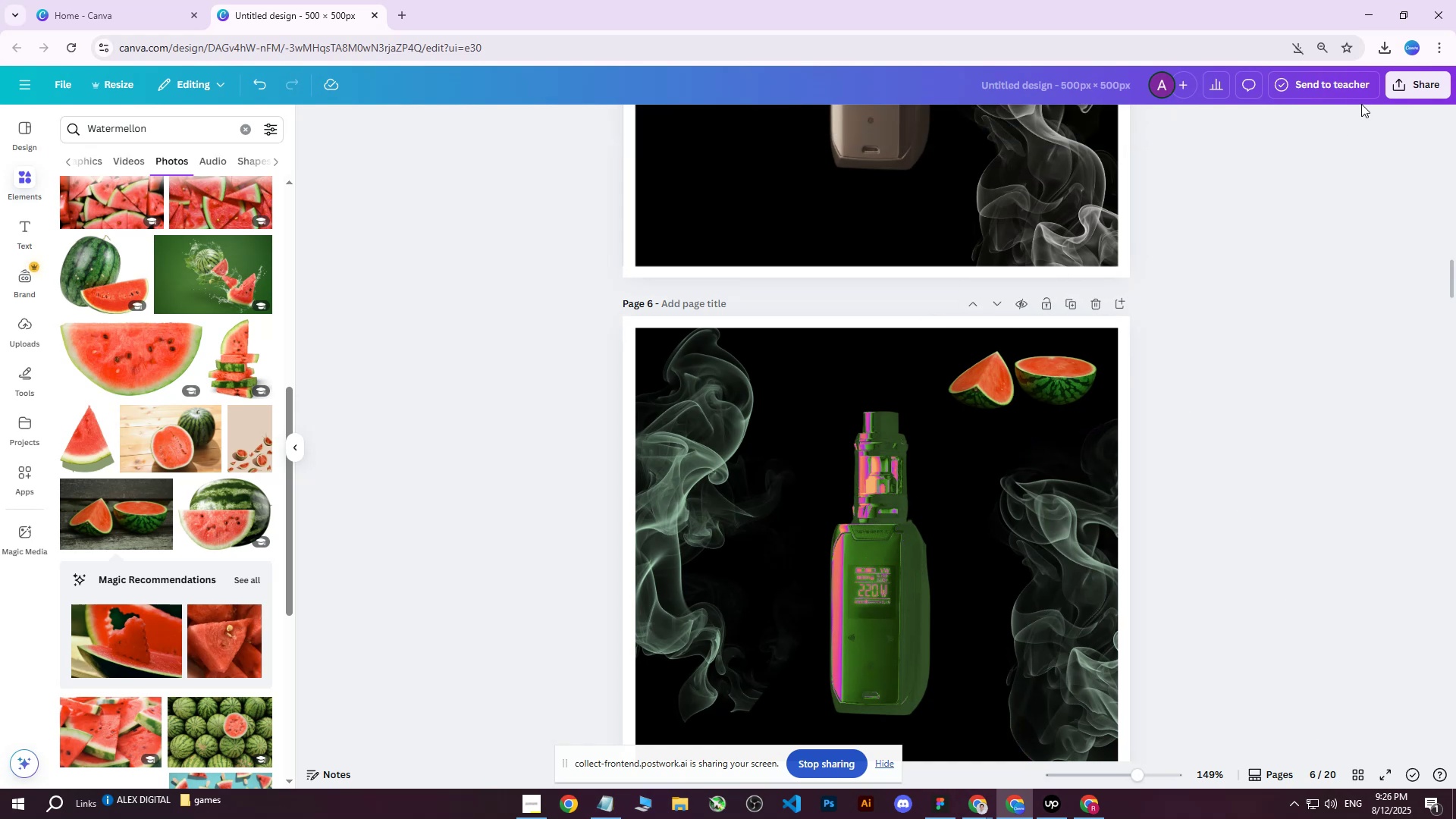 
left_click([1406, 81])
 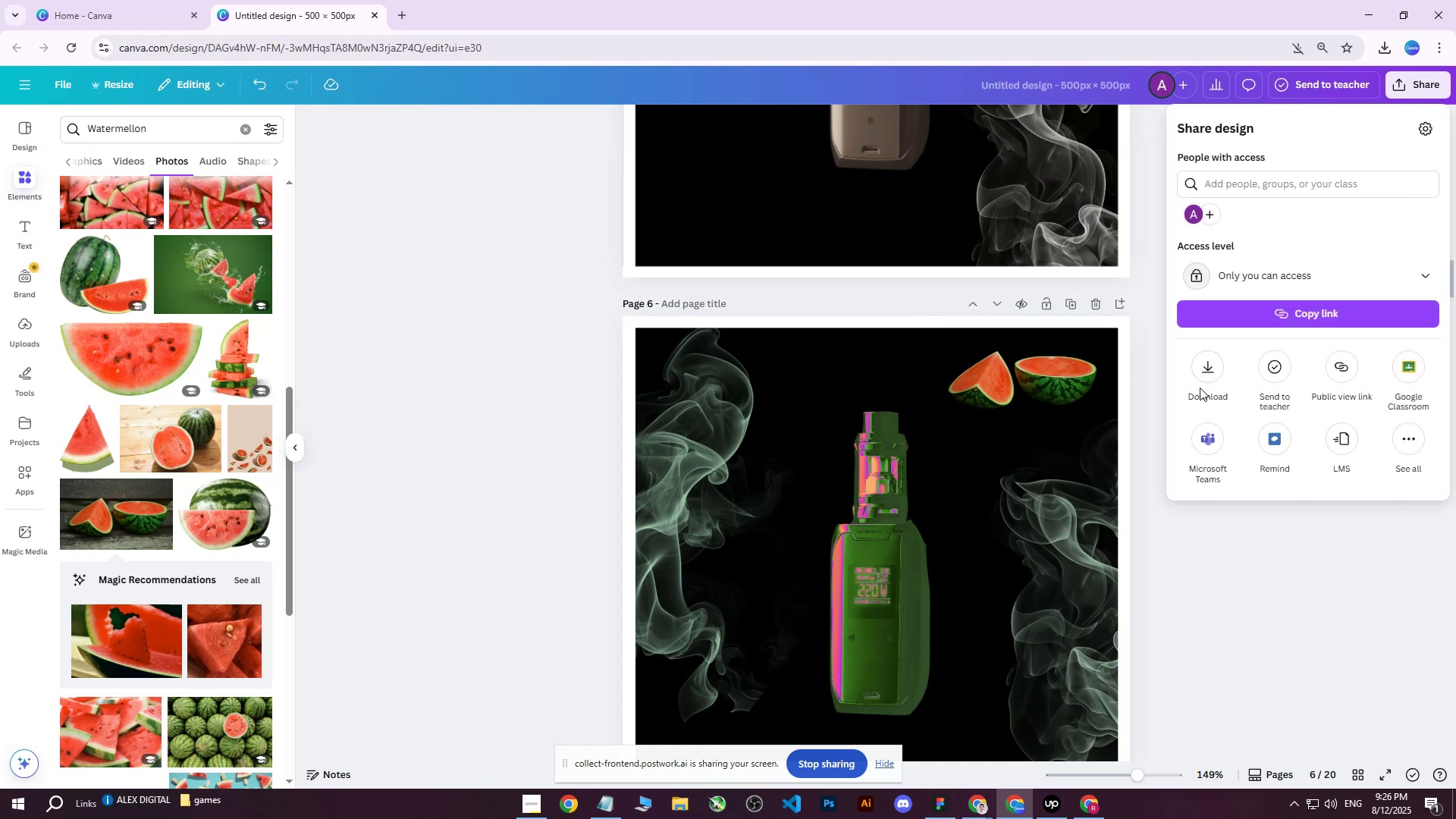 
left_click([1211, 369])
 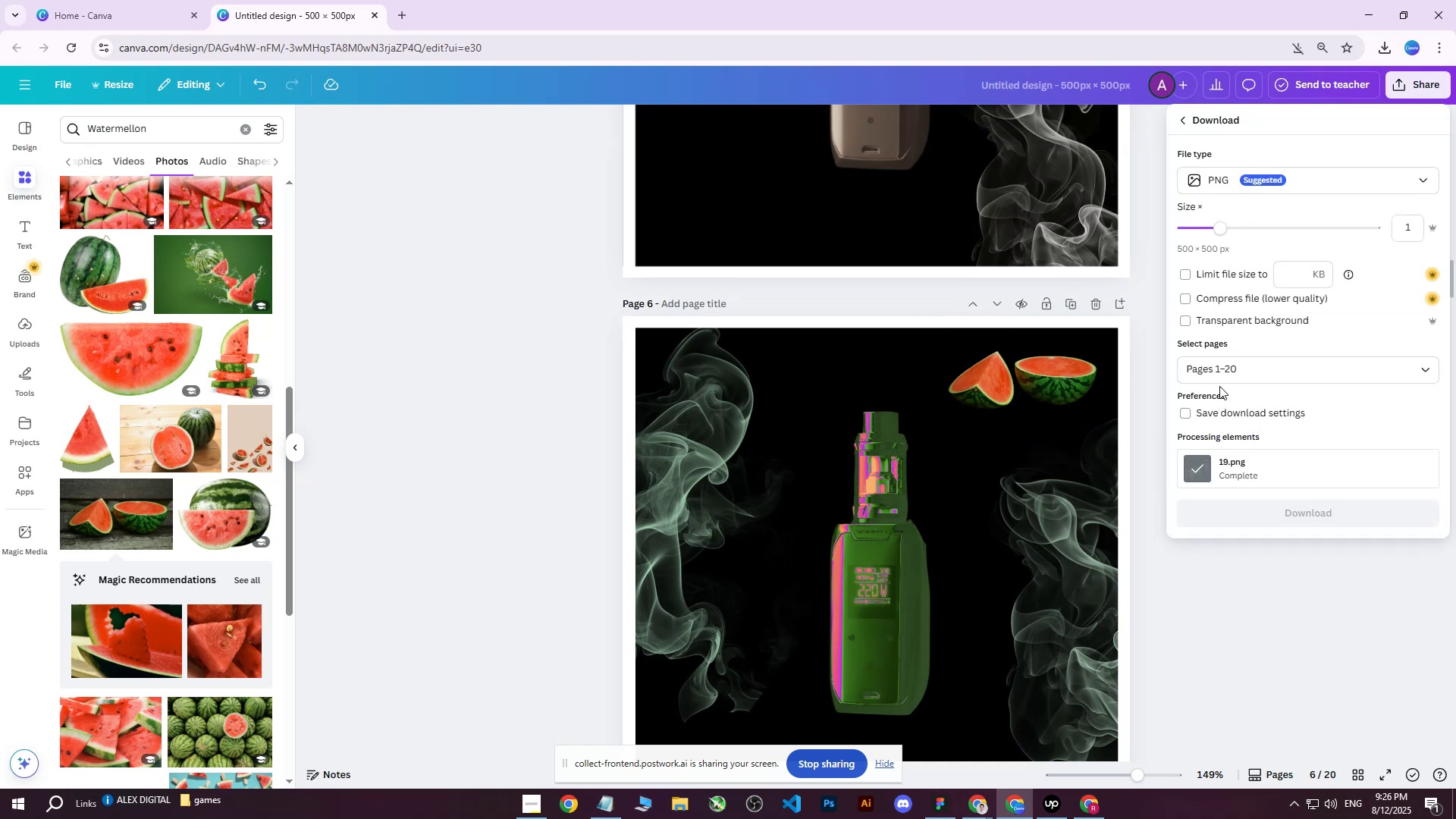 
left_click([1225, 363])
 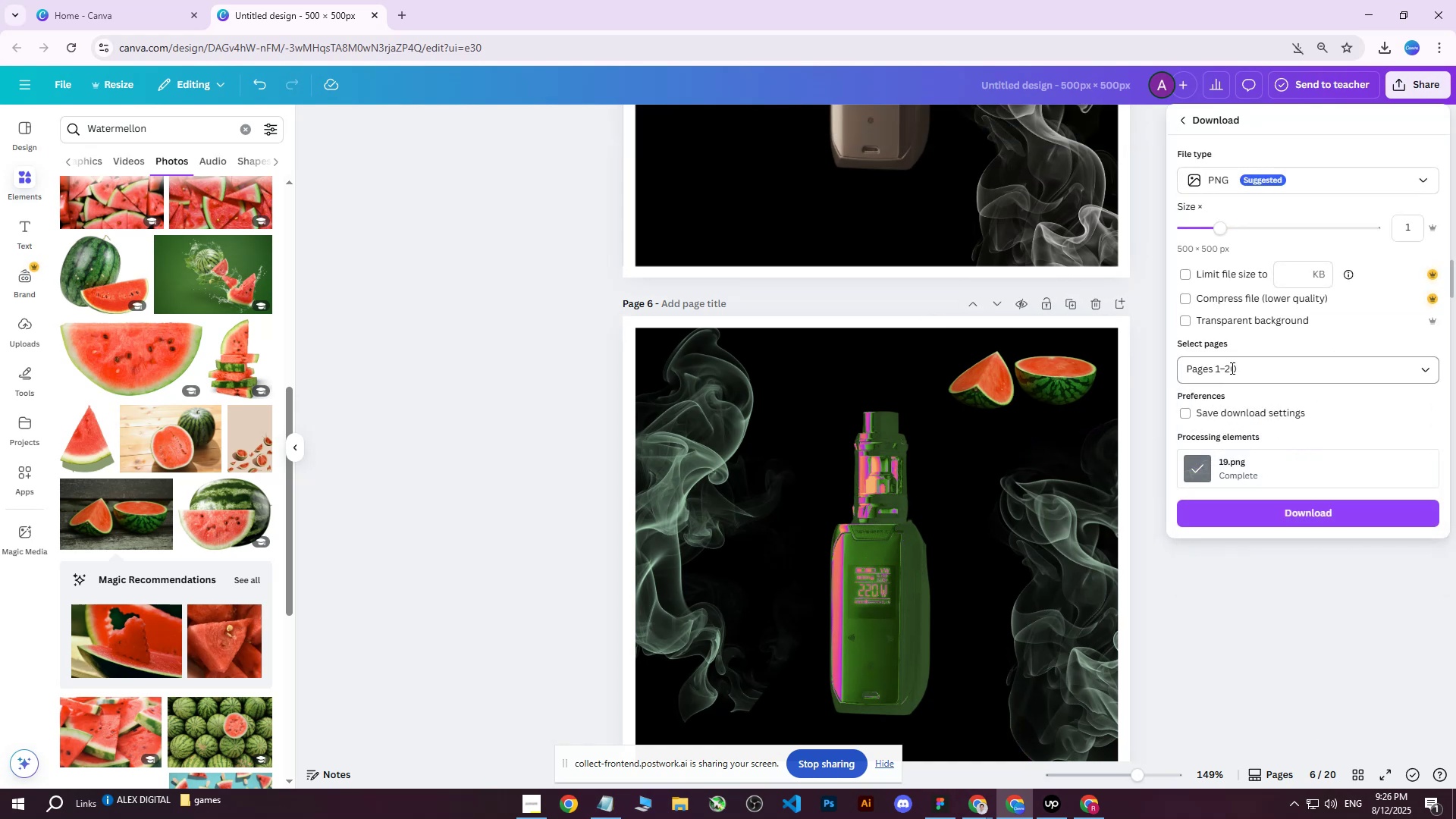 
double_click([1220, 402])
 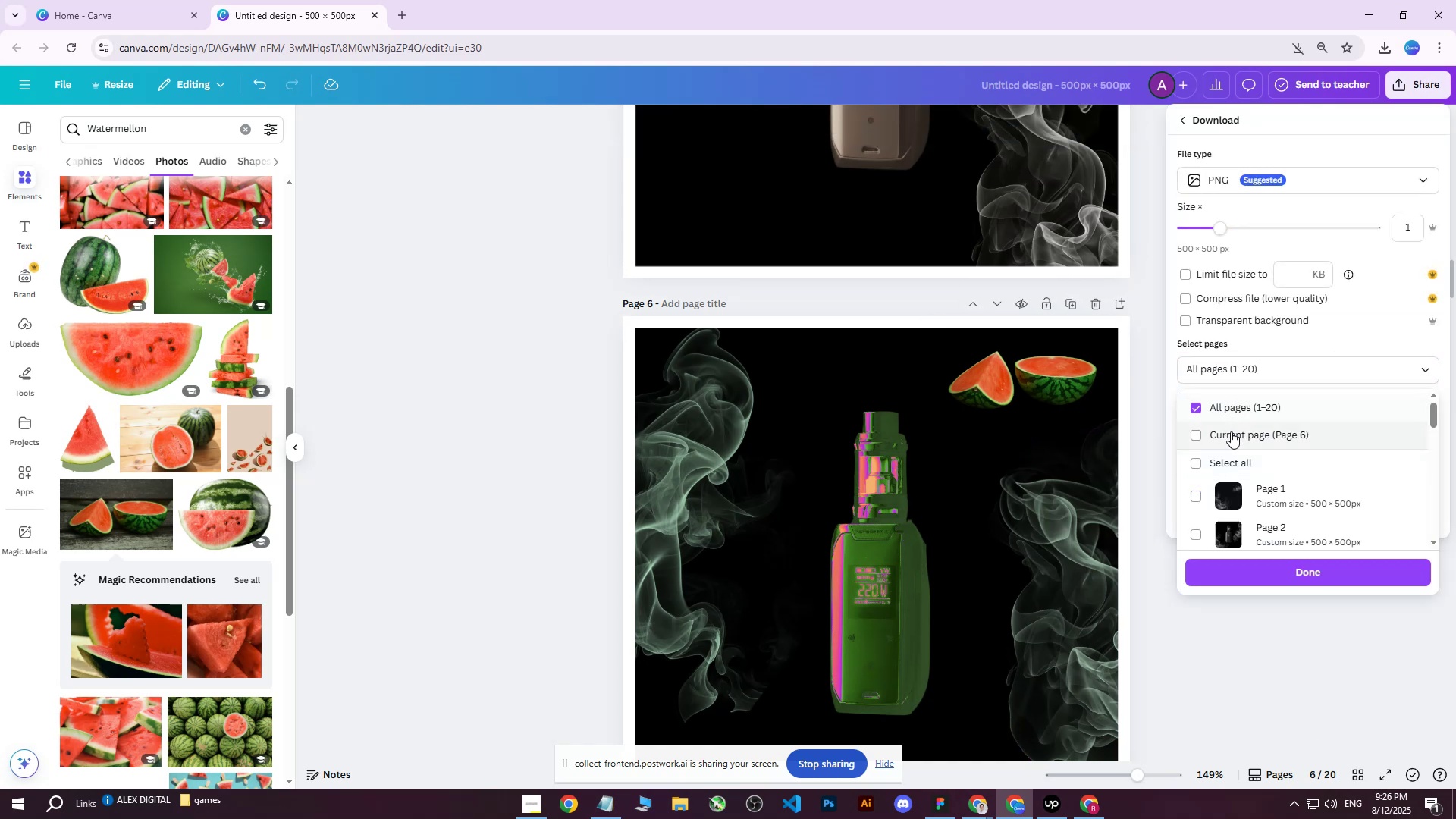 
triple_click([1231, 431])
 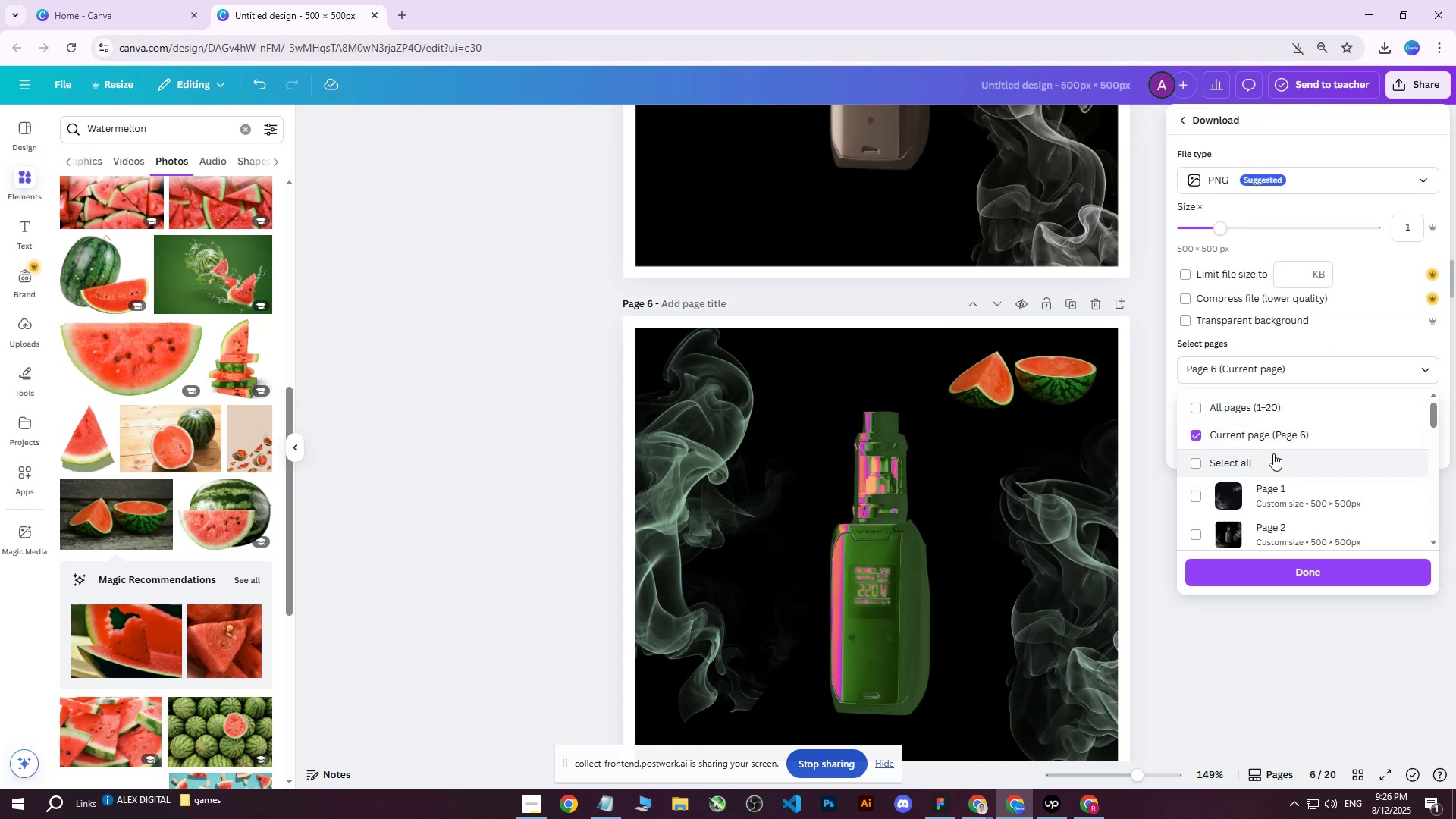 
scroll: coordinate [1275, 466], scroll_direction: down, amount: 6.0
 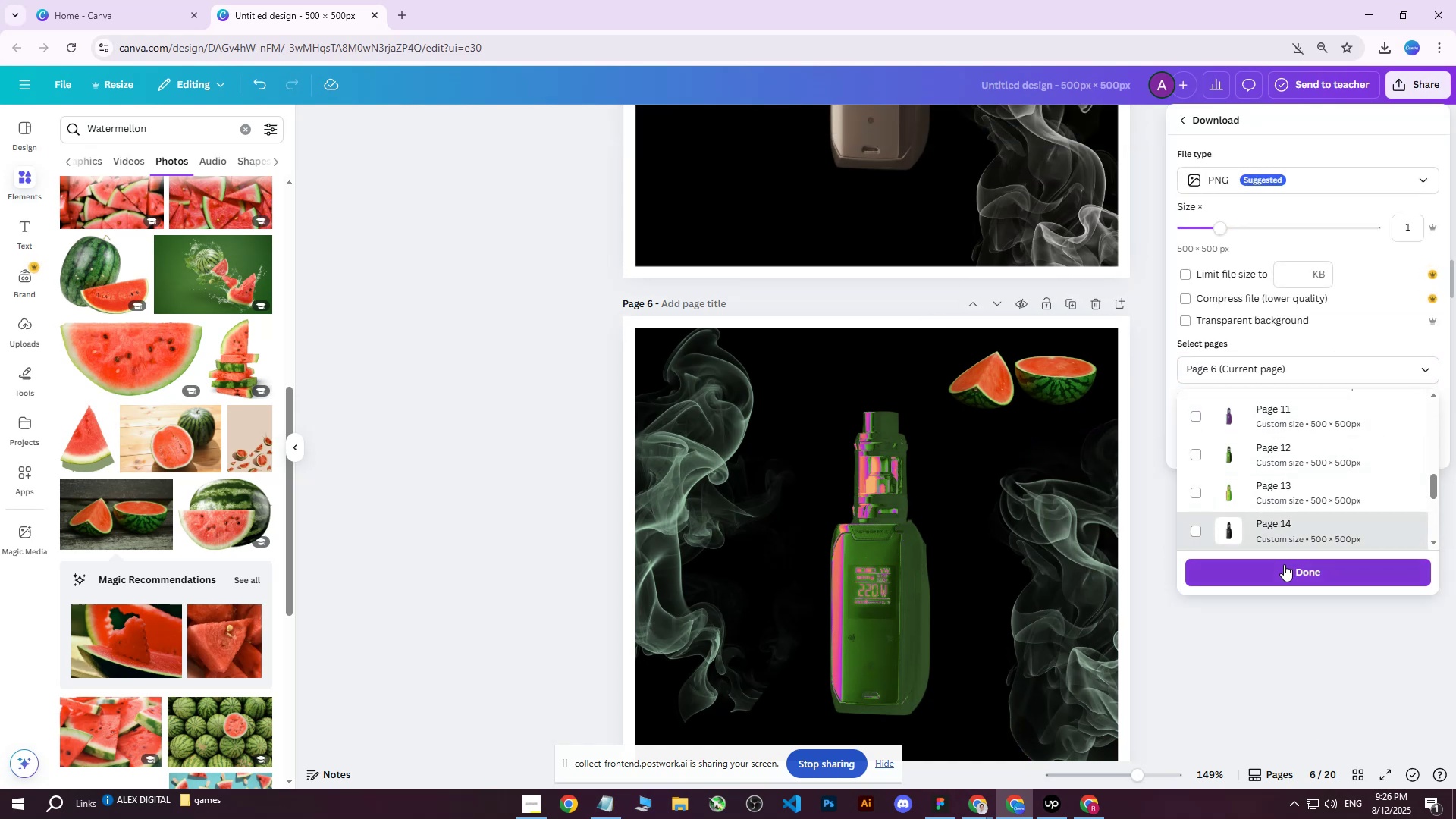 
left_click([1284, 564])
 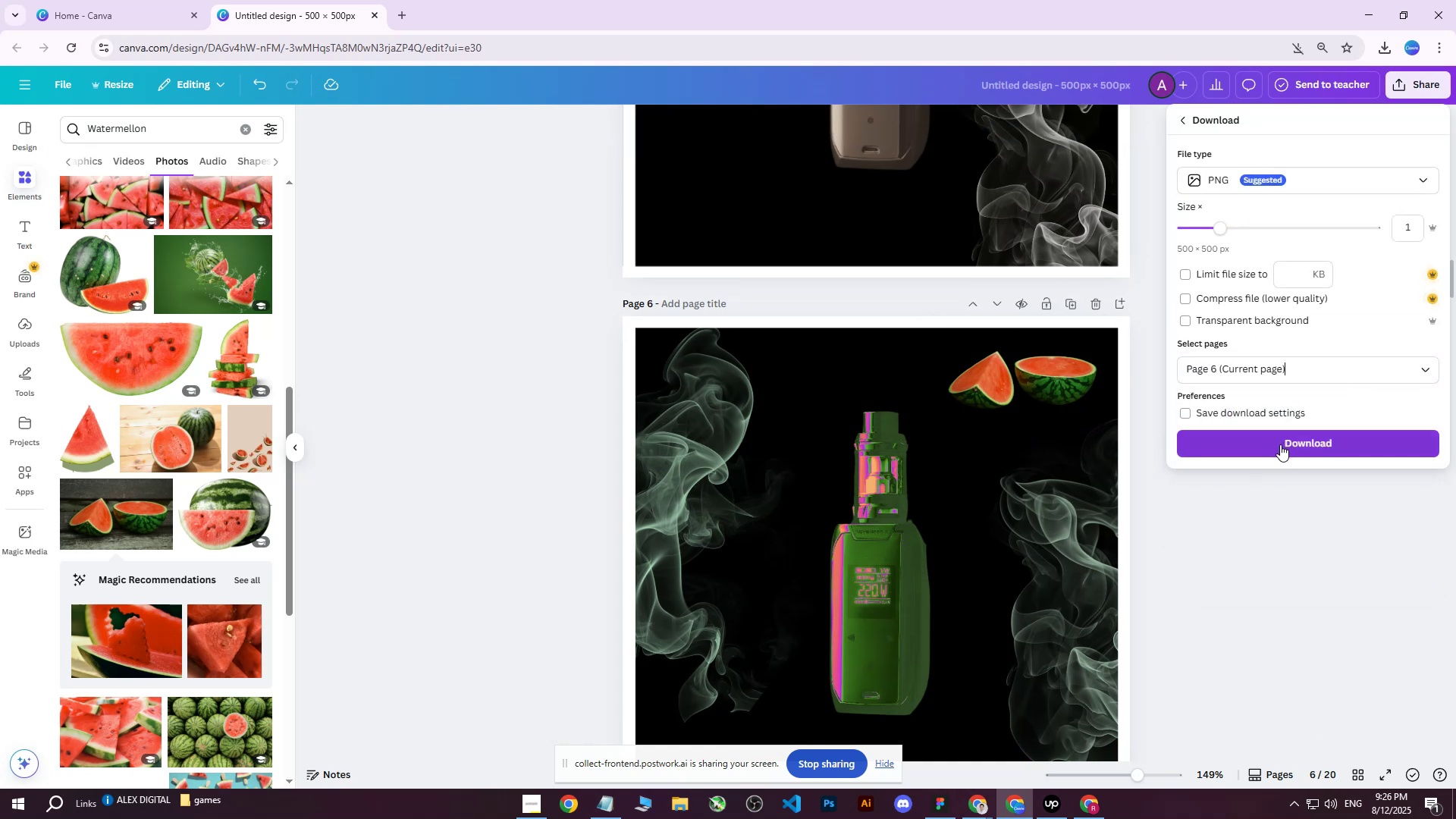 
left_click([1280, 444])
 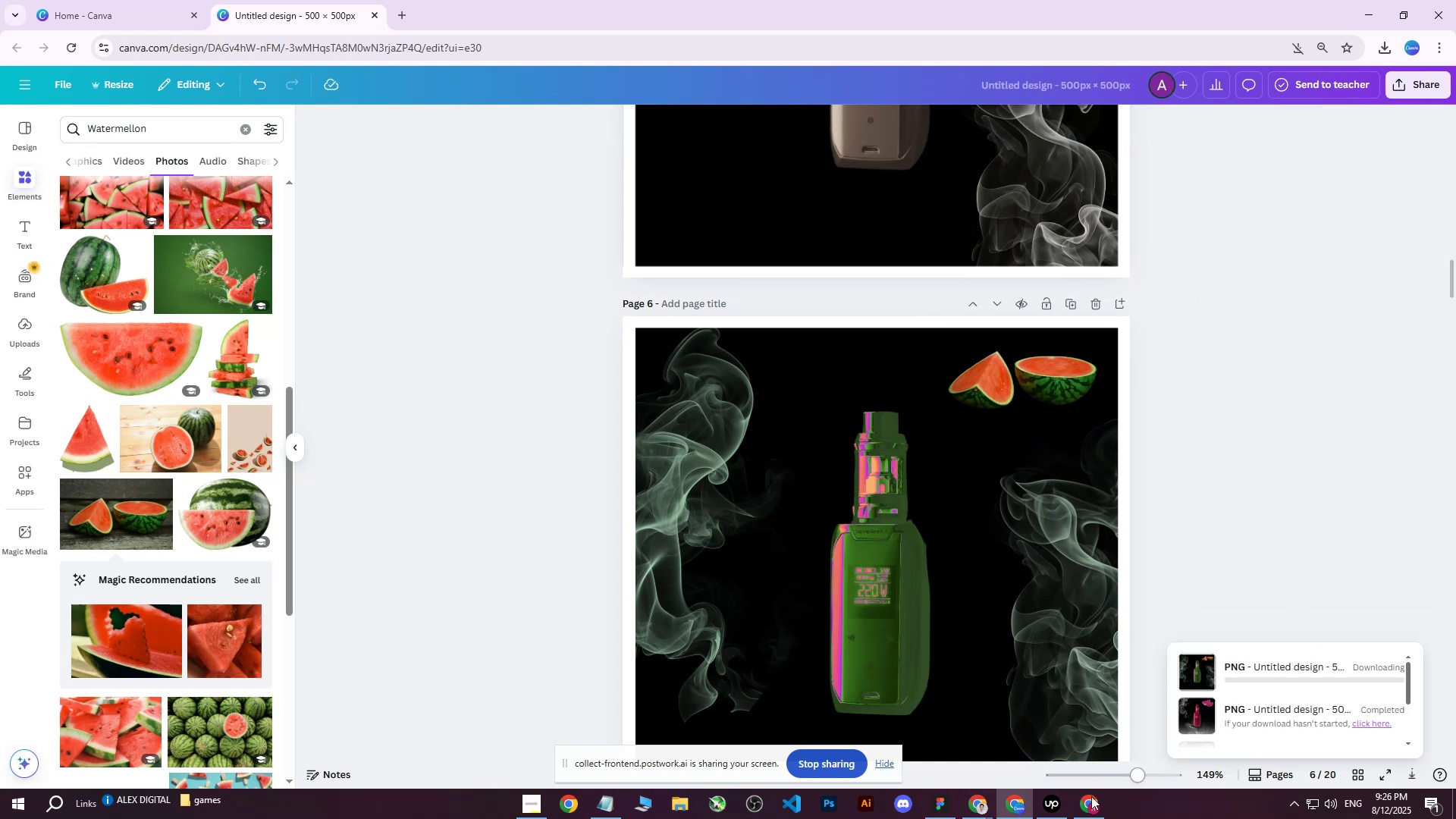 
left_click([1090, 818])
 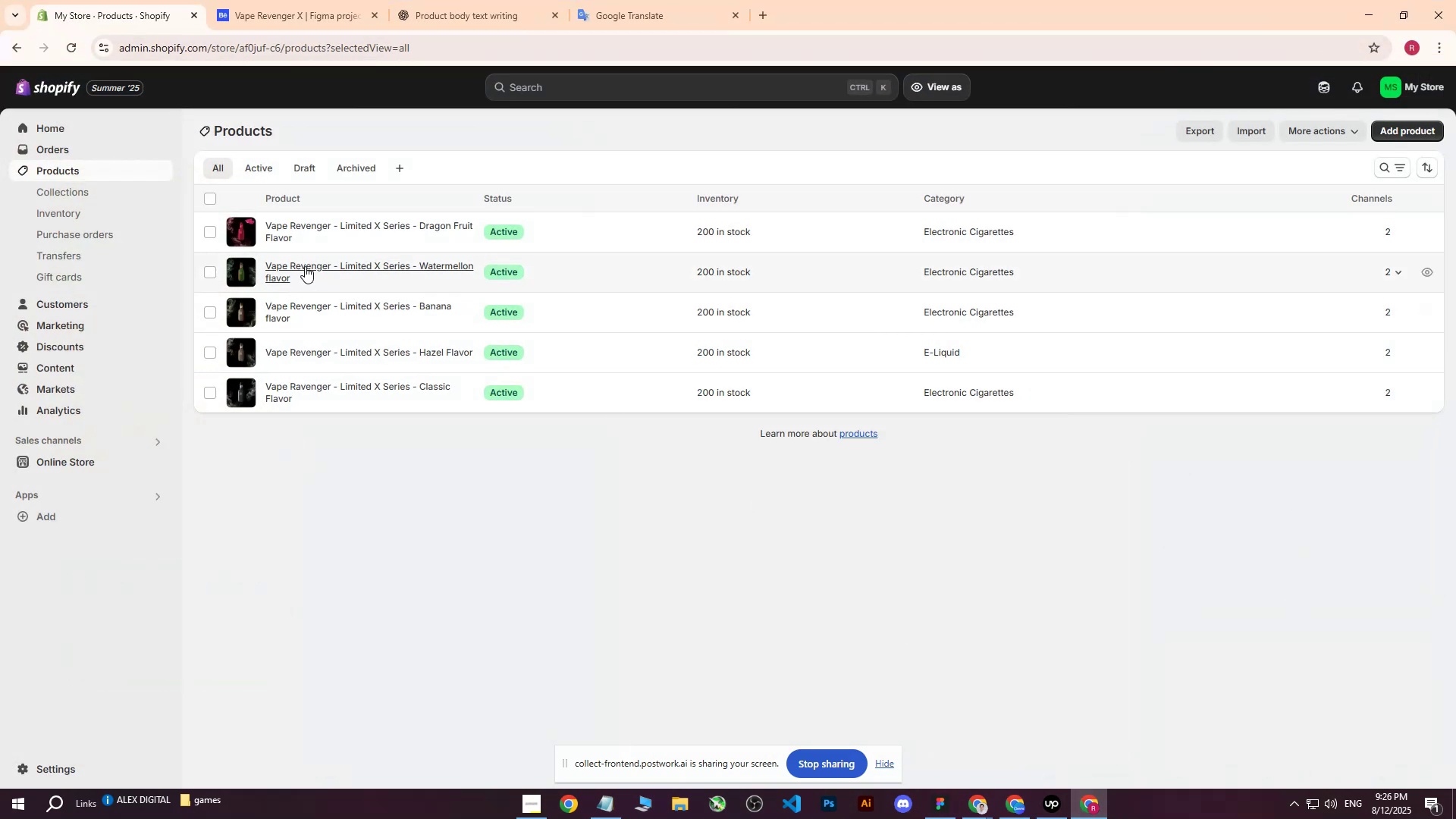 
left_click([306, 266])
 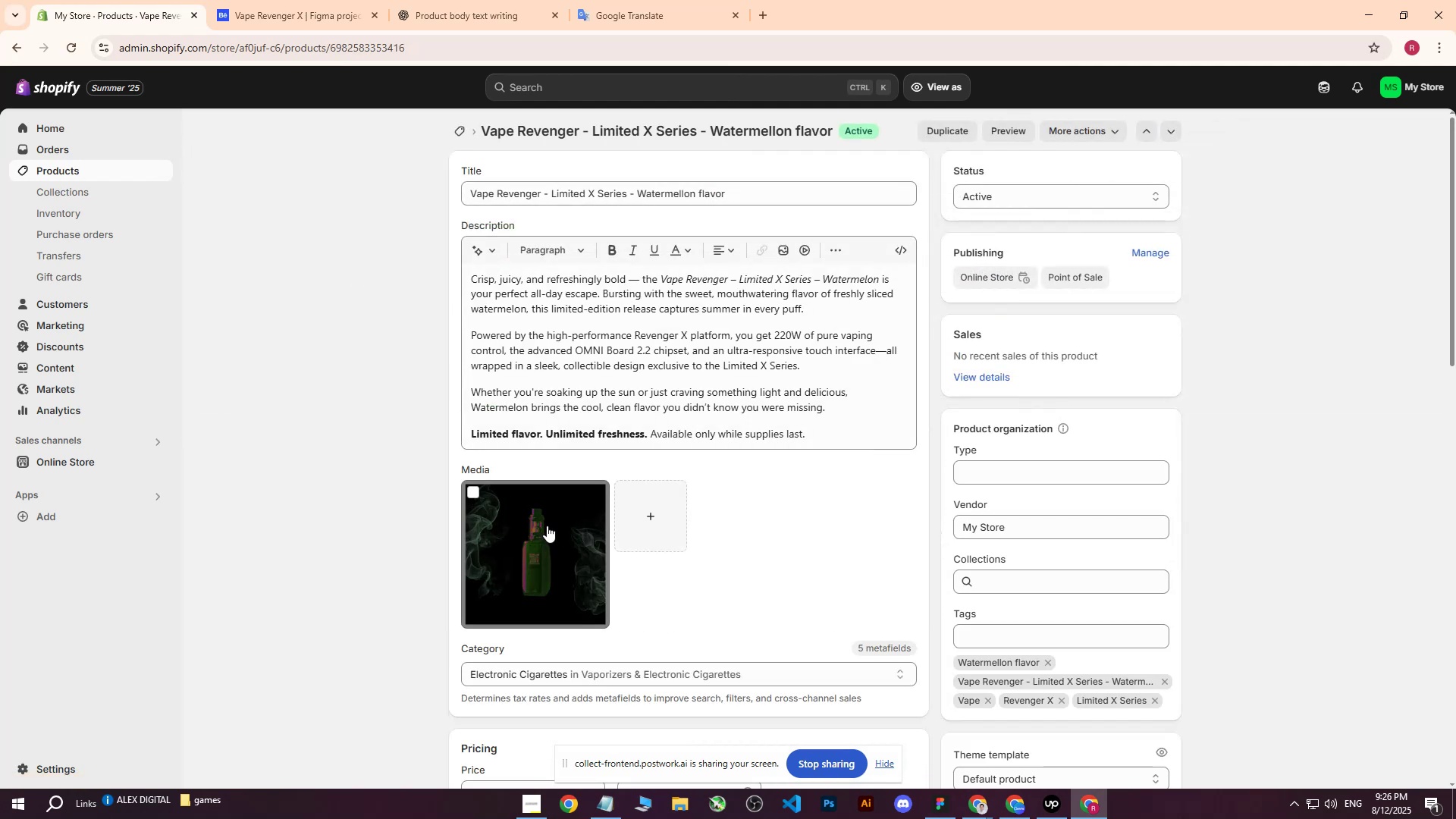 
left_click([485, 524])
 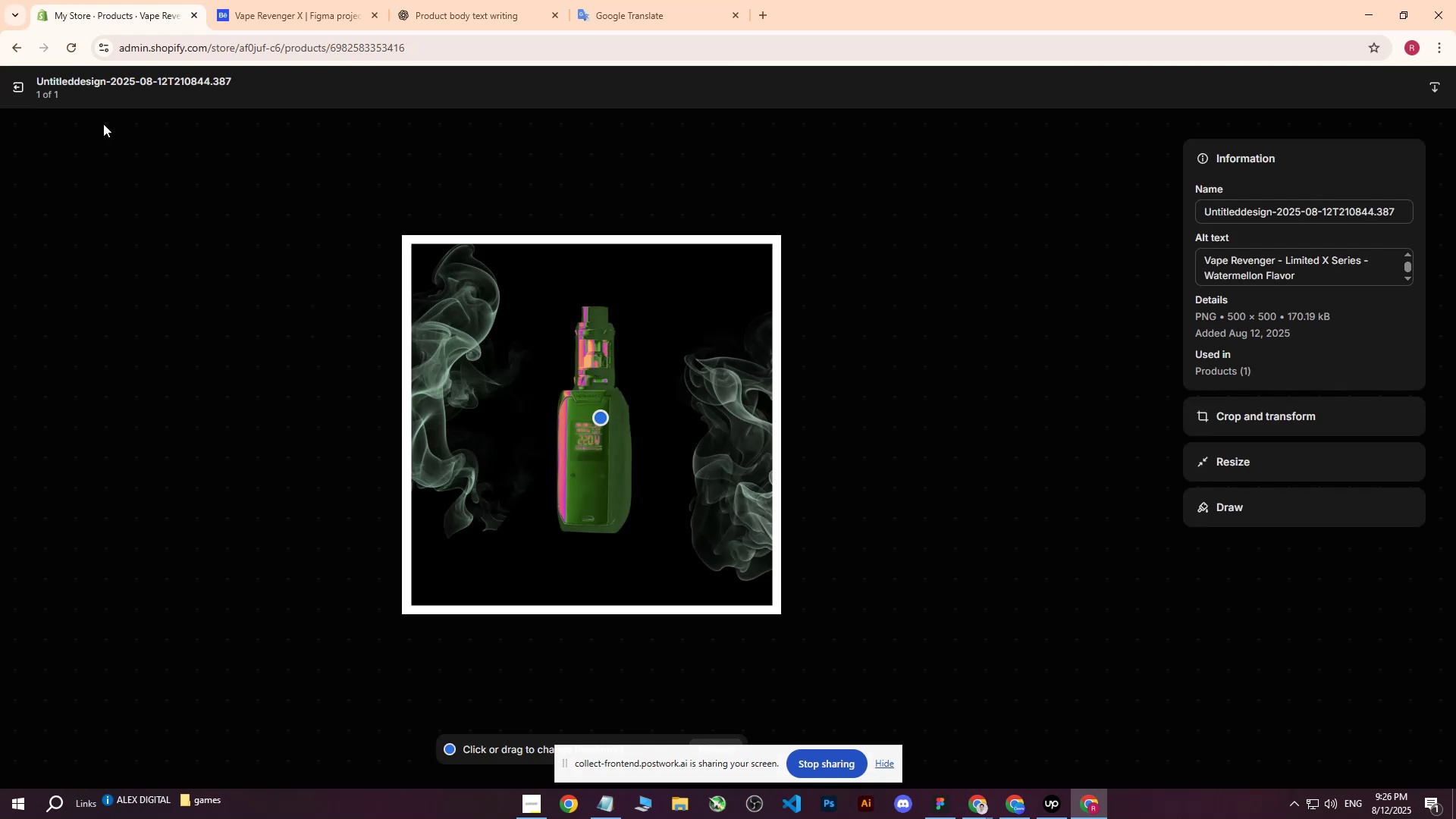 
left_click([14, 88])
 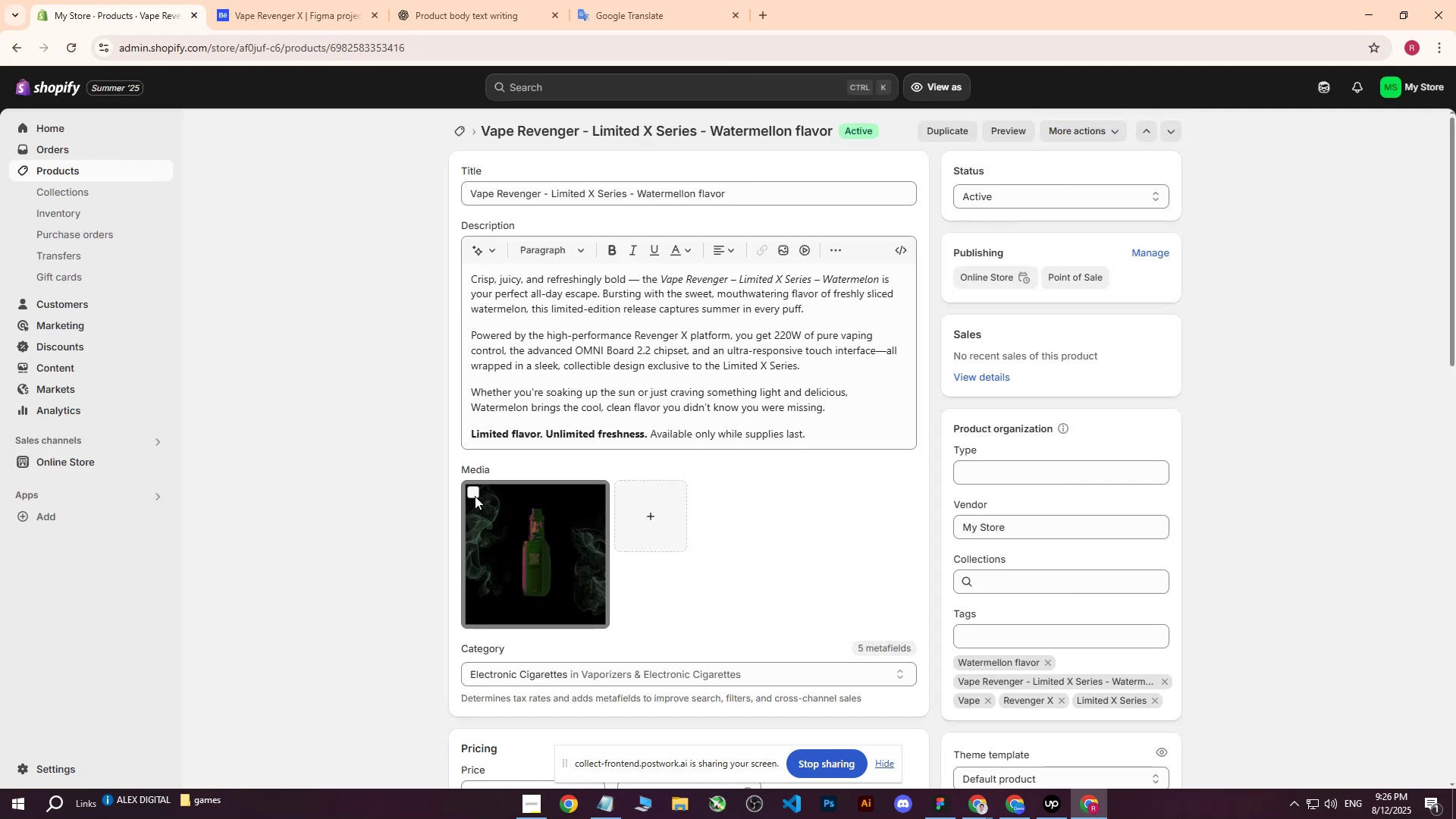 
left_click([472, 497])
 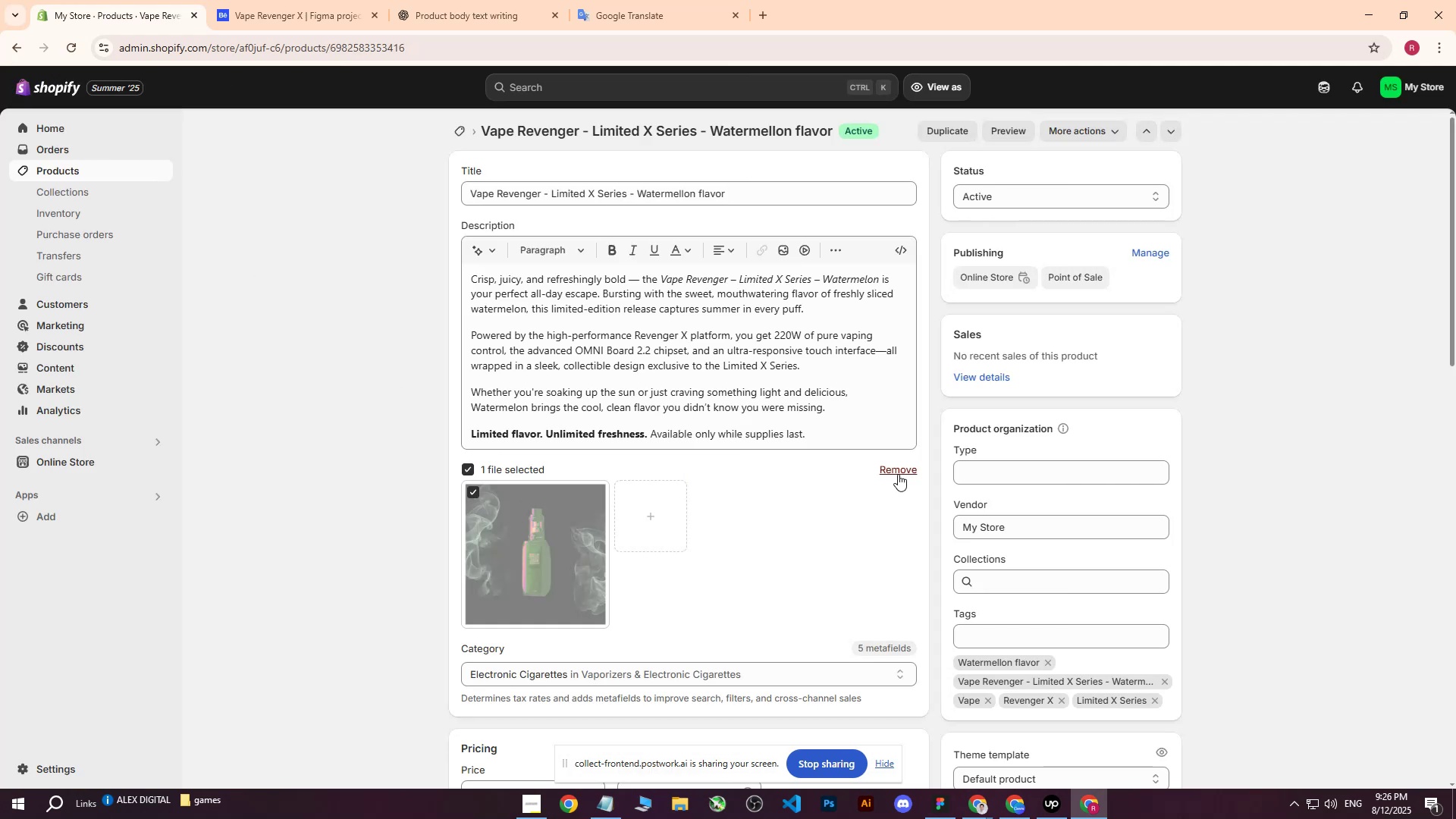 
left_click([898, 471])
 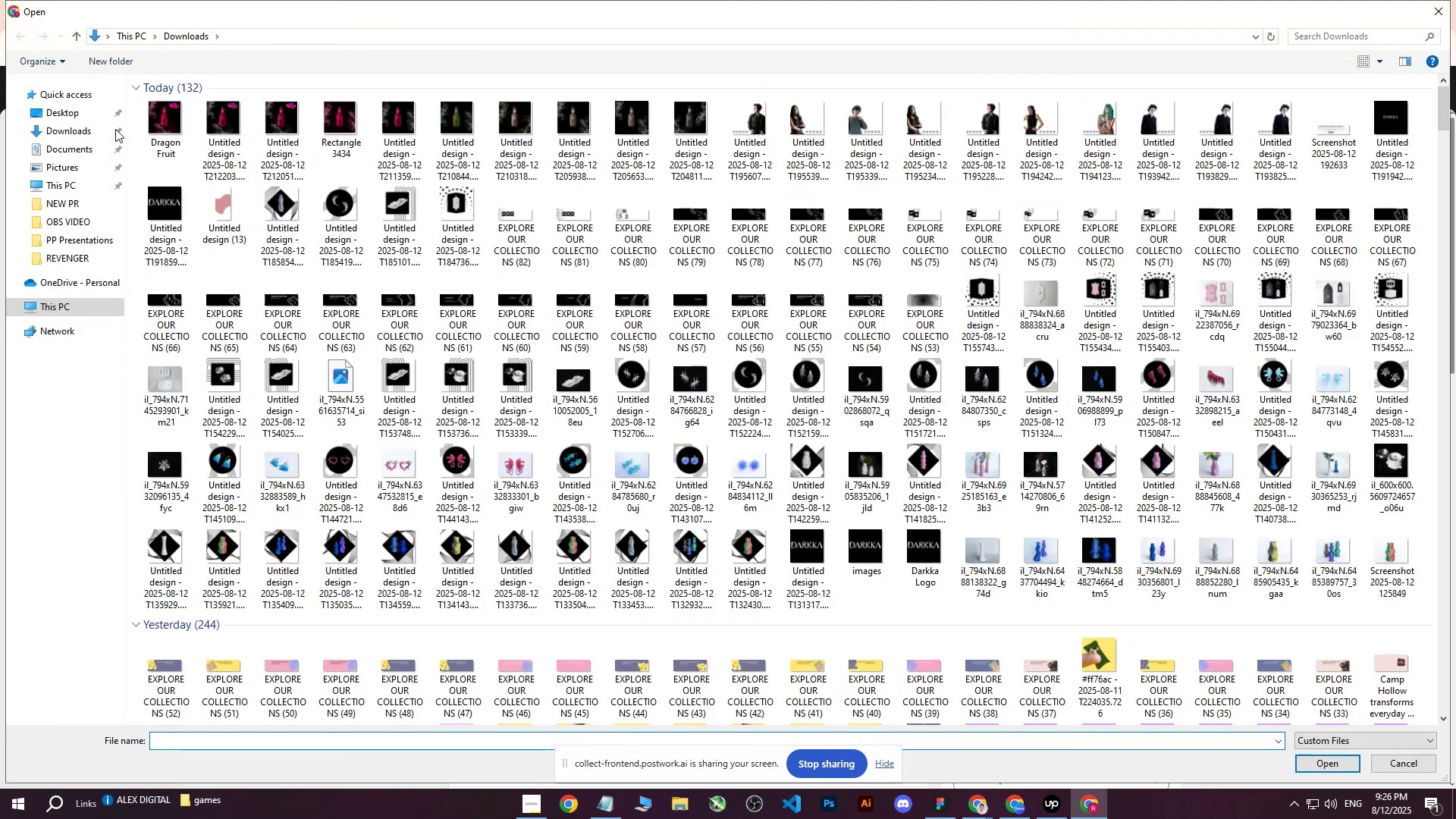 
double_click([57, 117])
 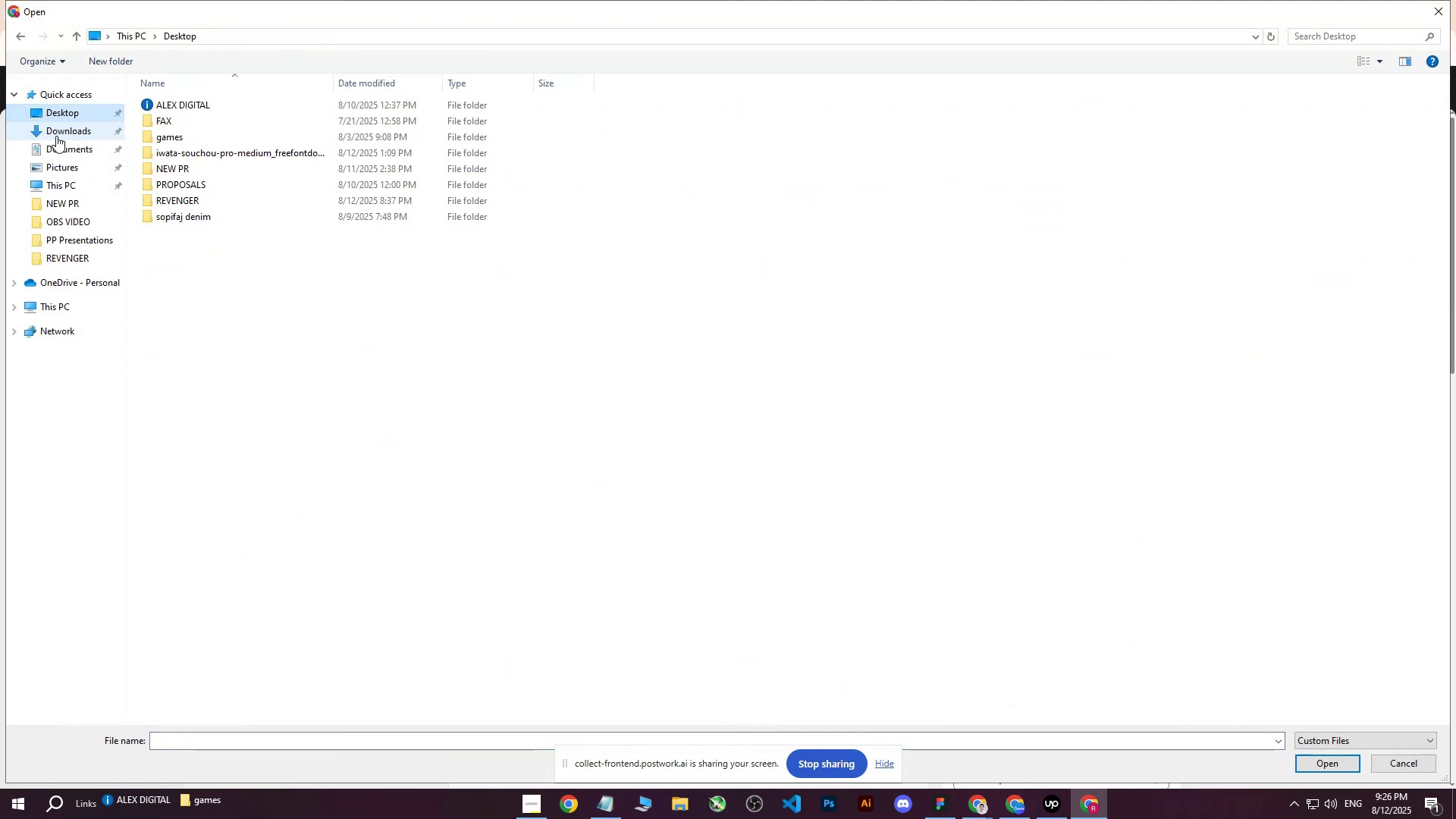 
triple_click([56, 136])
 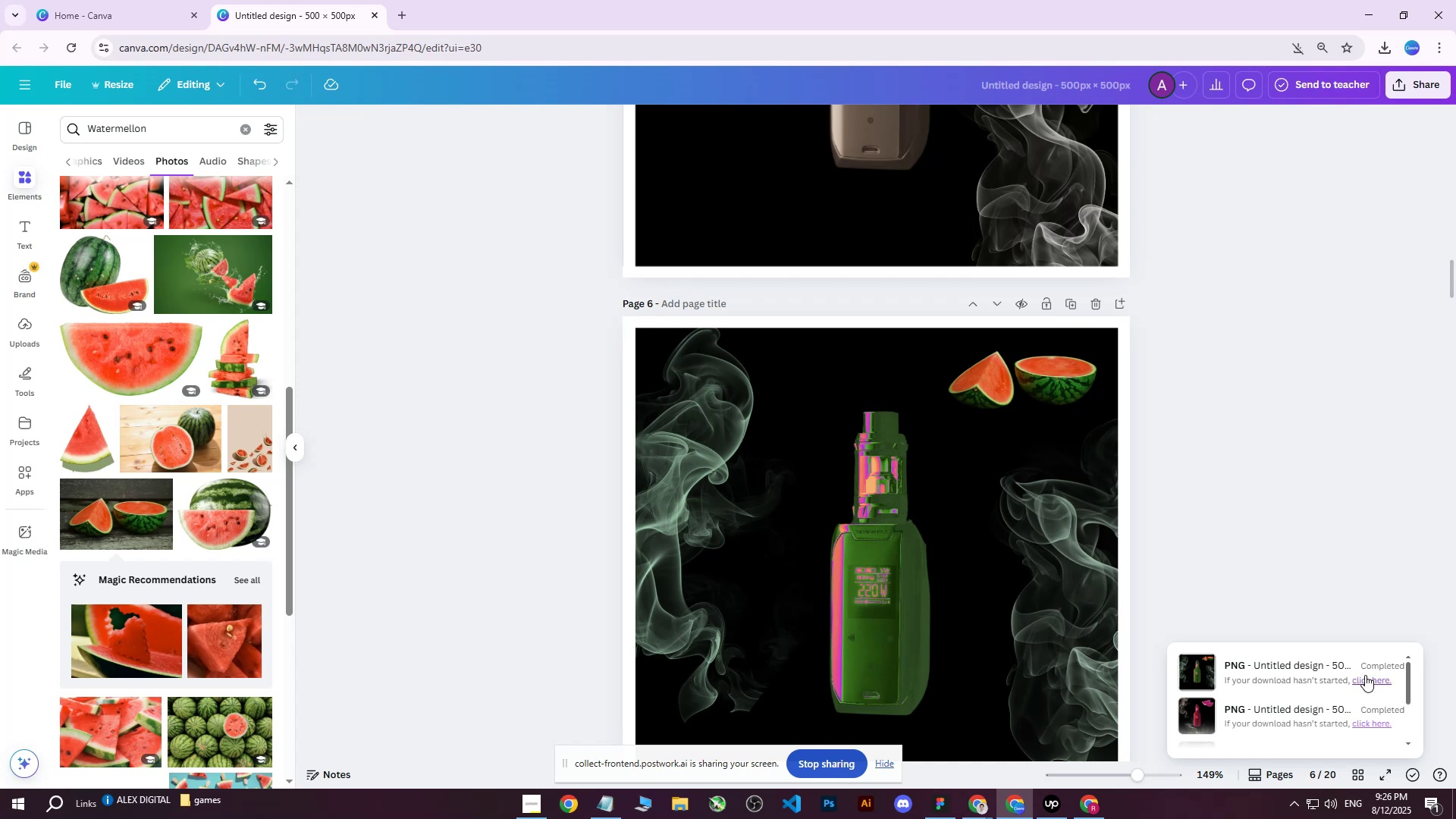 
left_click([1087, 808])
 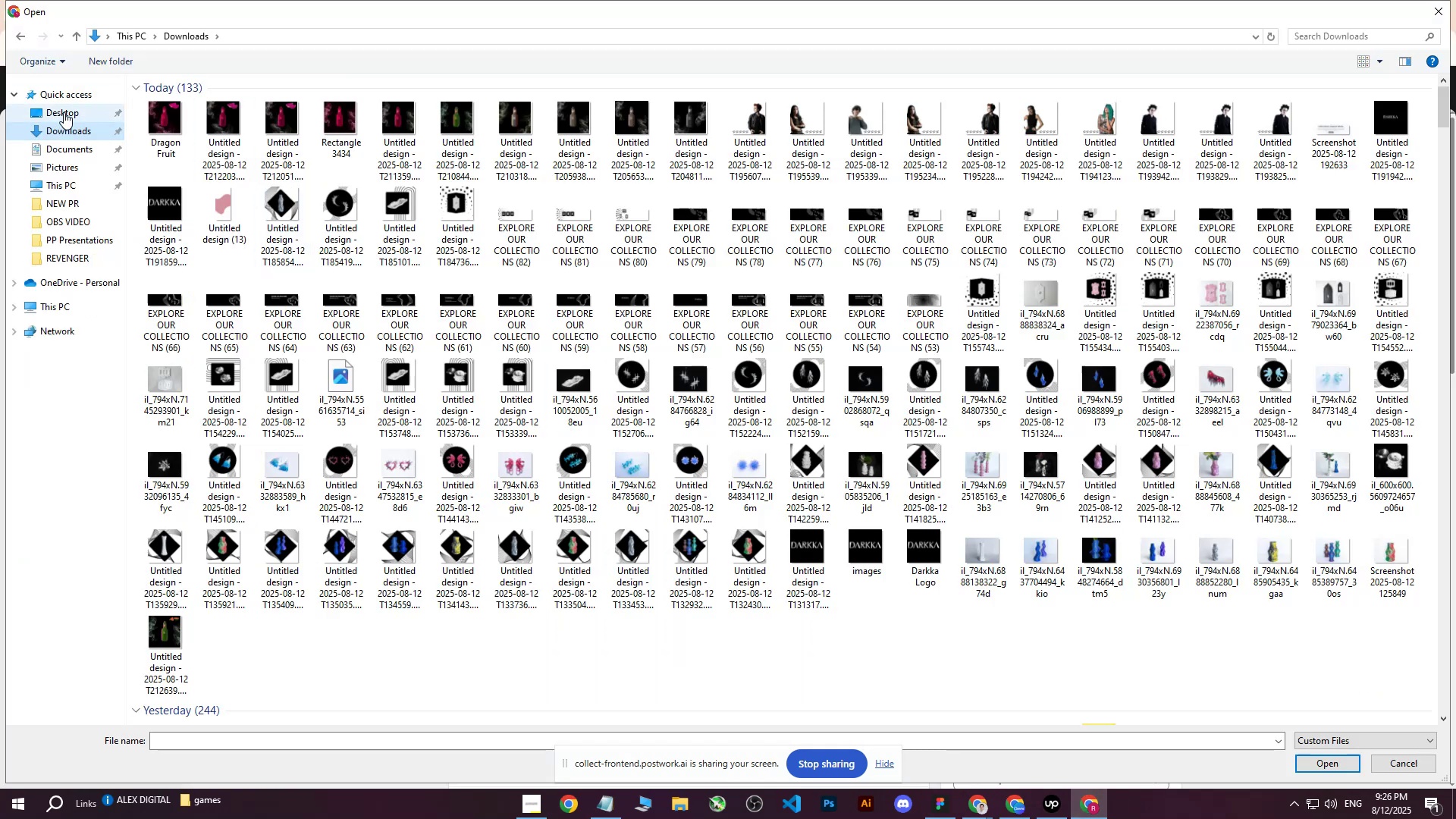 
double_click([63, 128])
 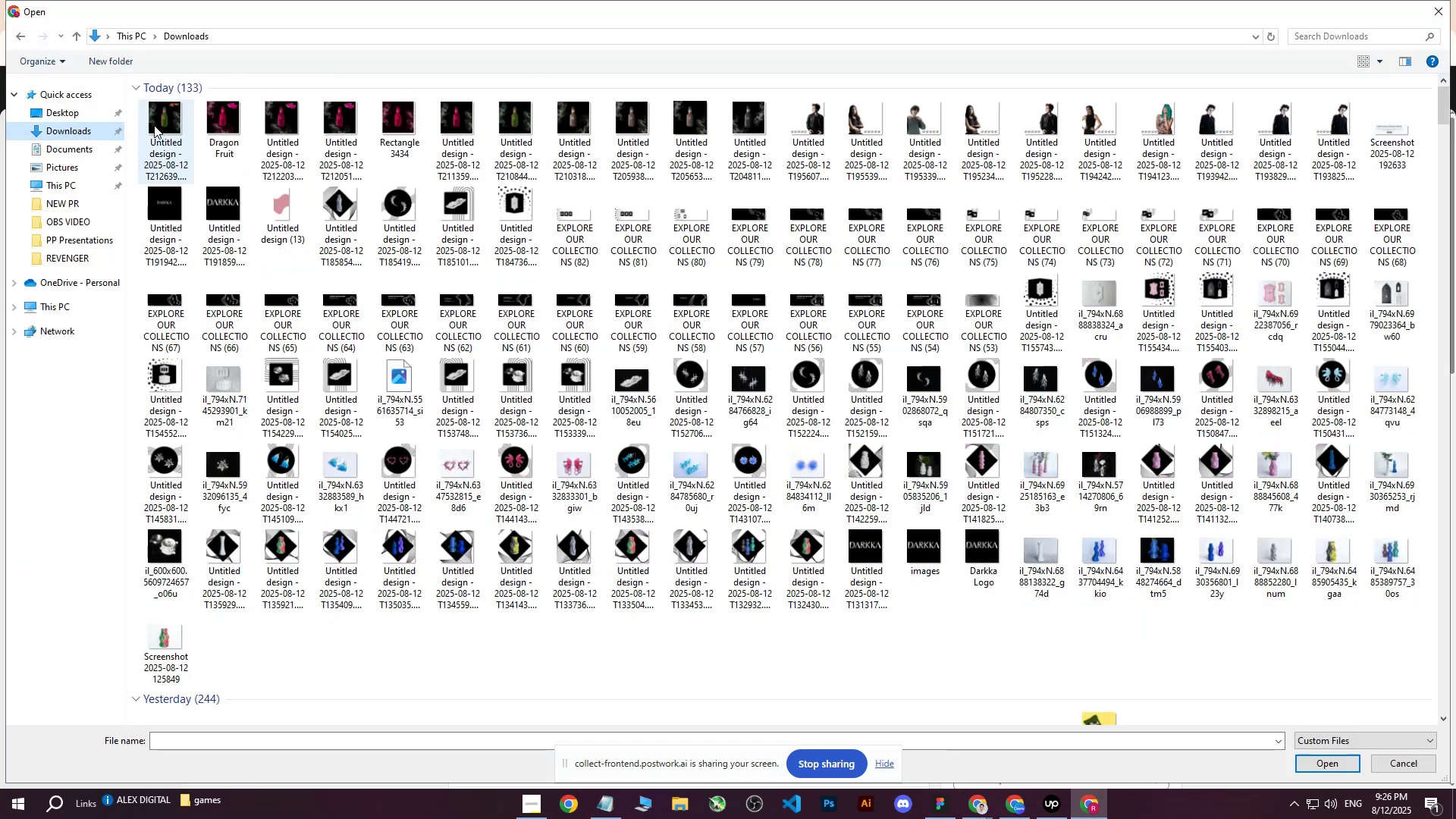 
left_click([158, 125])
 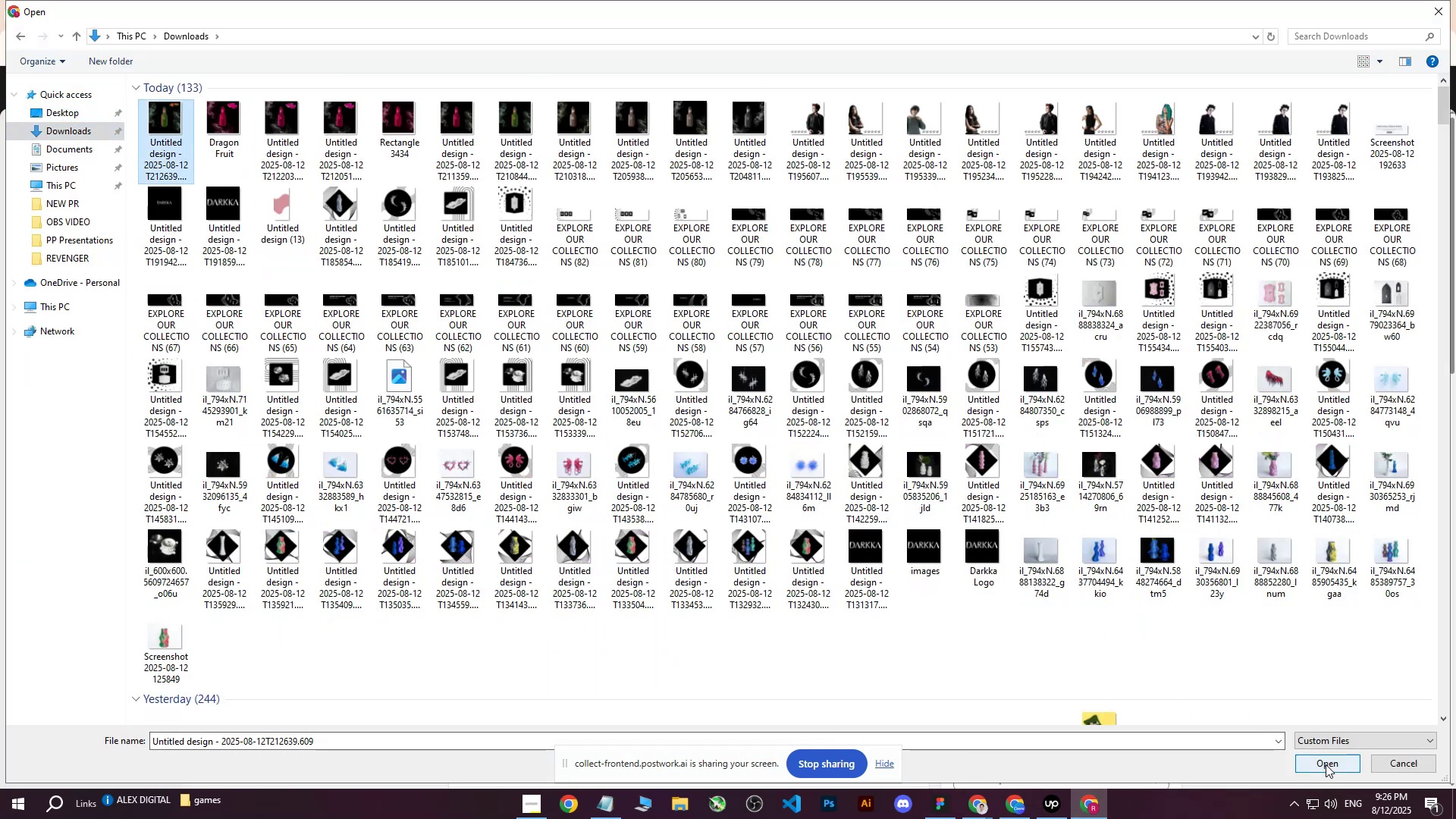 
left_click([1326, 764])
 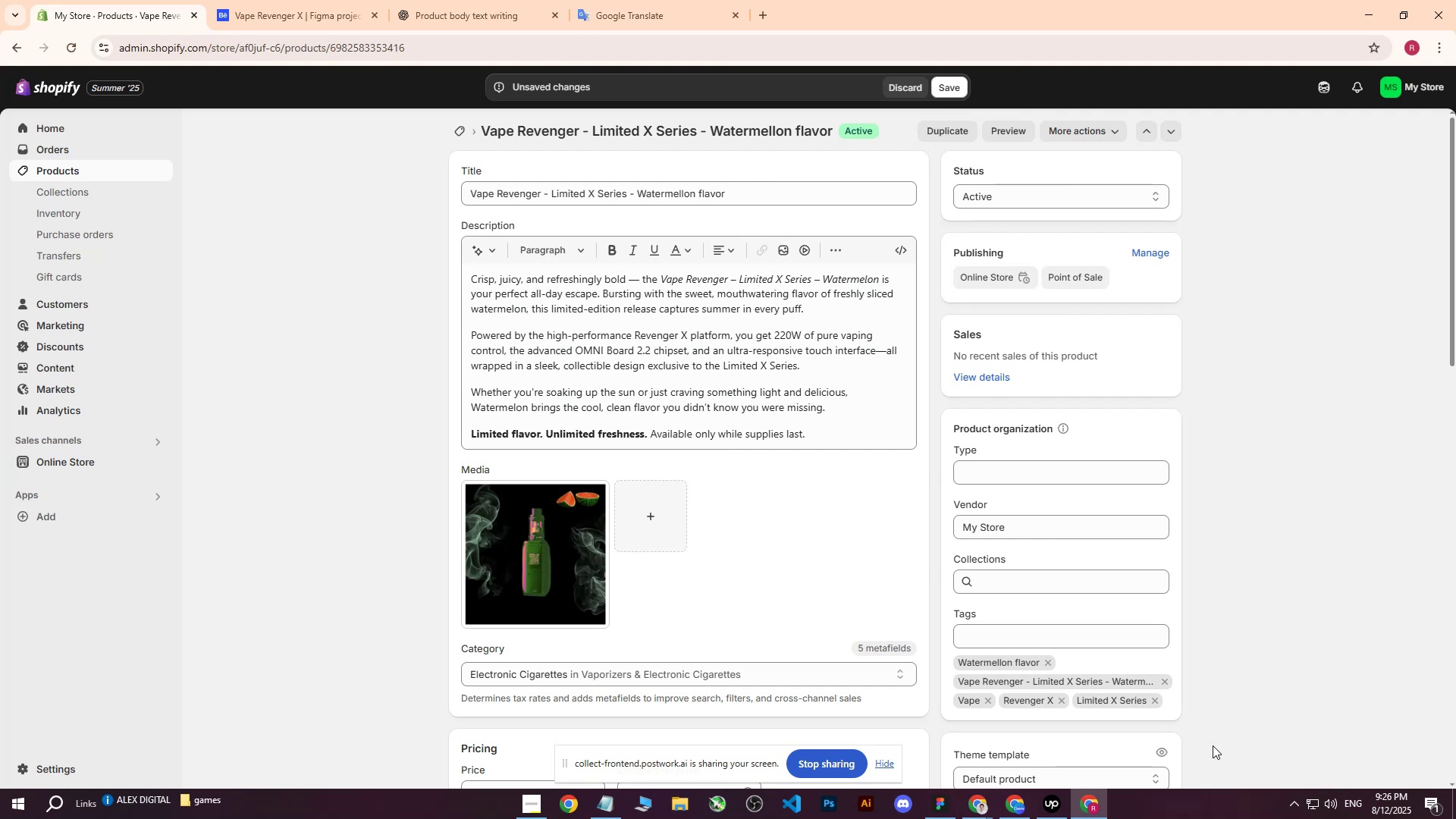 
wait(13.91)
 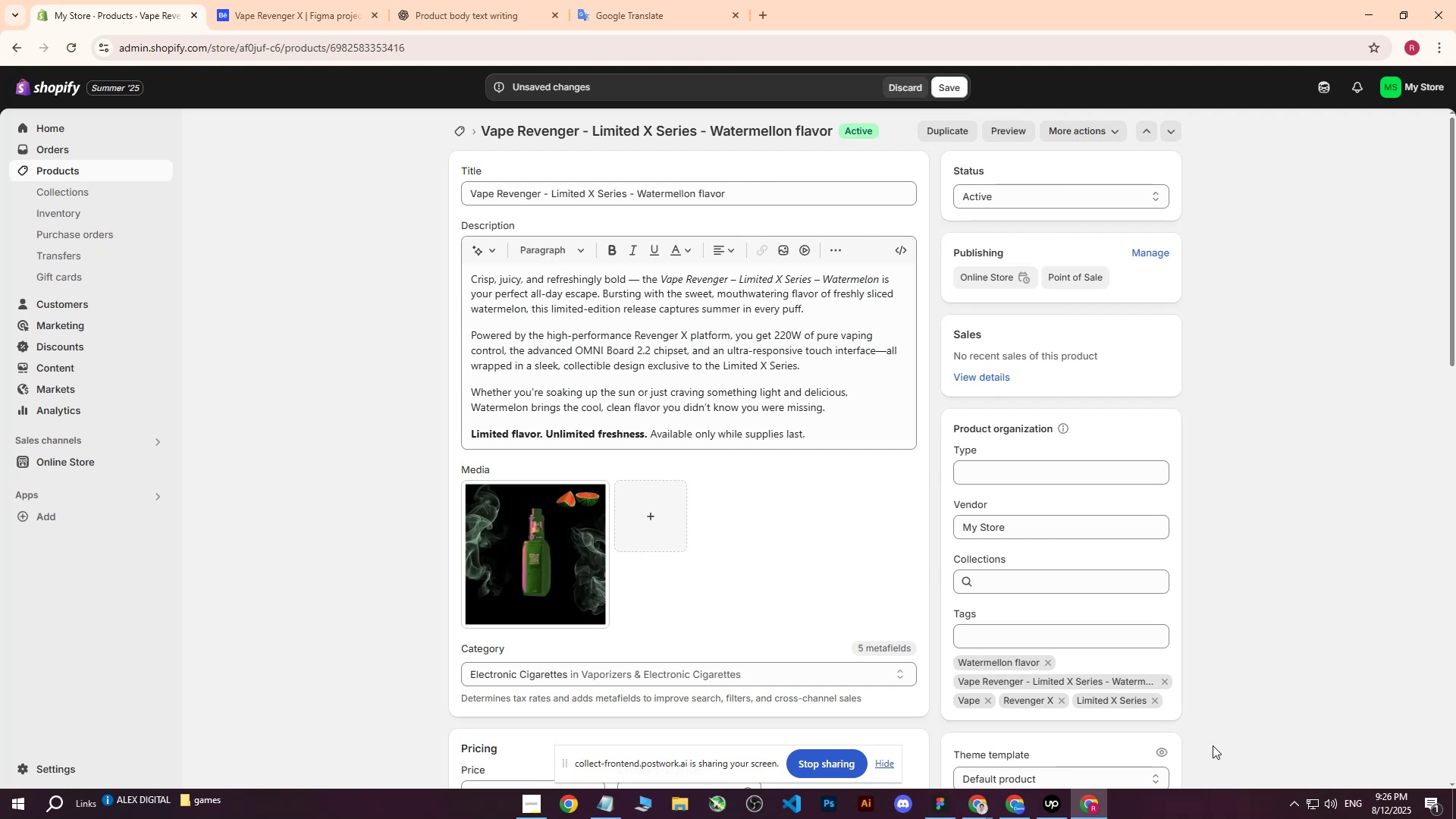 
left_click([531, 536])
 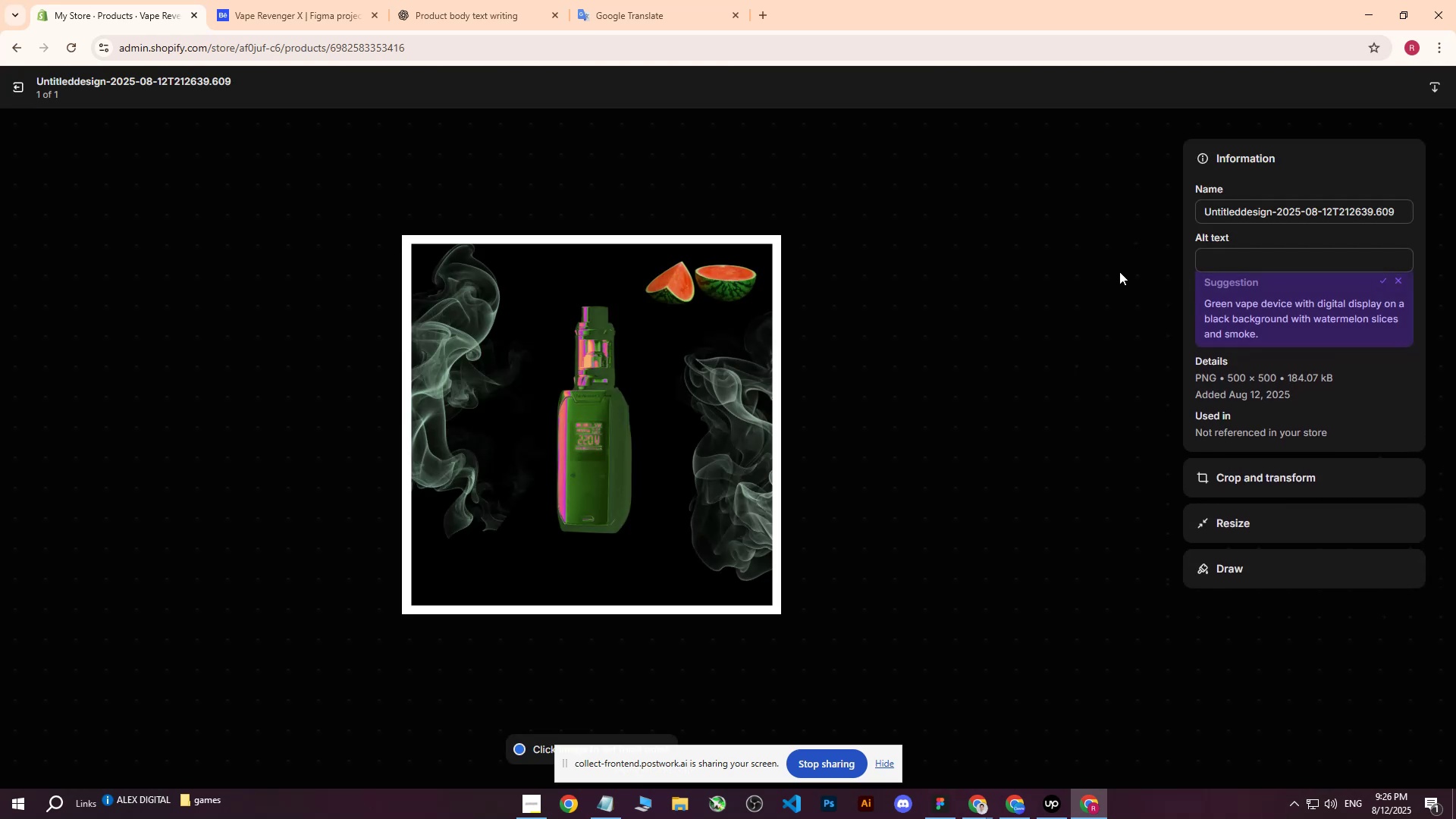 
left_click([1228, 253])
 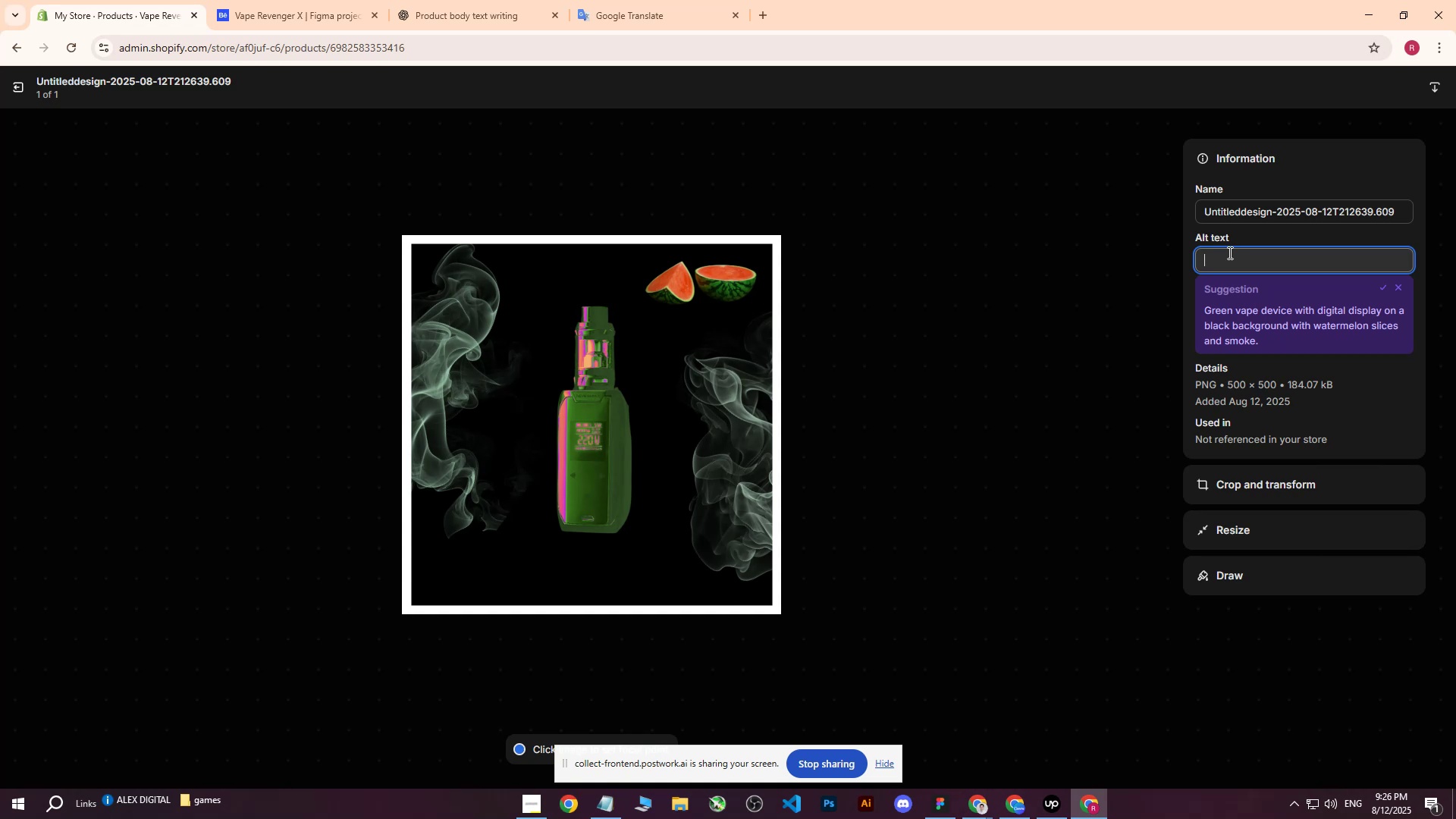 
type(Vape RE)
key(Backspace)
type(evenger - Se)
key(Backspace)
key(Backspace)
type(Limited X s=)
key(Backspace)
key(Backspace)
type(Series 0 )
key(Backspace)
key(Backspace)
type(- Watermellon flva)
key(Backspace)
key(Backspace)
key(Backspace)
key(Backspace)
type(Flavor)
 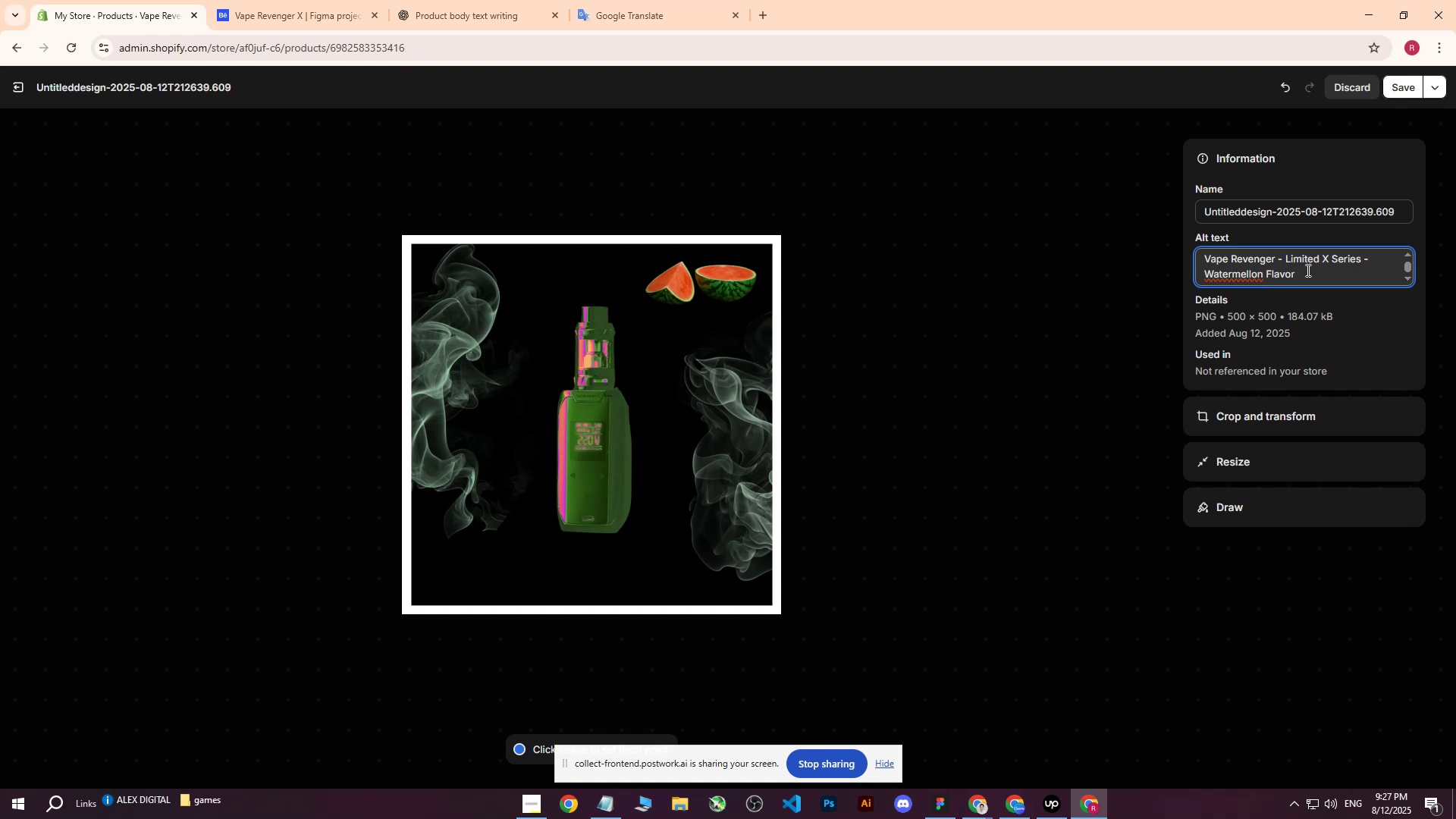 
left_click_drag(start_coordinate=[1310, 274], to_coordinate=[1144, 235])
 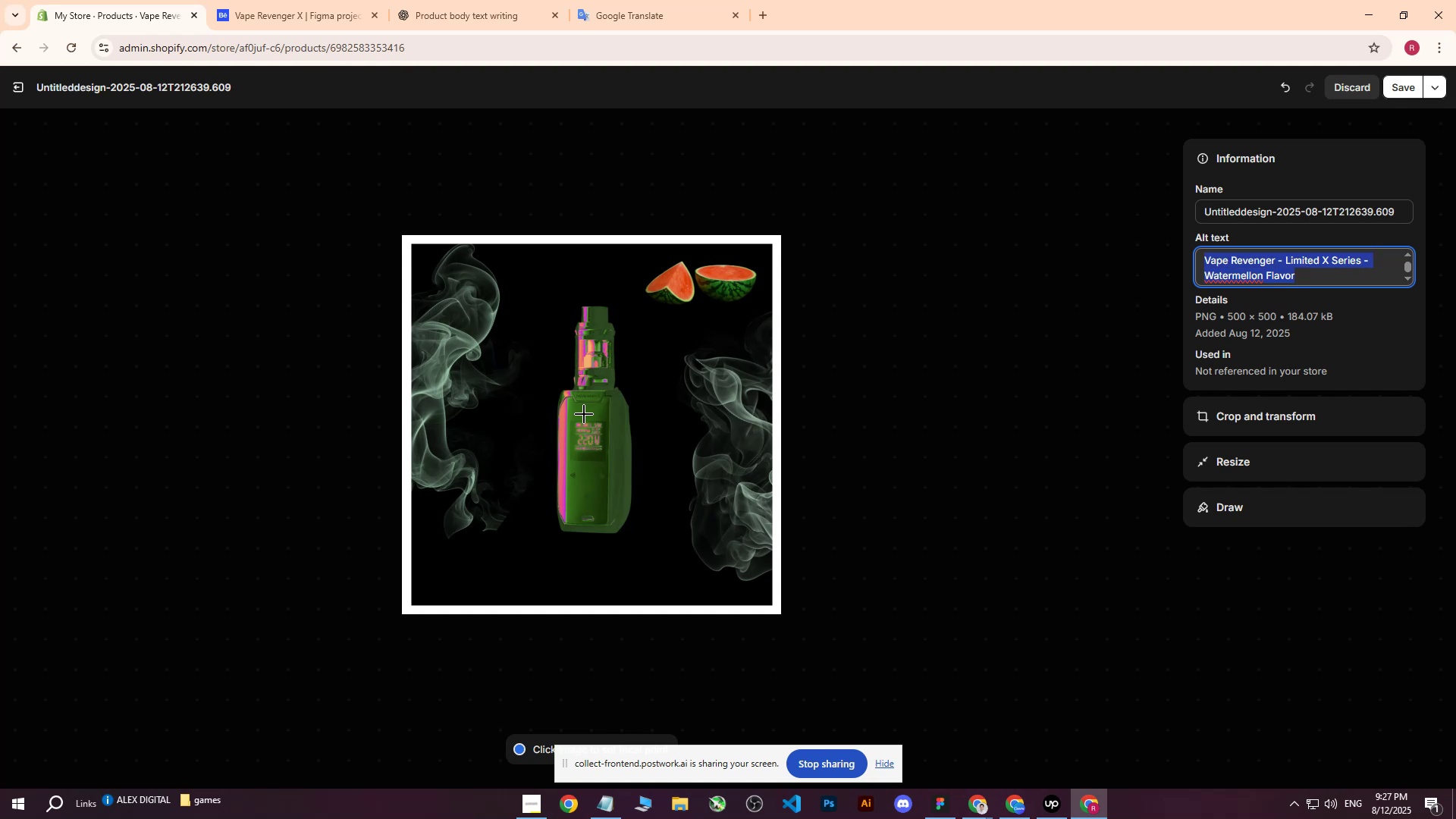 
left_click([590, 420])
 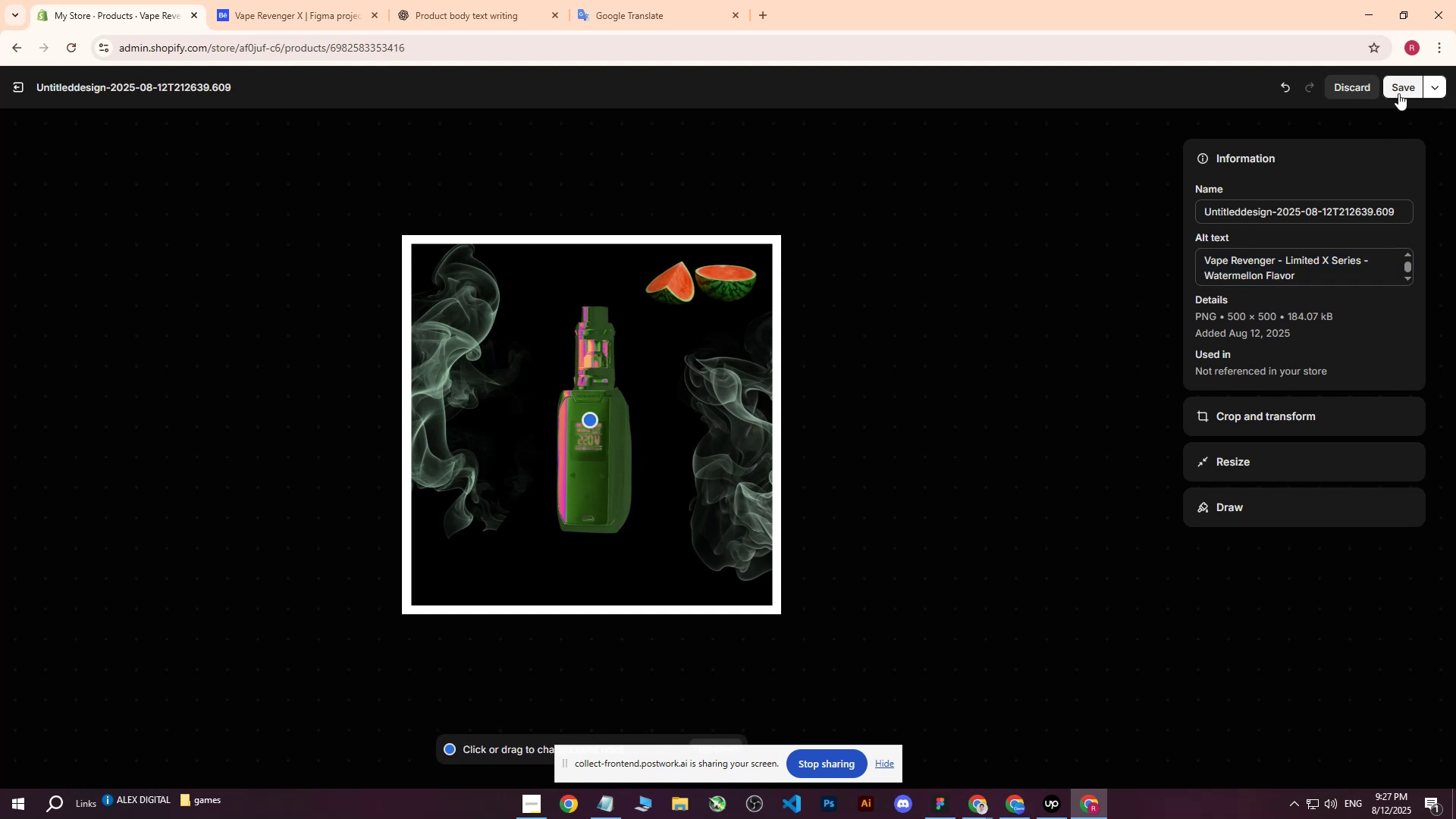 
left_click([1403, 87])
 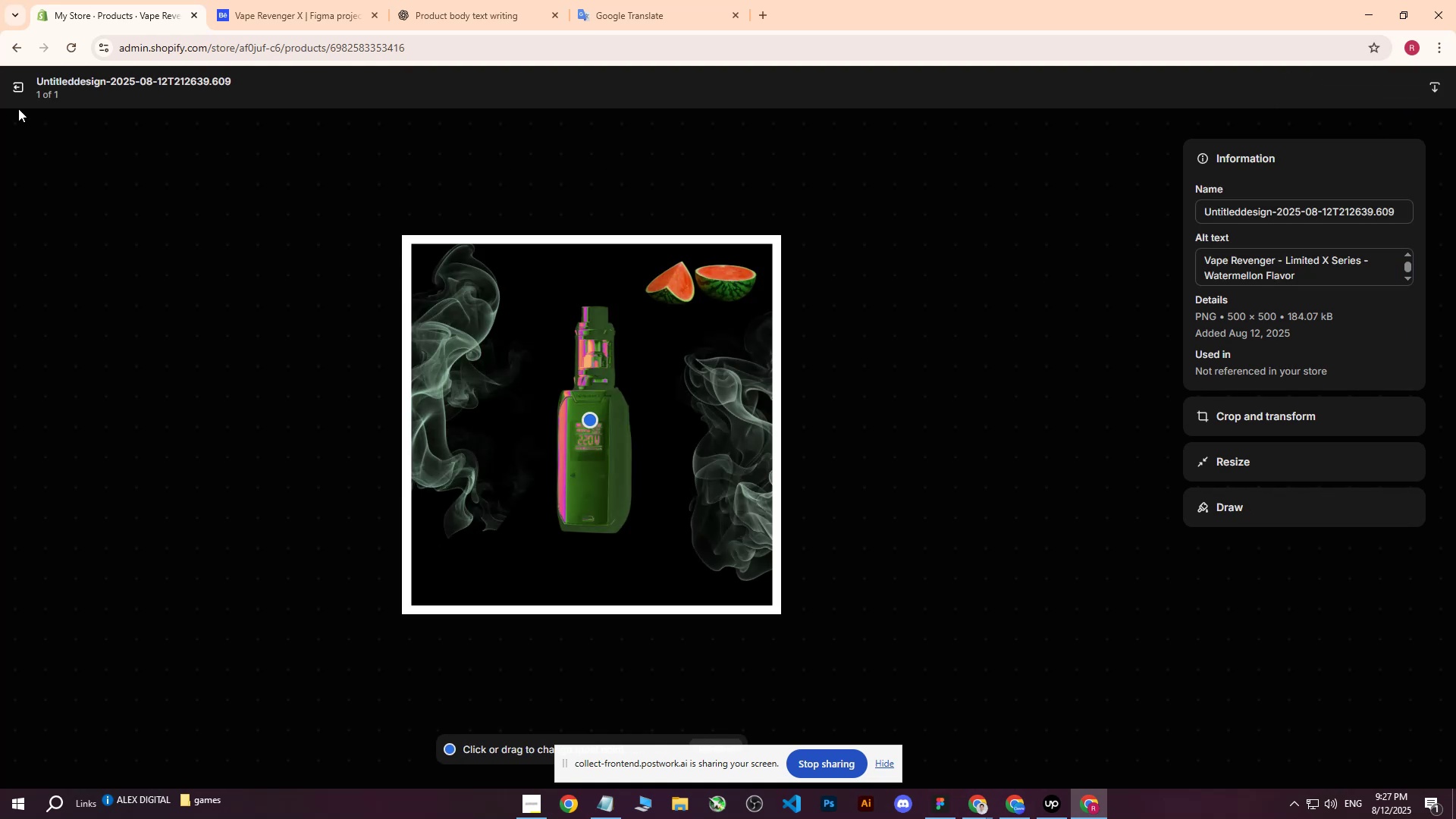 
left_click([20, 89])
 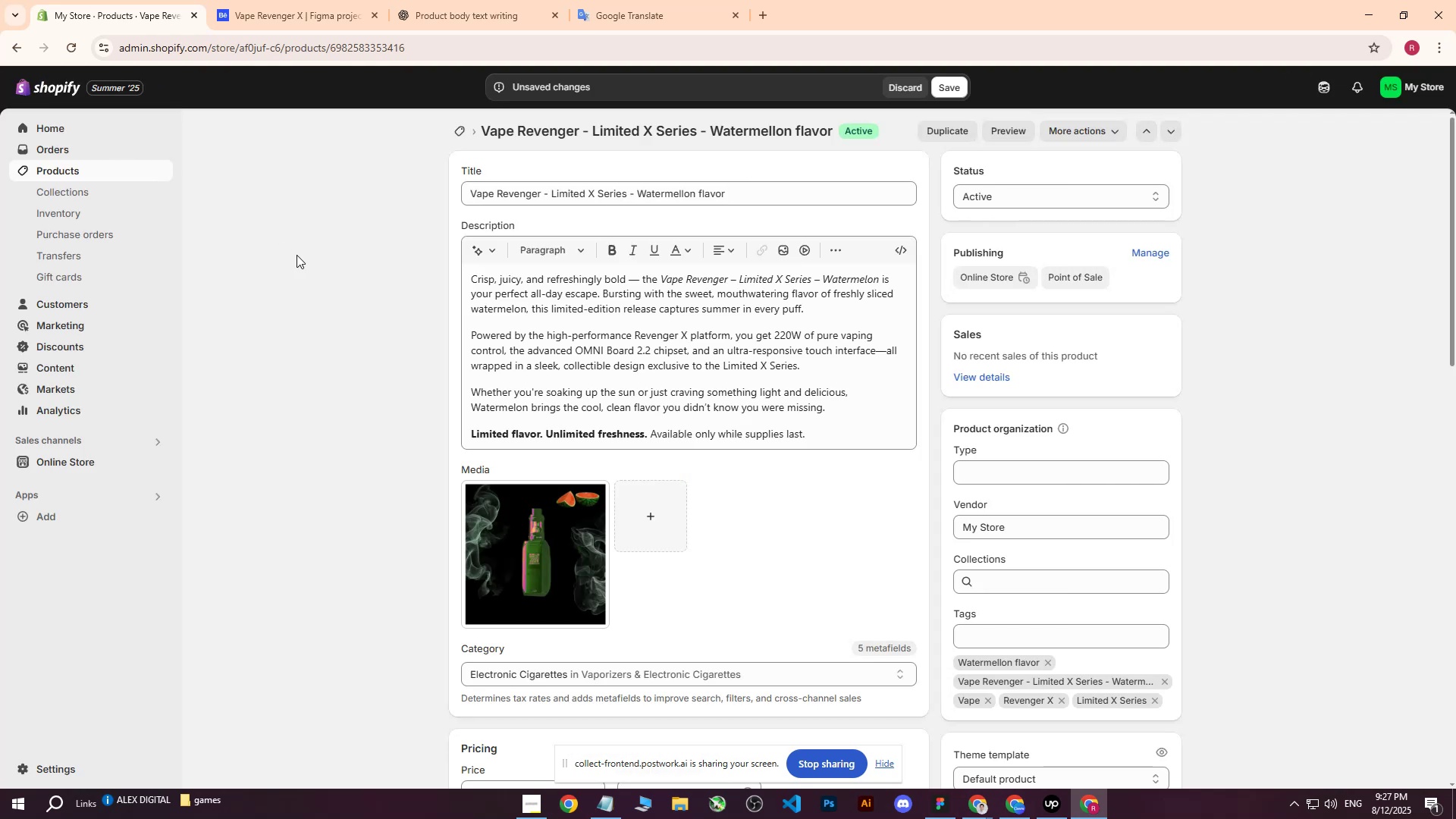 
scroll: coordinate [690, 454], scroll_direction: down, amount: 5.0
 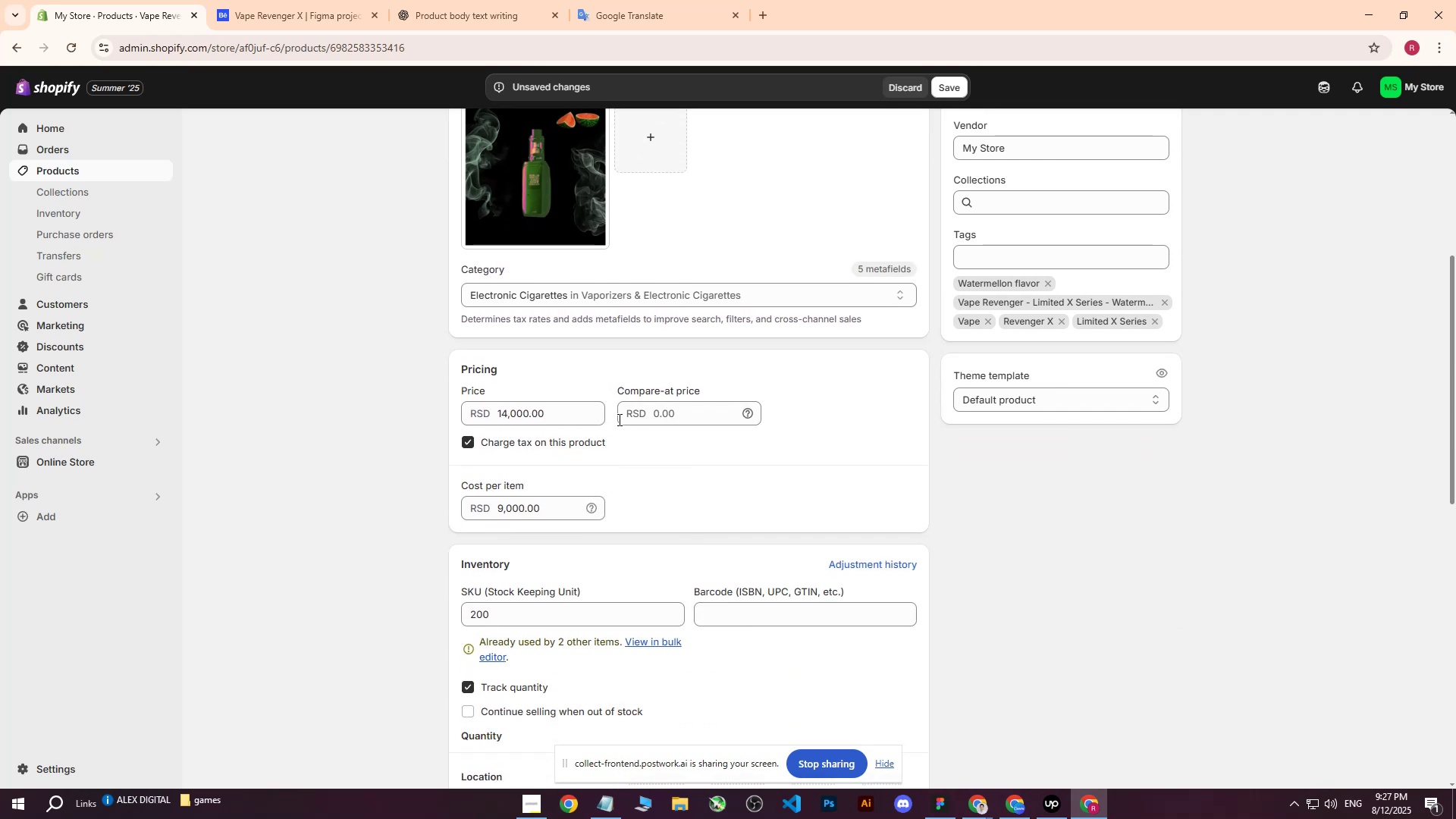 
scroll: coordinate [755, 519], scroll_direction: up, amount: 9.0
 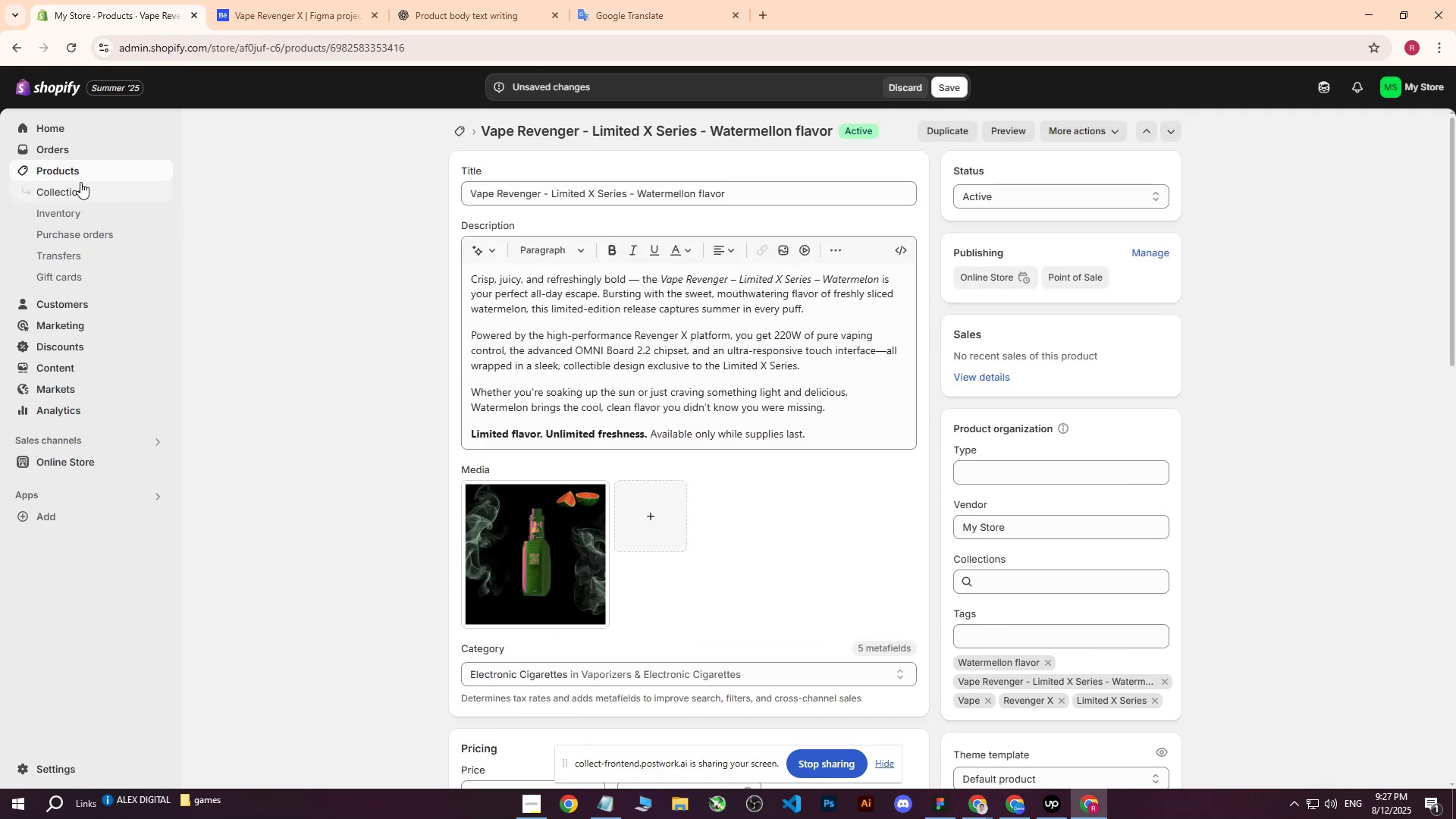 
left_click([77, 174])
 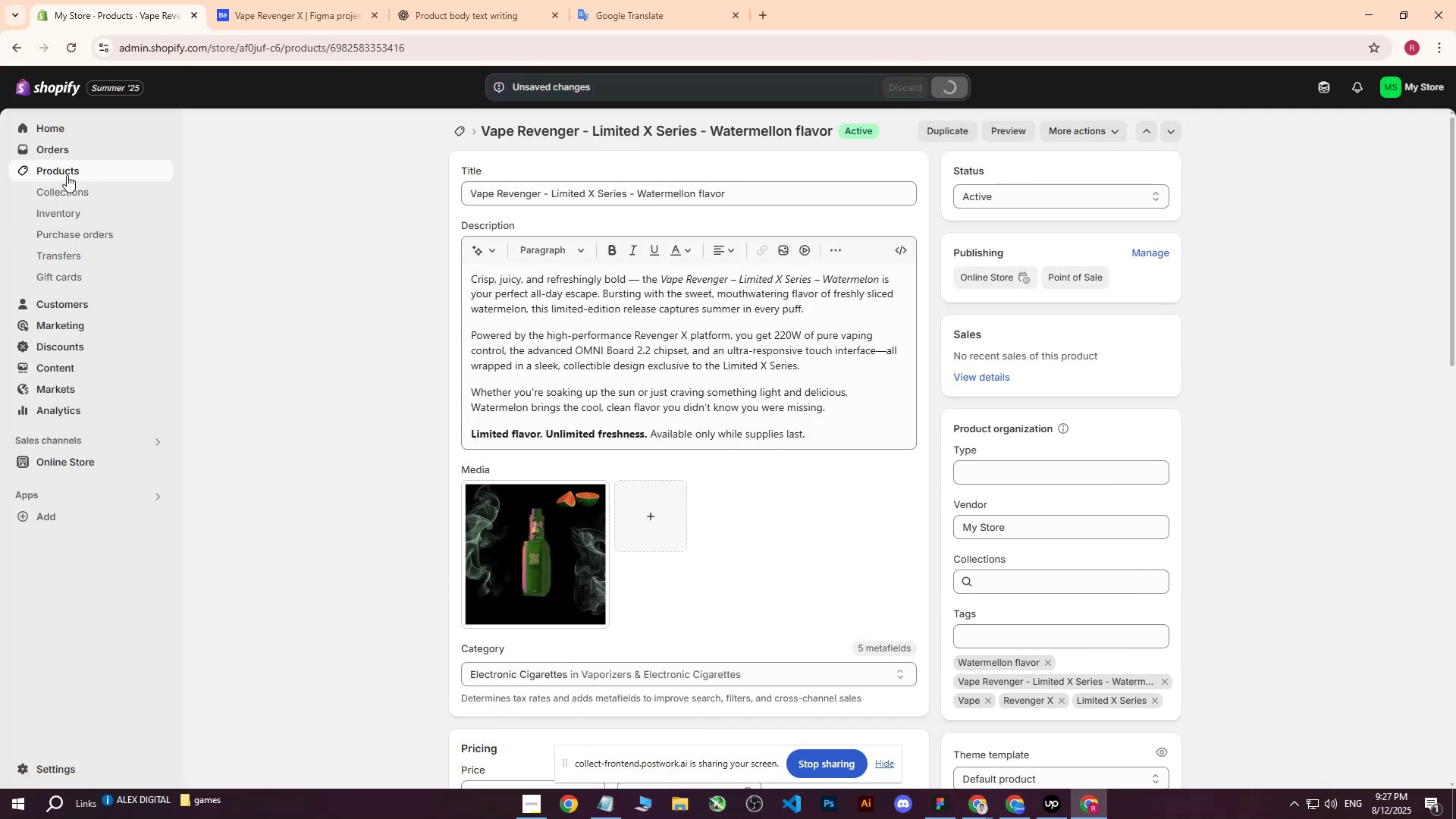 
left_click([64, 172])
 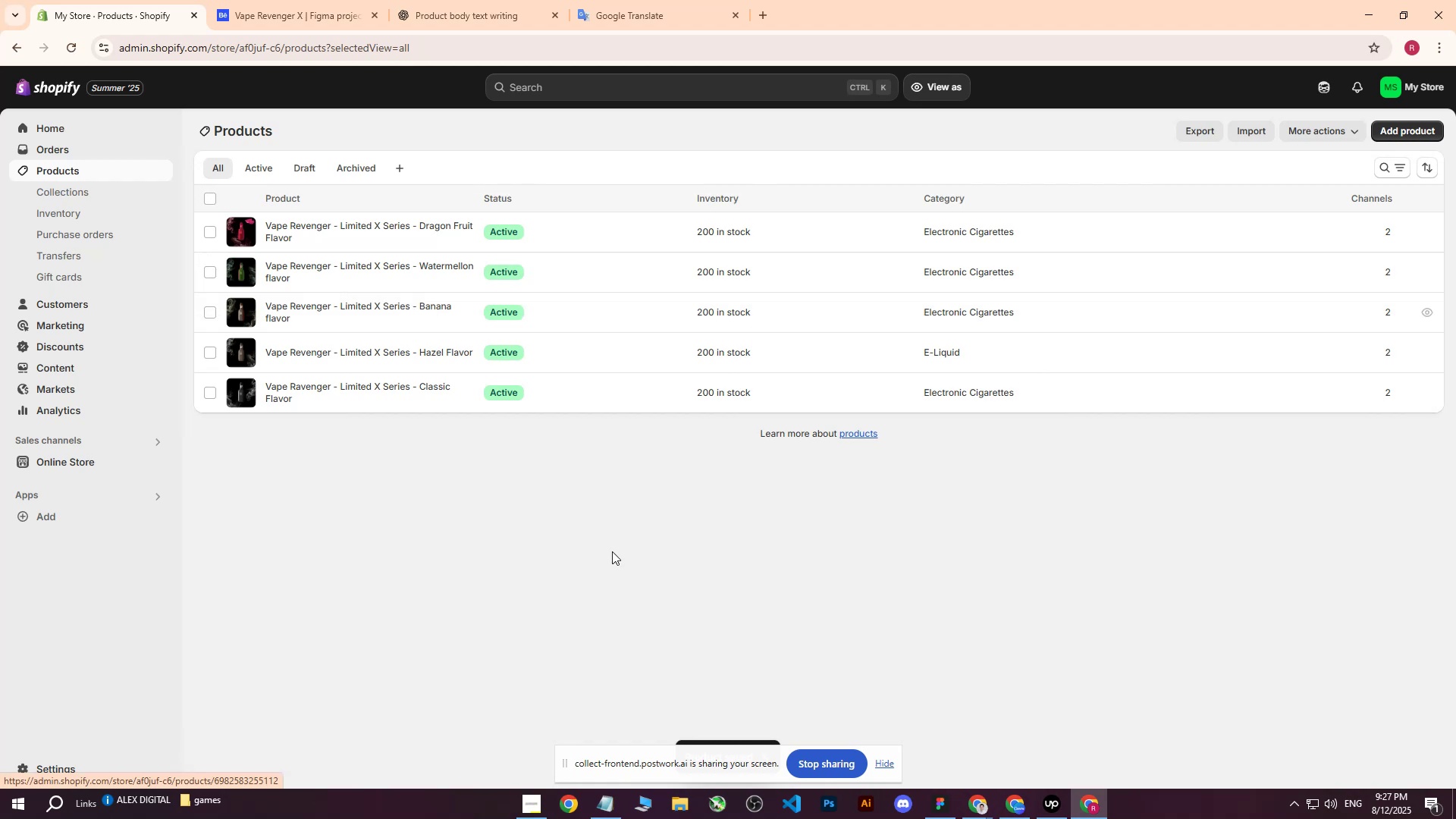 
left_click([984, 802])
 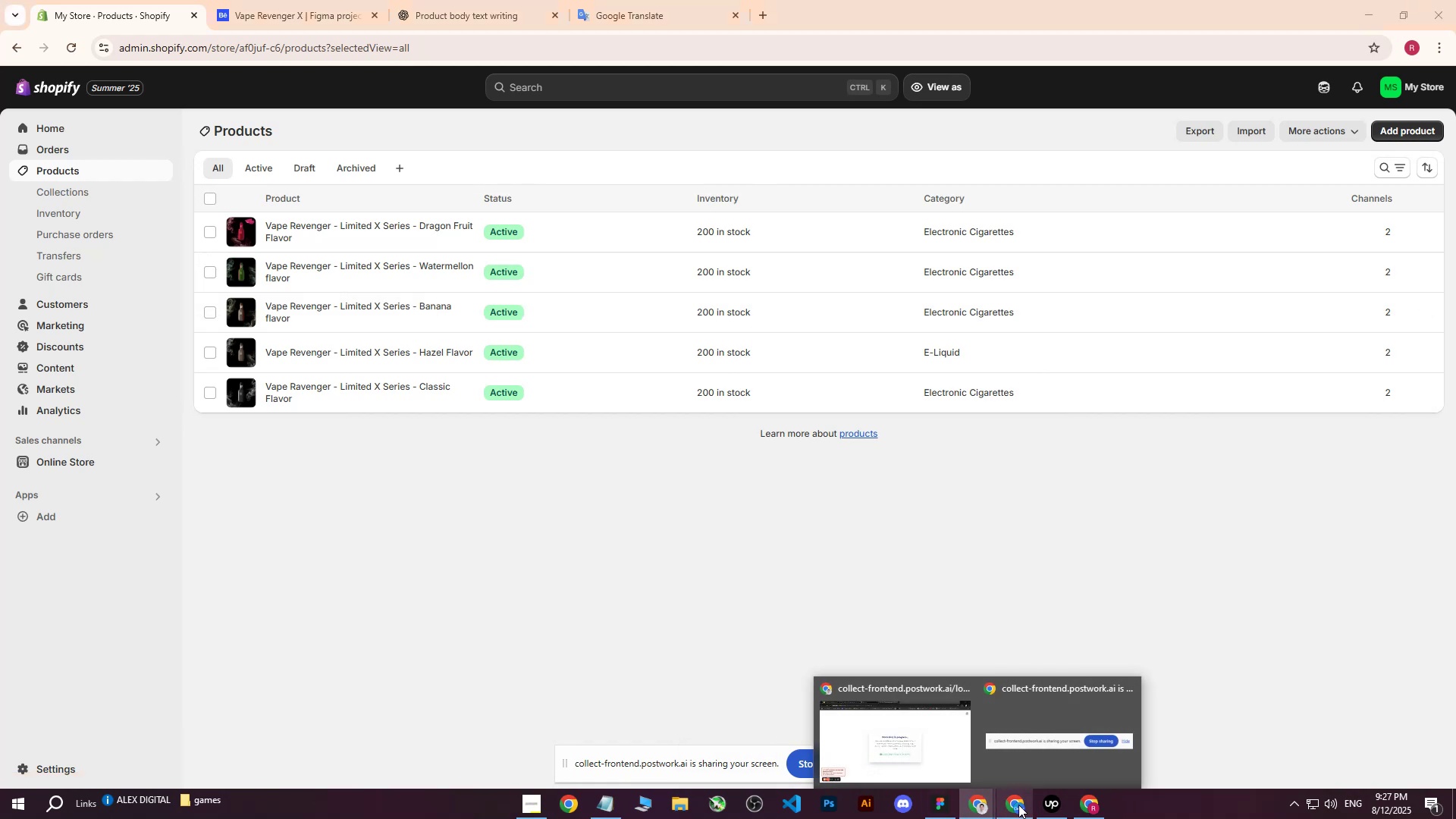 
left_click([1018, 806])
 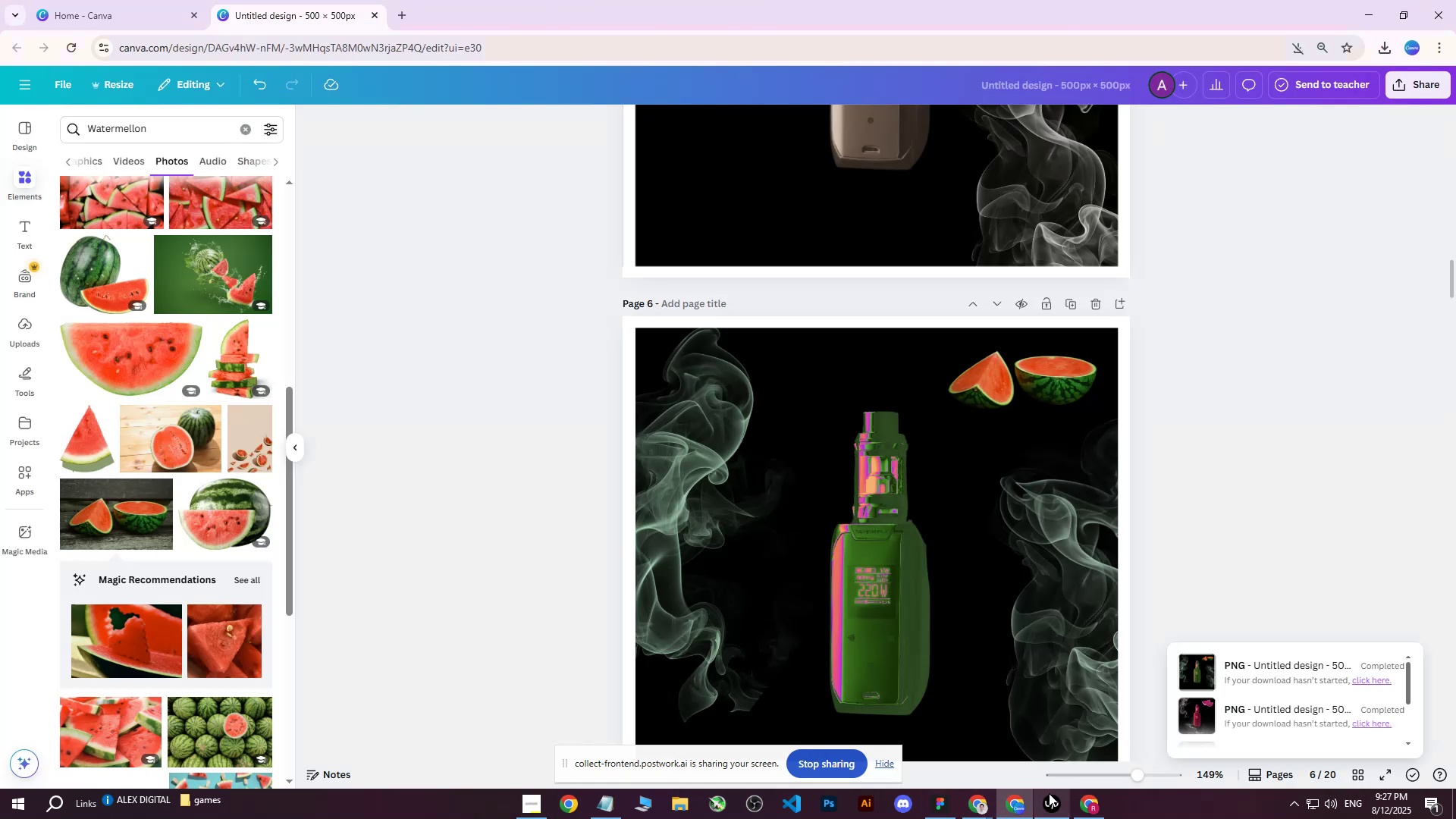 
left_click([1048, 803])
 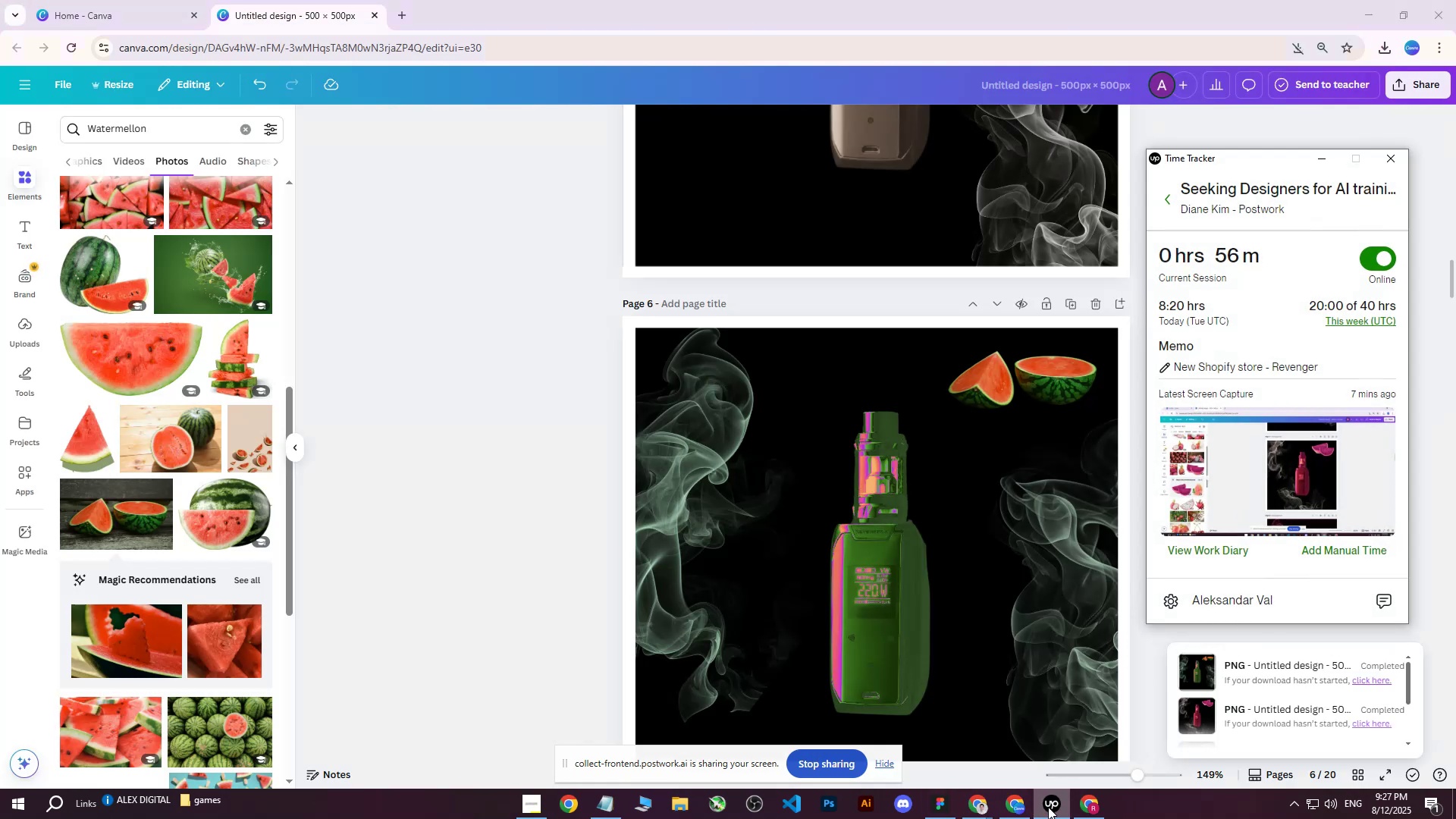 
left_click([1048, 807])
 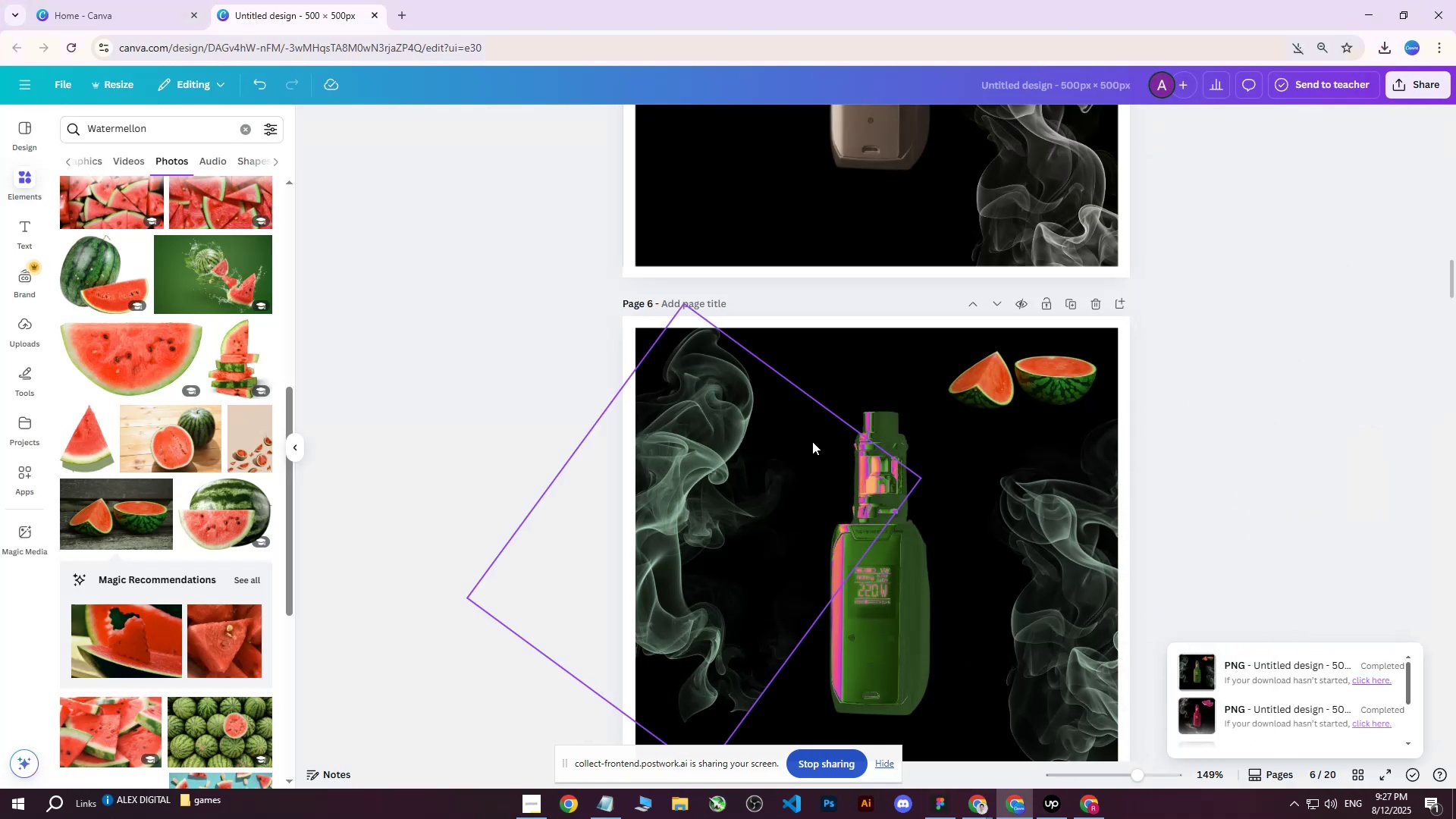 
scroll: coordinate [900, 447], scroll_direction: up, amount: 9.0
 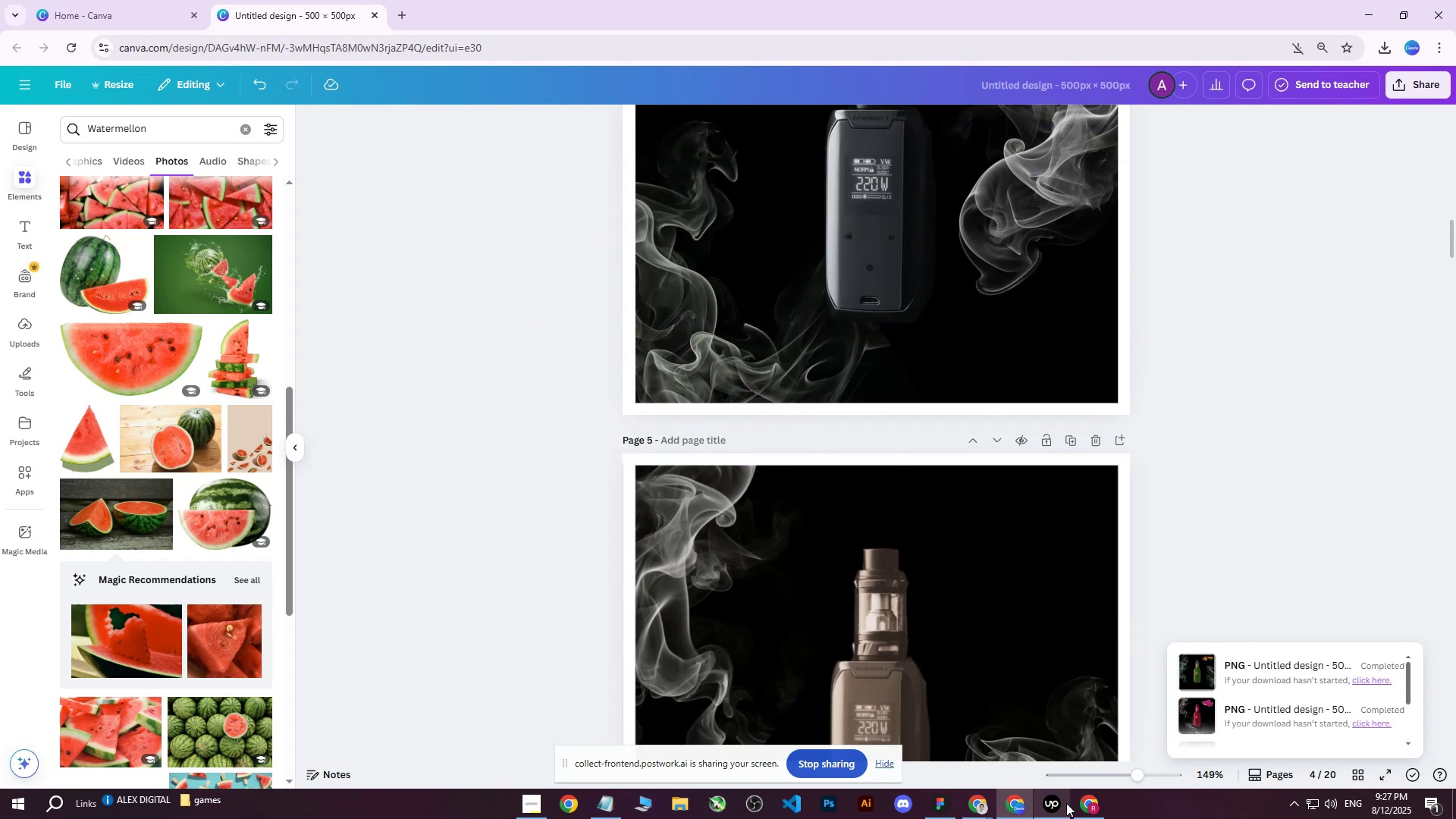 
left_click([1091, 813])
 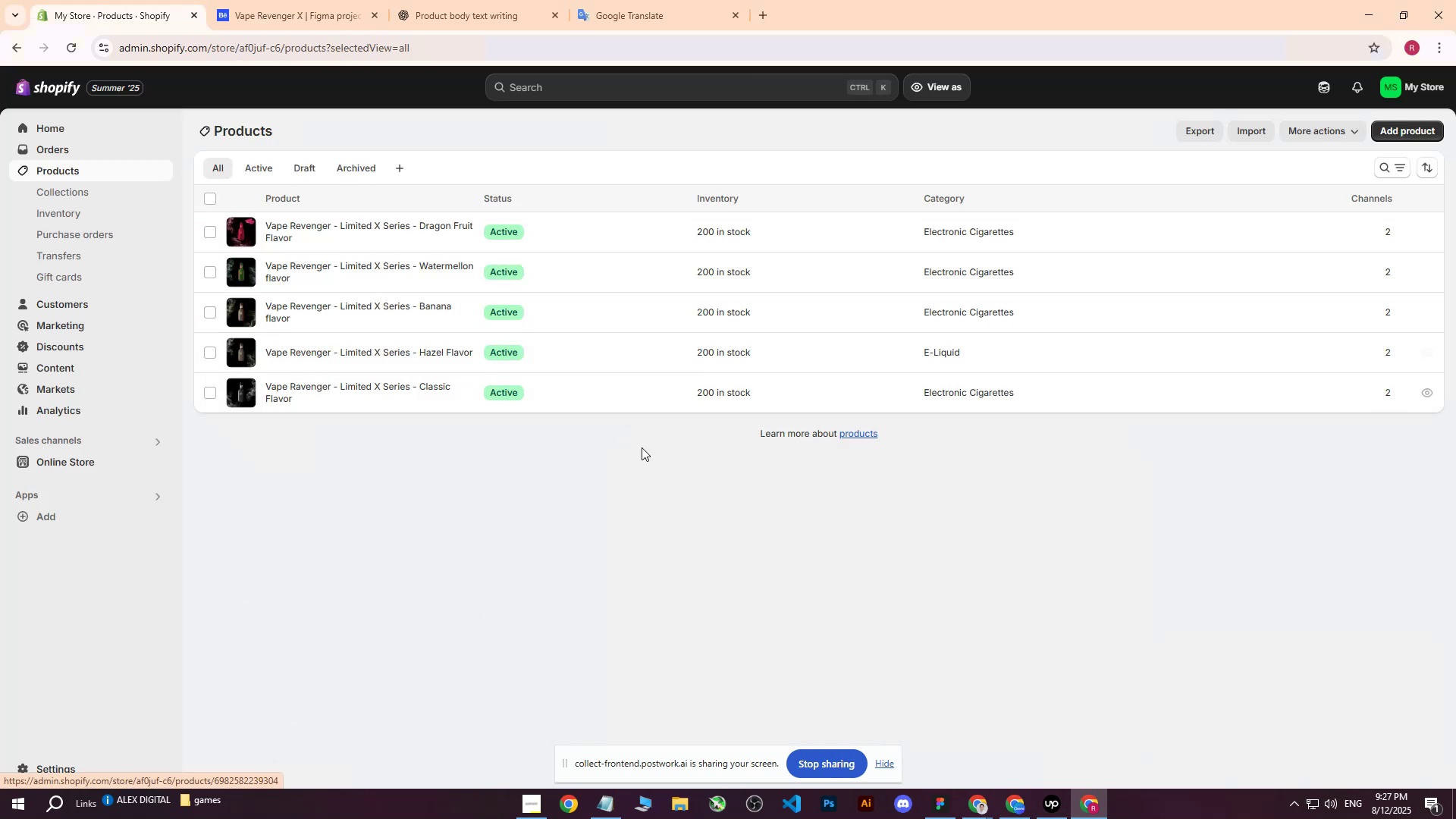 
left_click([1090, 803])
 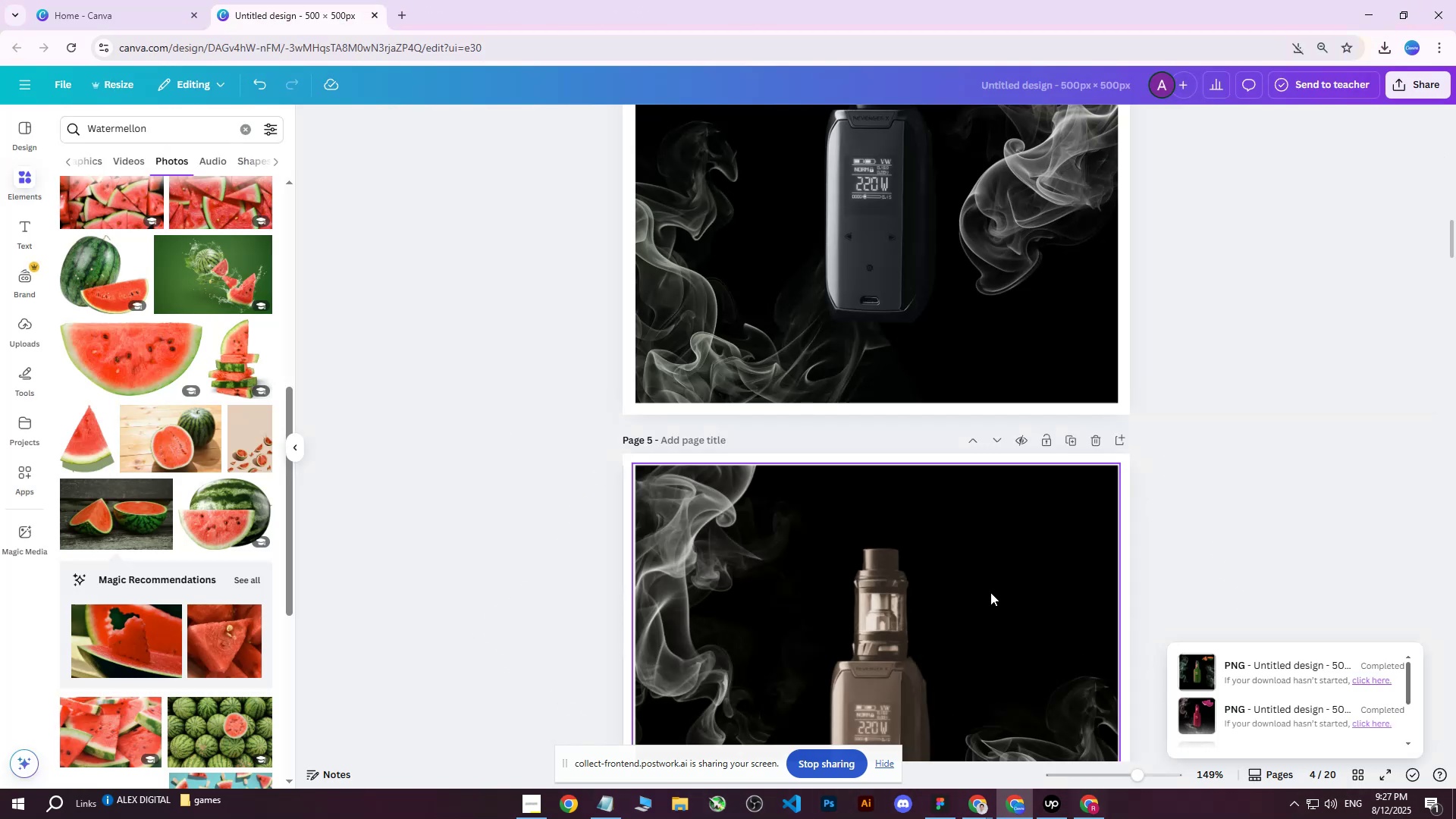 
scroll: coordinate [956, 395], scroll_direction: down, amount: 4.0
 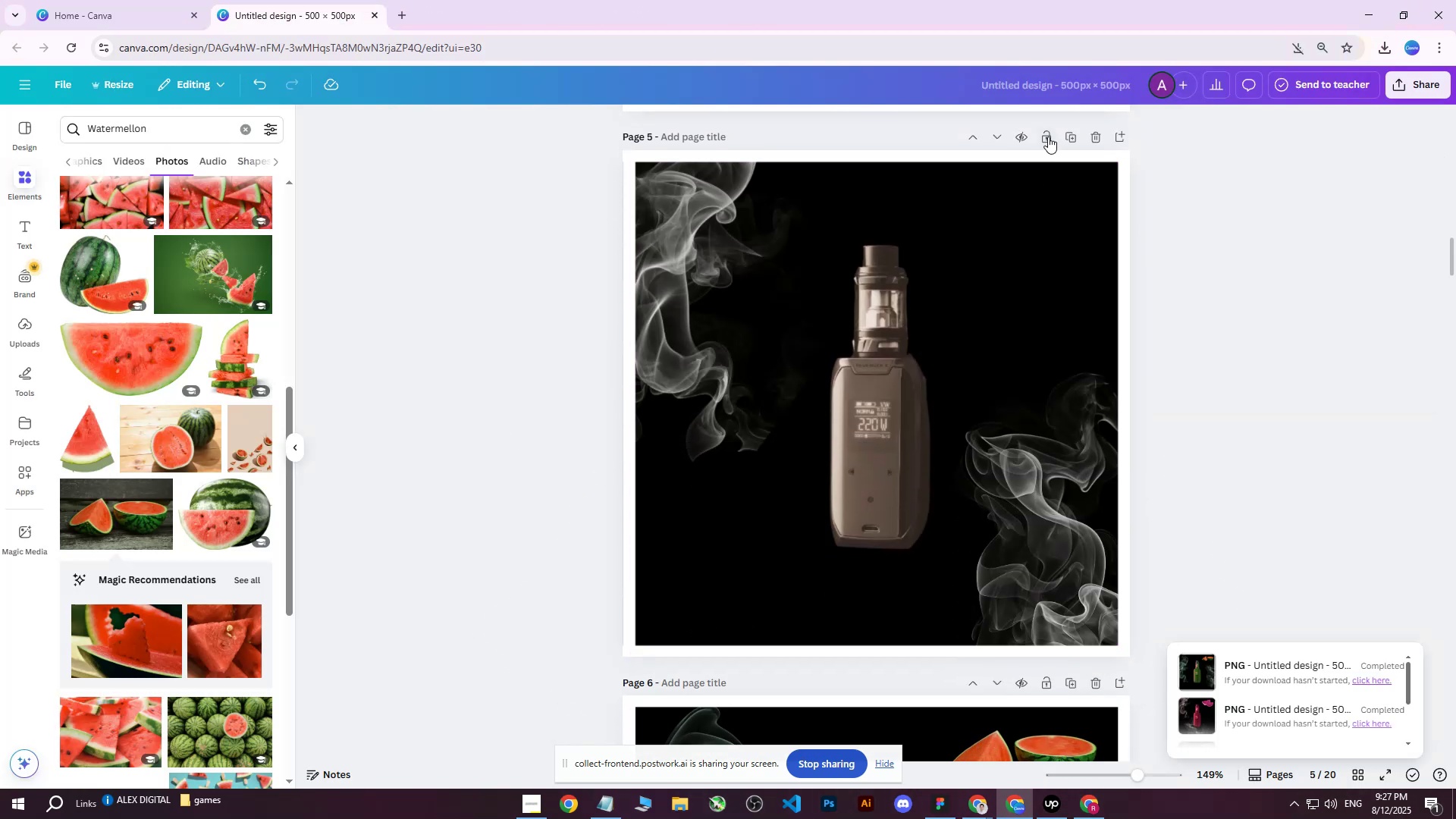 
left_click([1050, 133])
 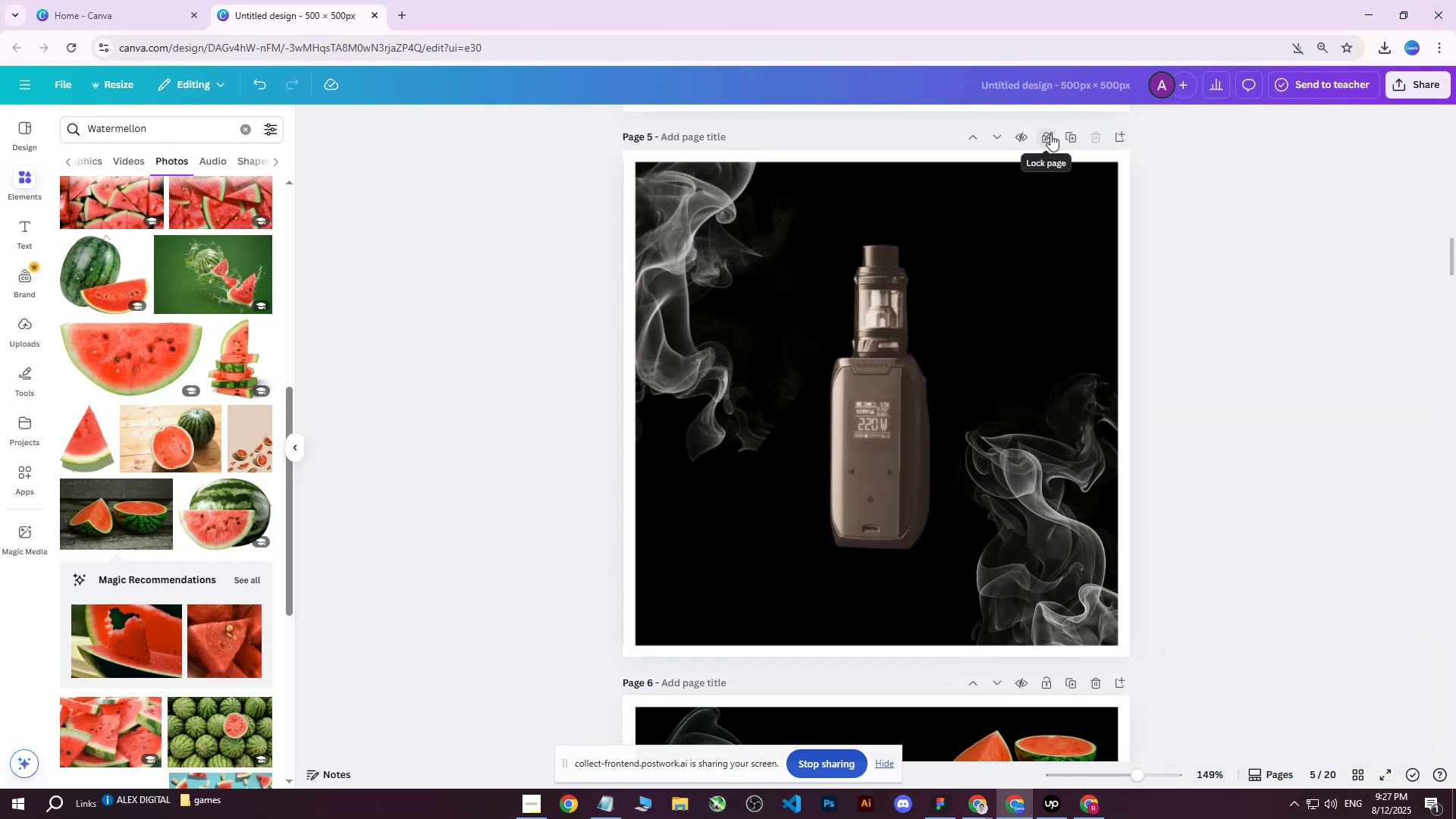 
left_click([1050, 136])
 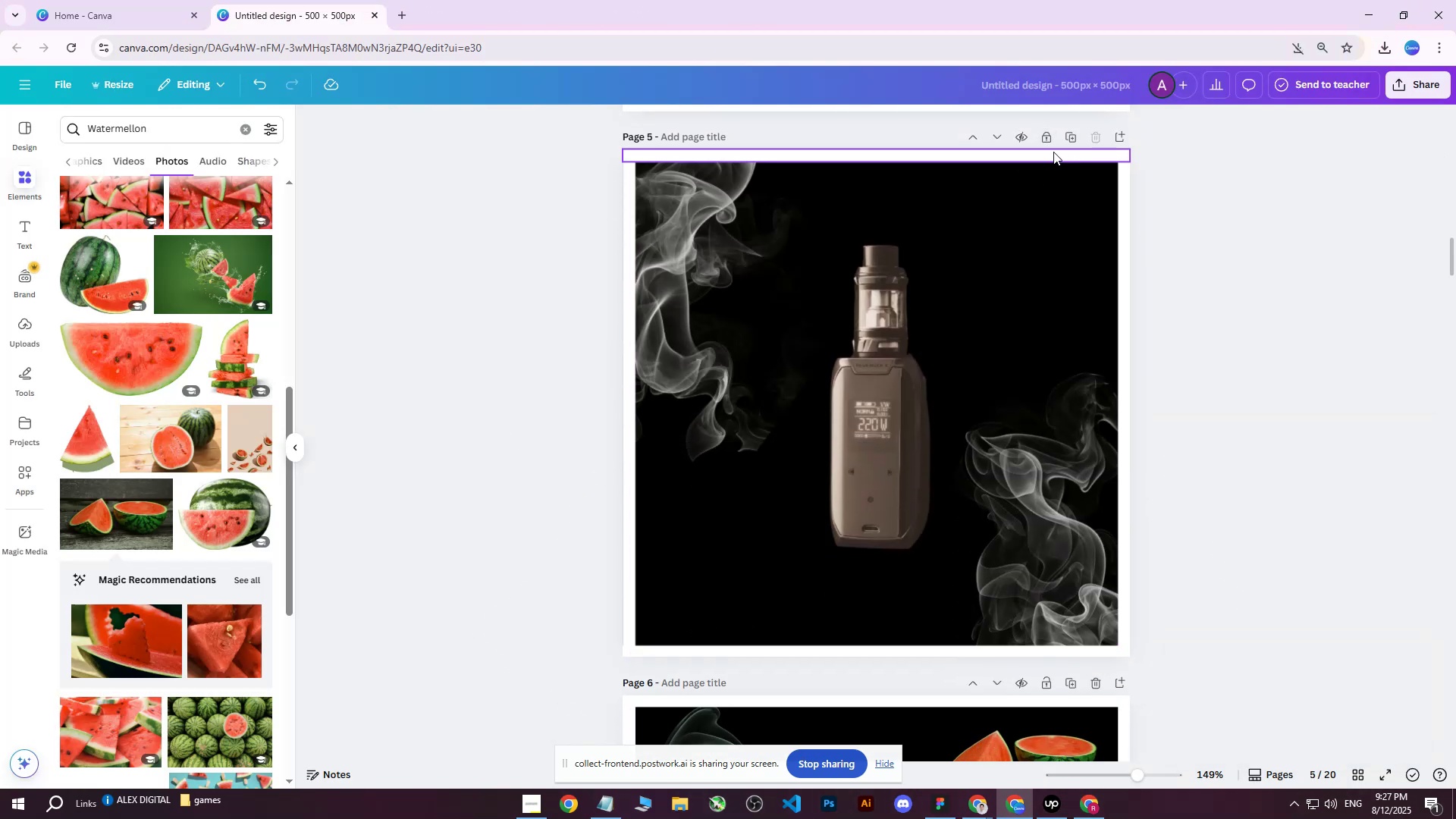 
left_click([1040, 138])
 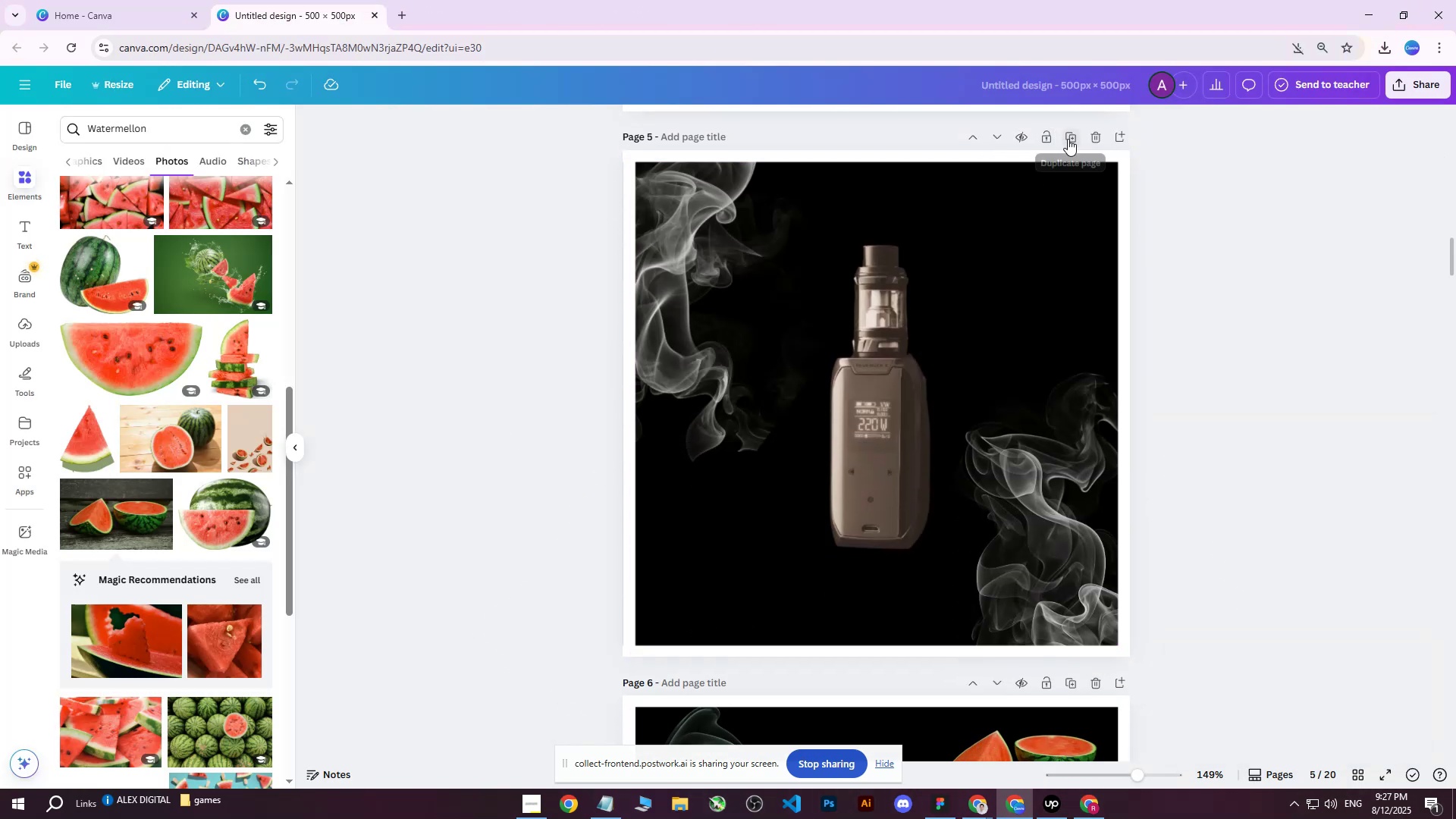 
left_click([1068, 139])
 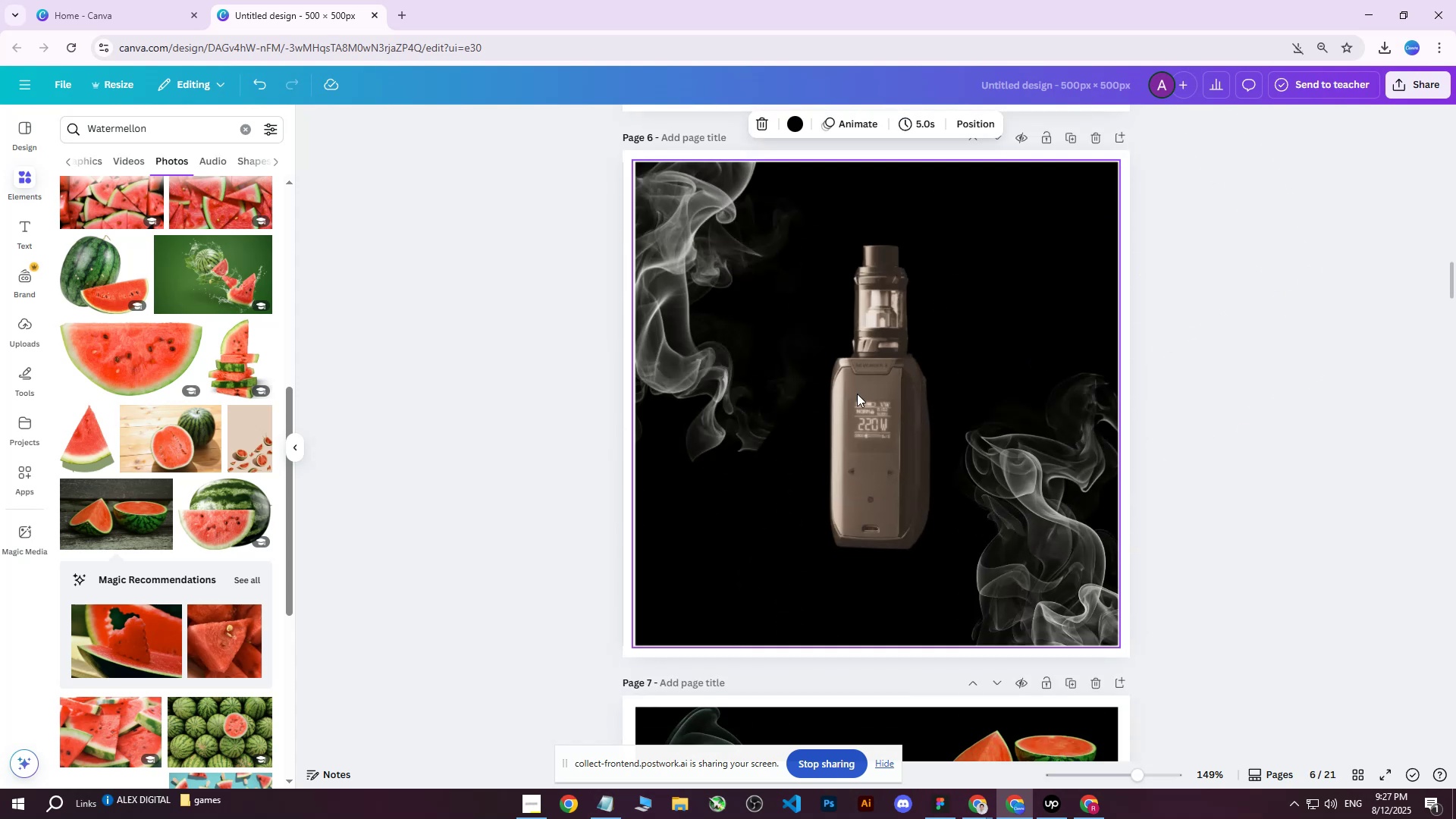 
left_click([855, 395])
 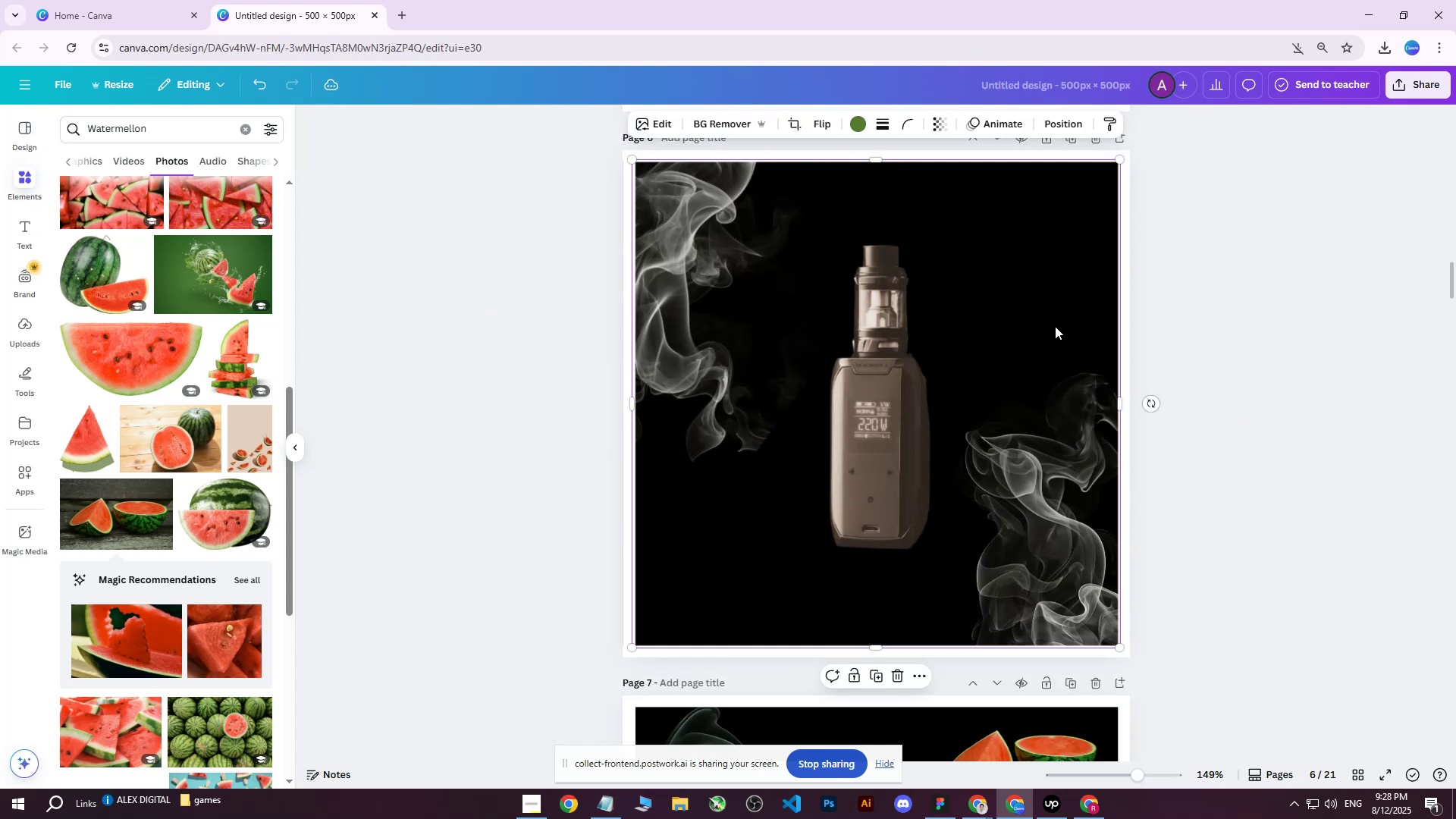 
double_click([937, 368])
 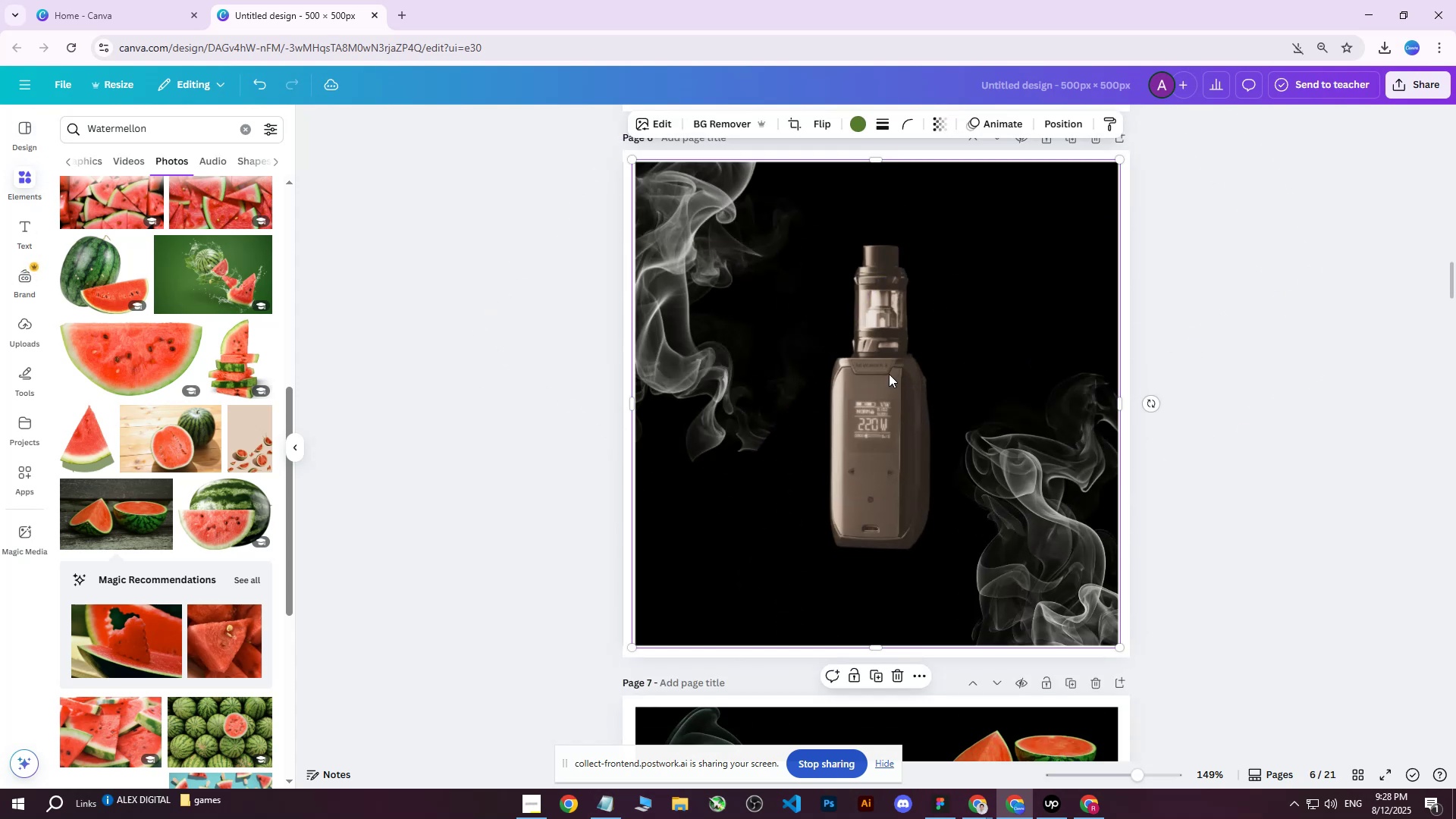 
left_click([889, 374])
 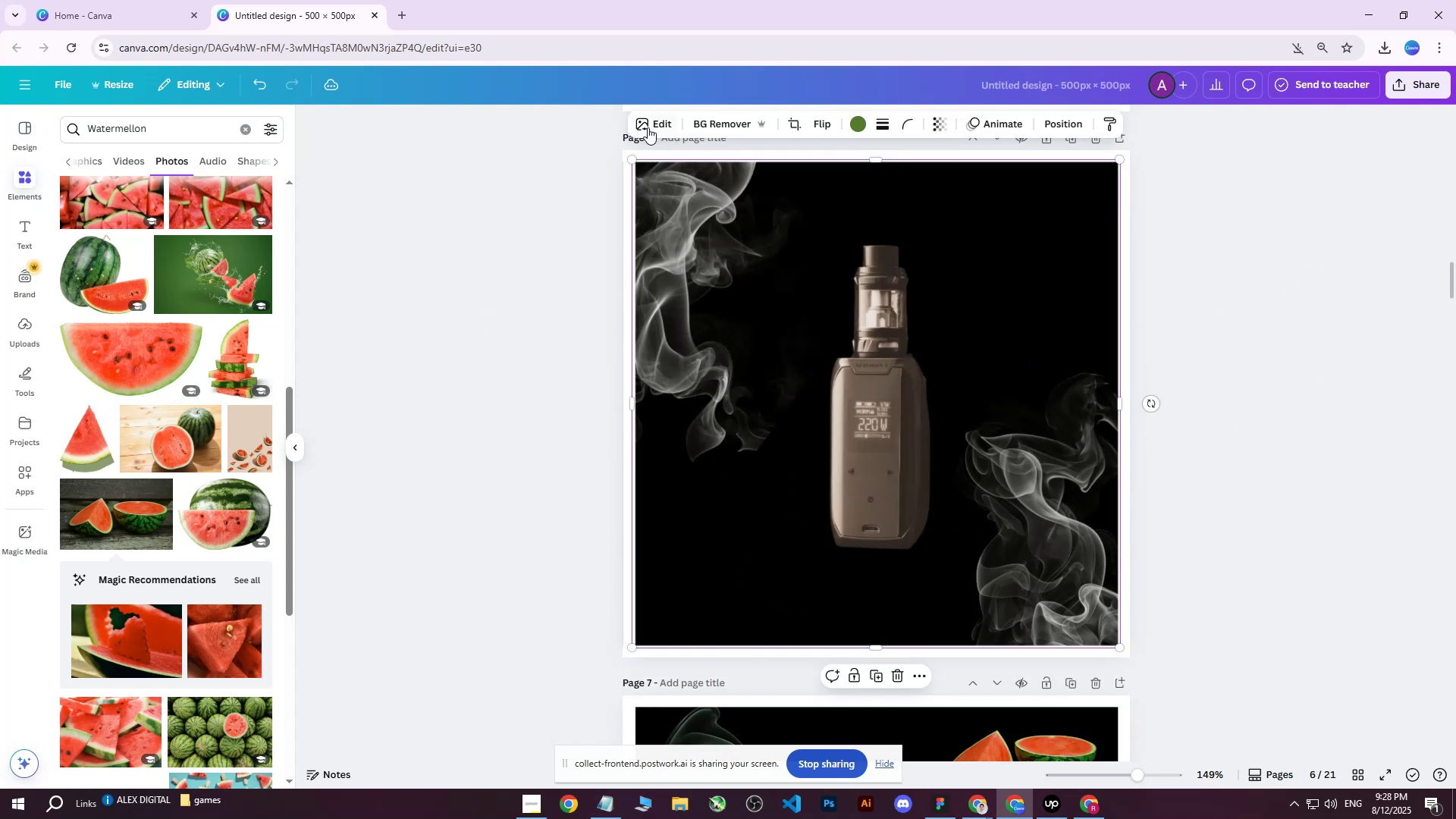 
left_click([642, 117])
 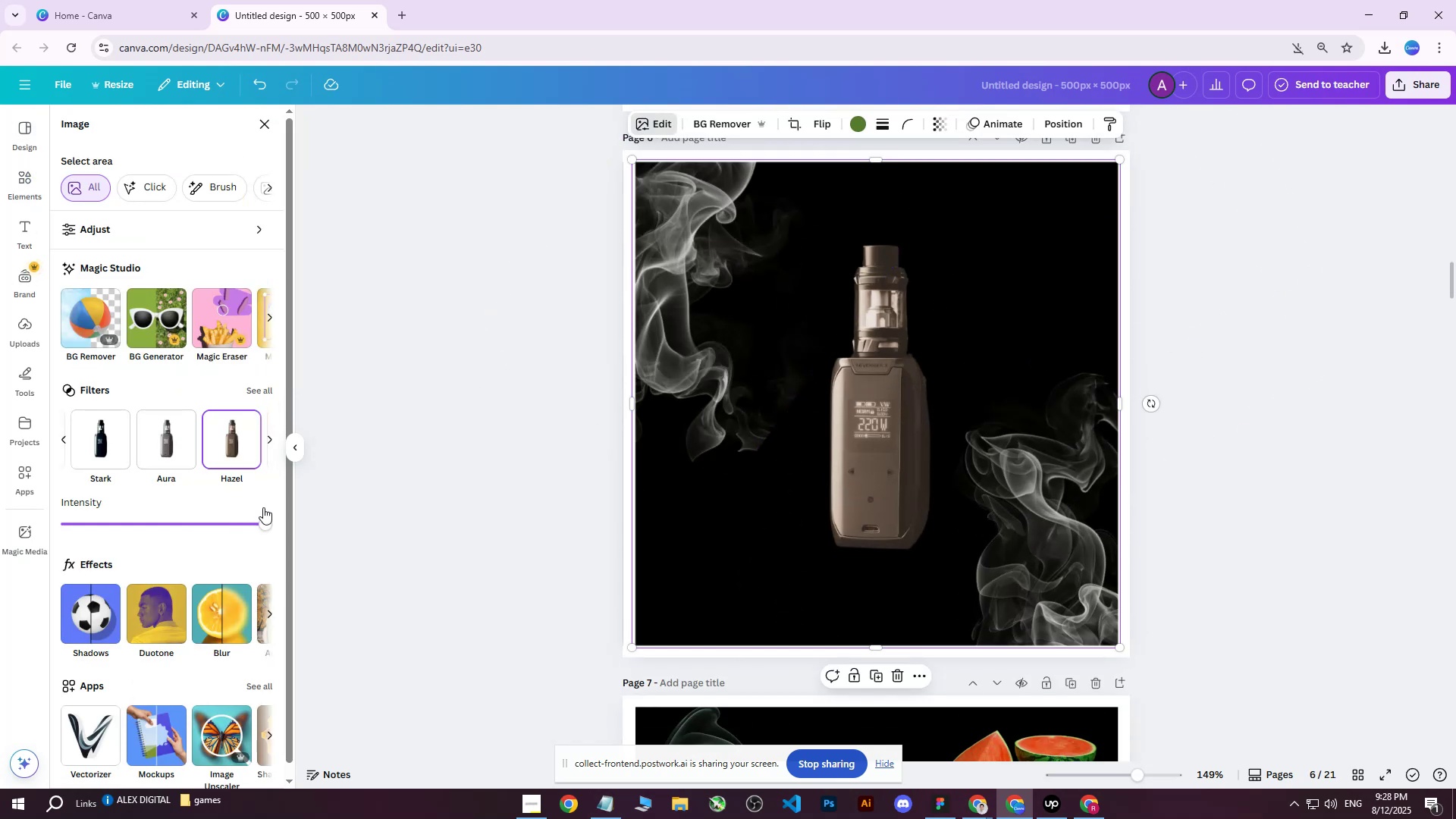 
left_click([265, 390])
 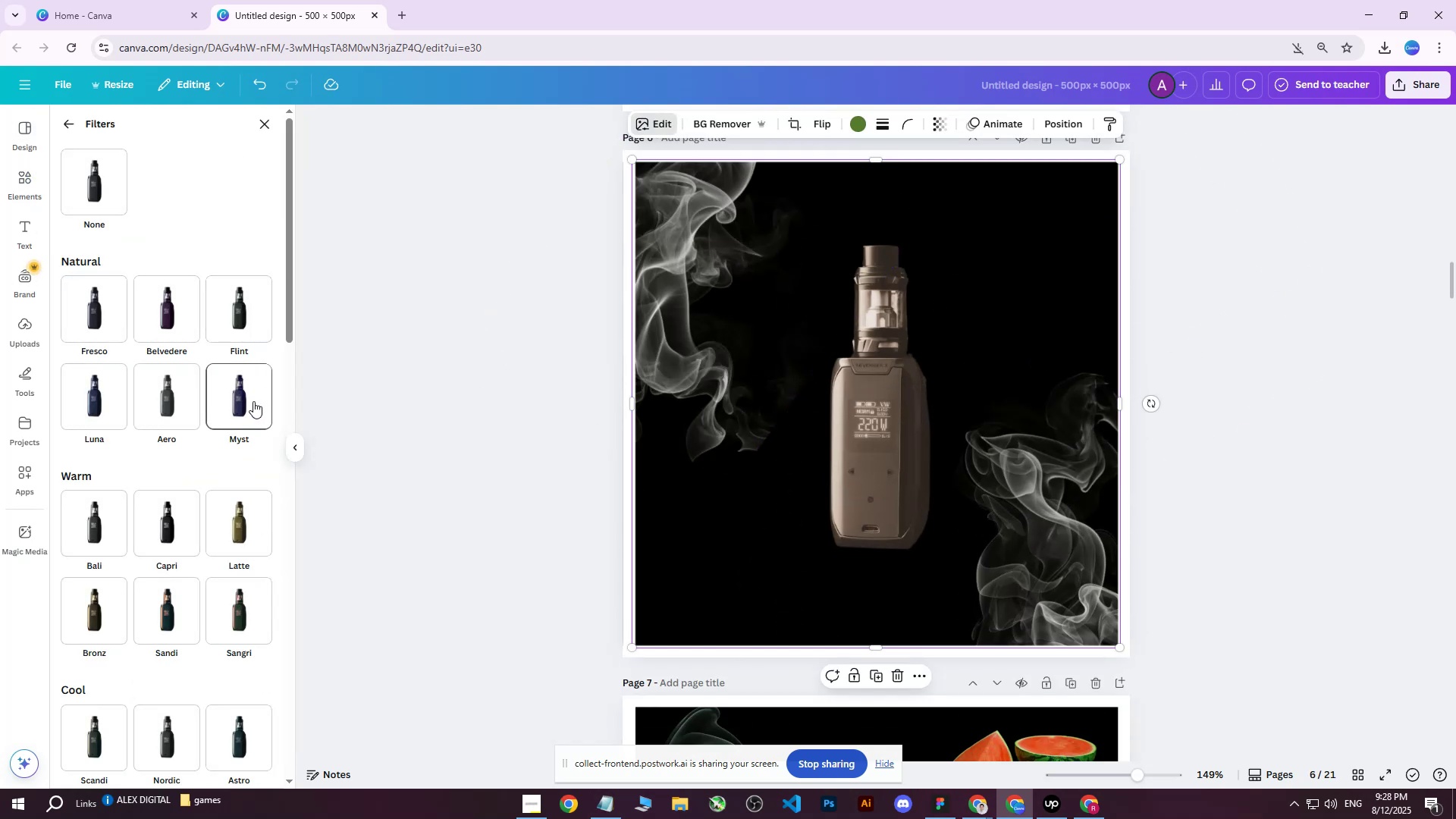 
scroll: coordinate [219, 404], scroll_direction: down, amount: 19.0
 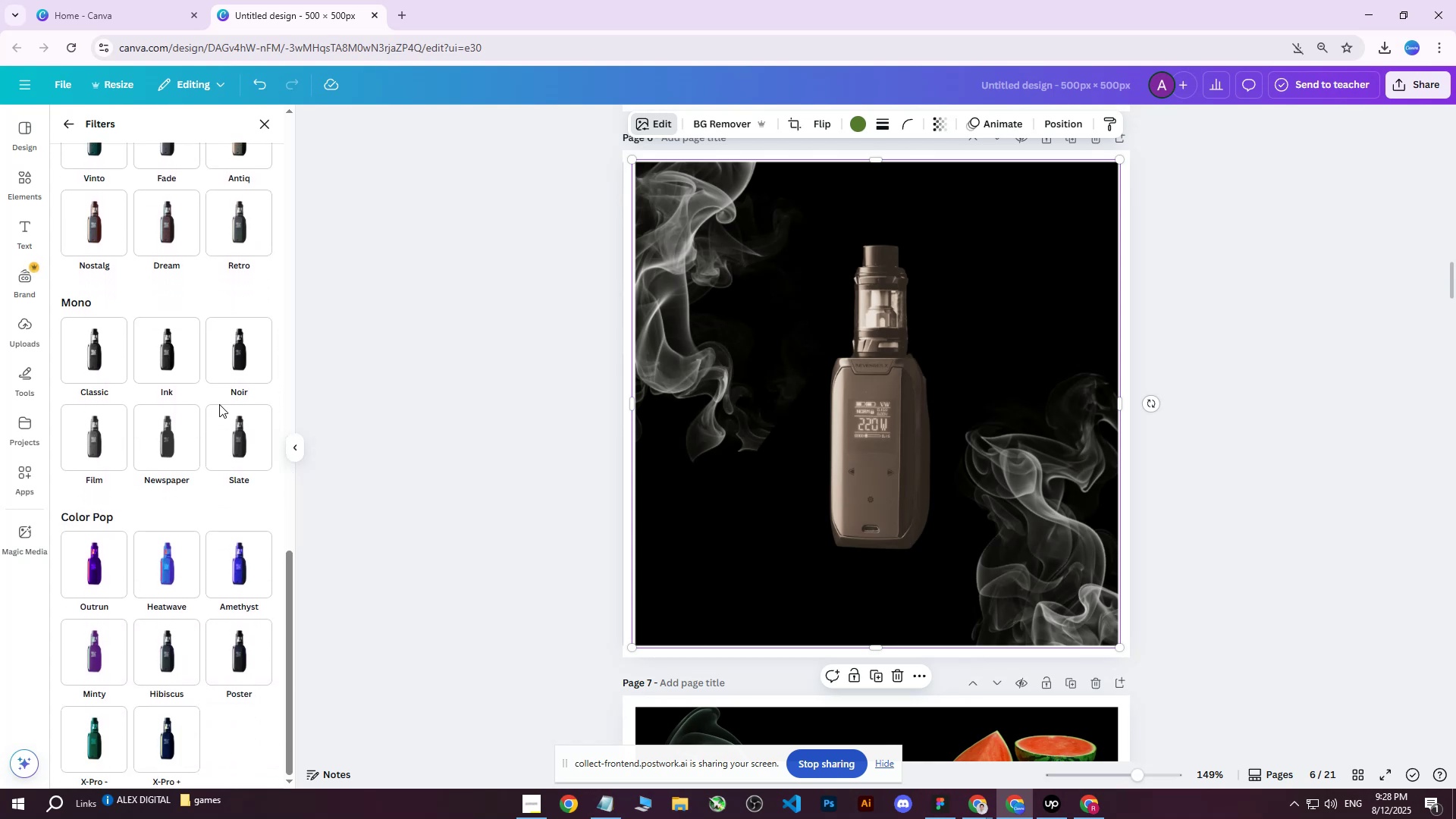 
scroll: coordinate [181, 433], scroll_direction: up, amount: 15.0
 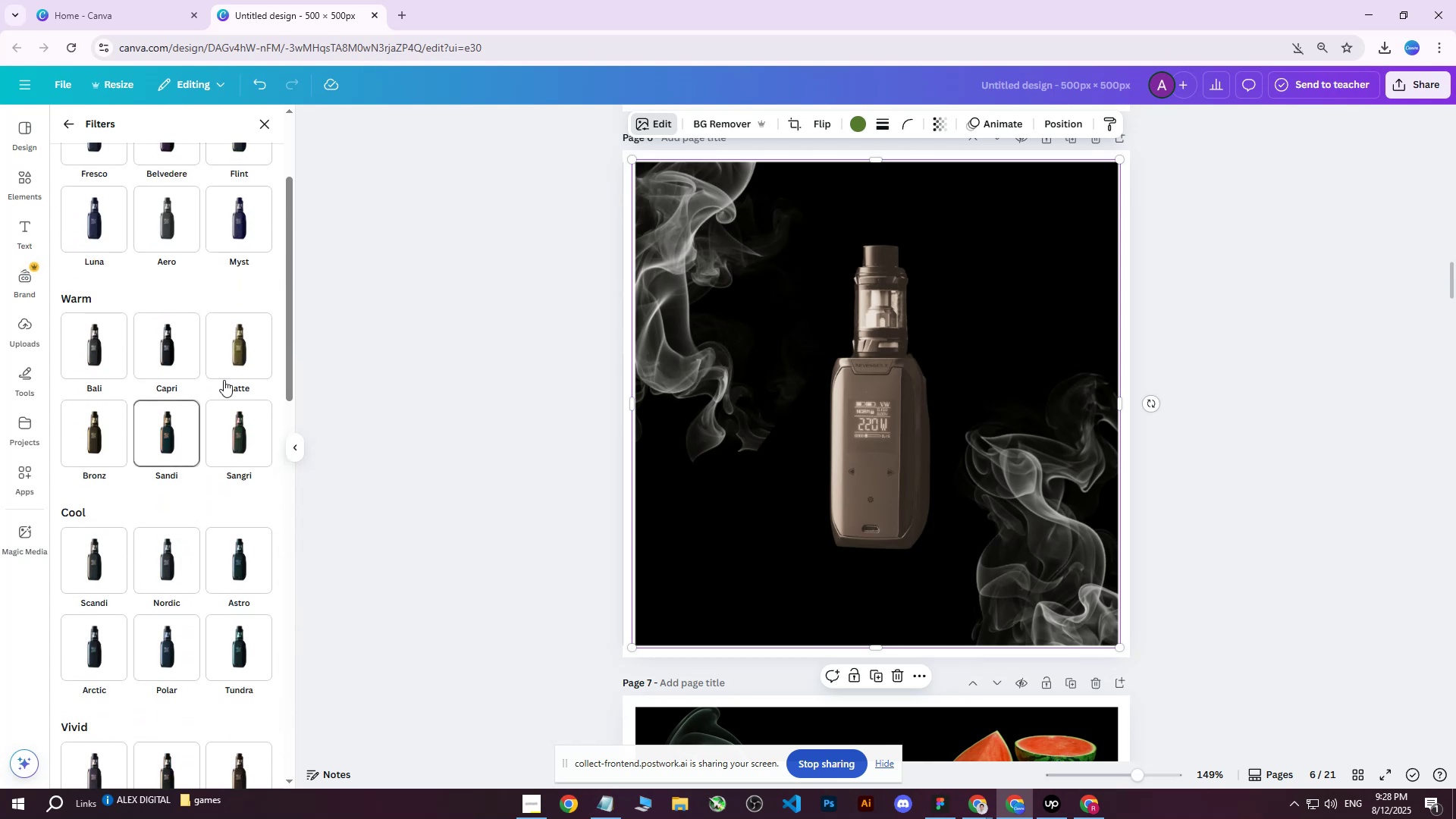 
left_click([237, 366])
 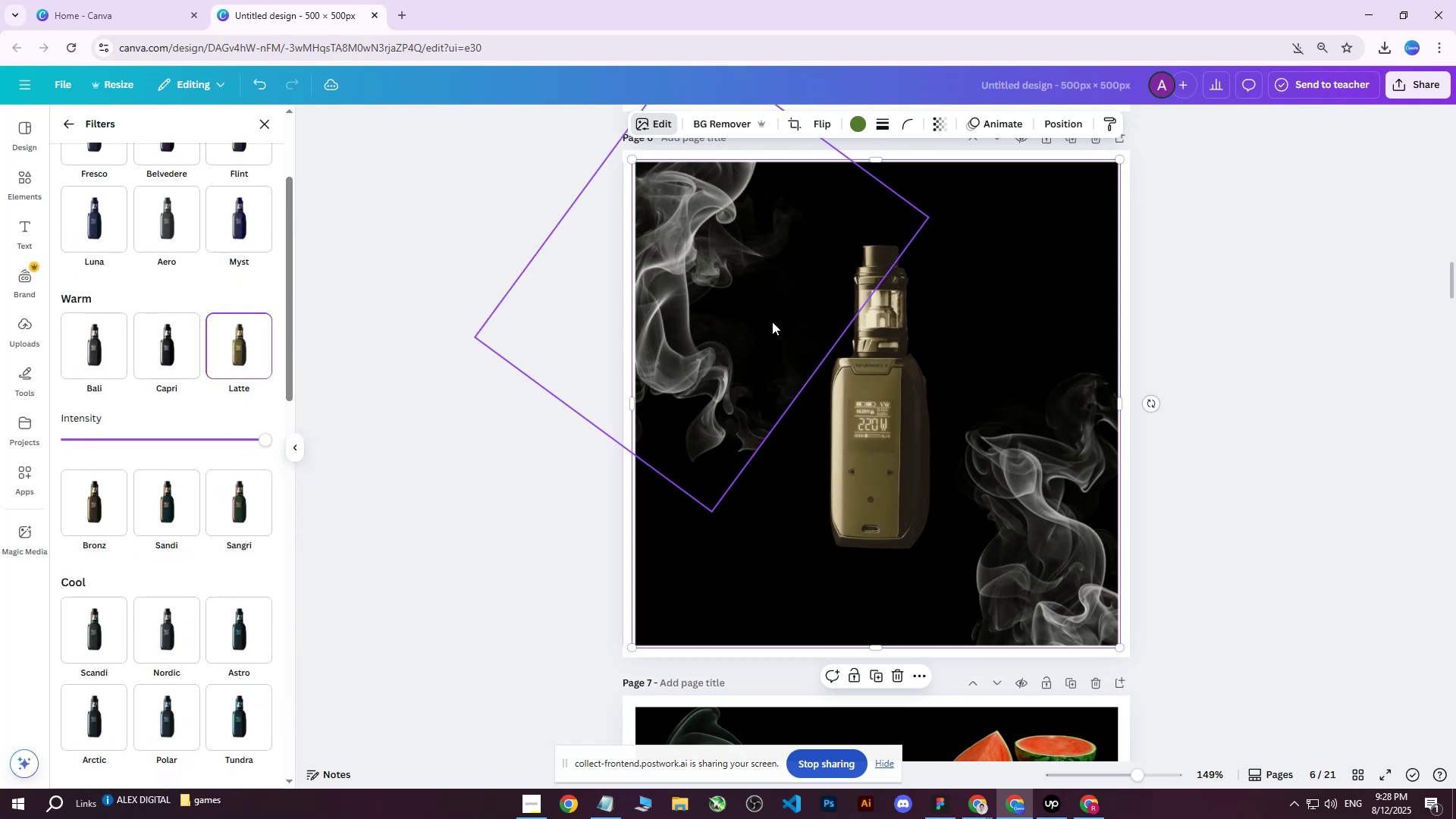 
left_click([14, 184])
 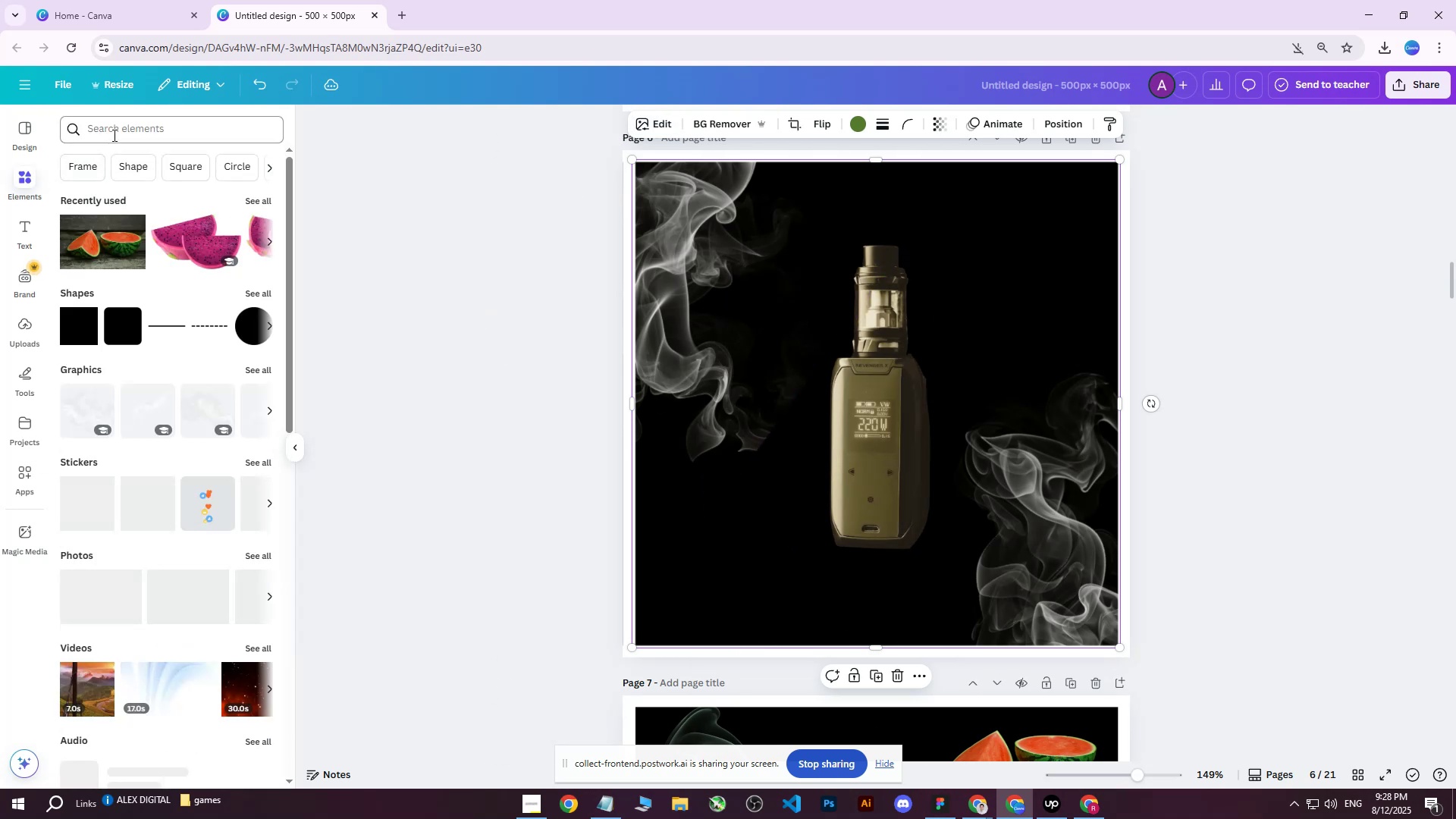 
left_click([113, 135])
 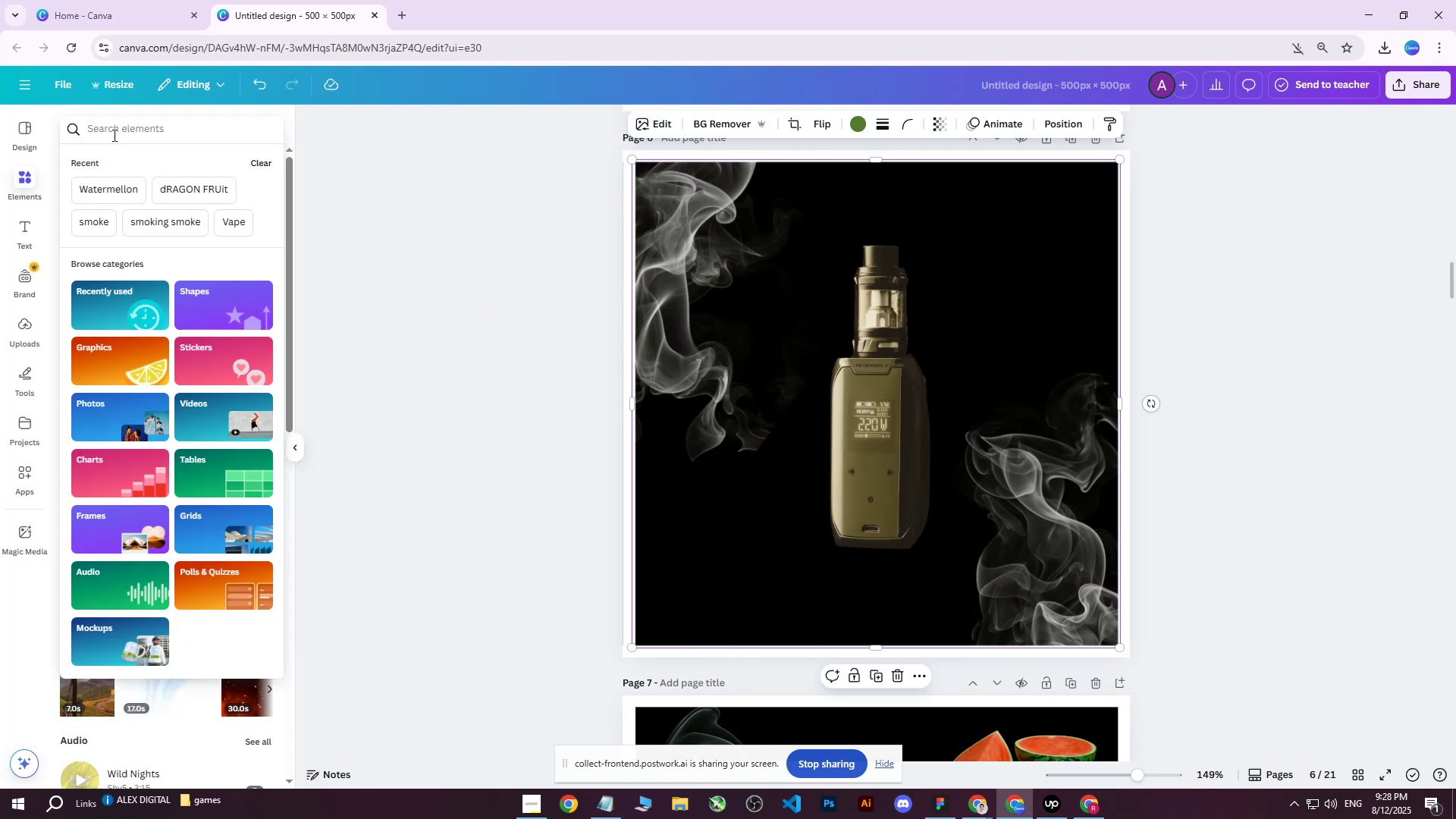 
type(banana)
 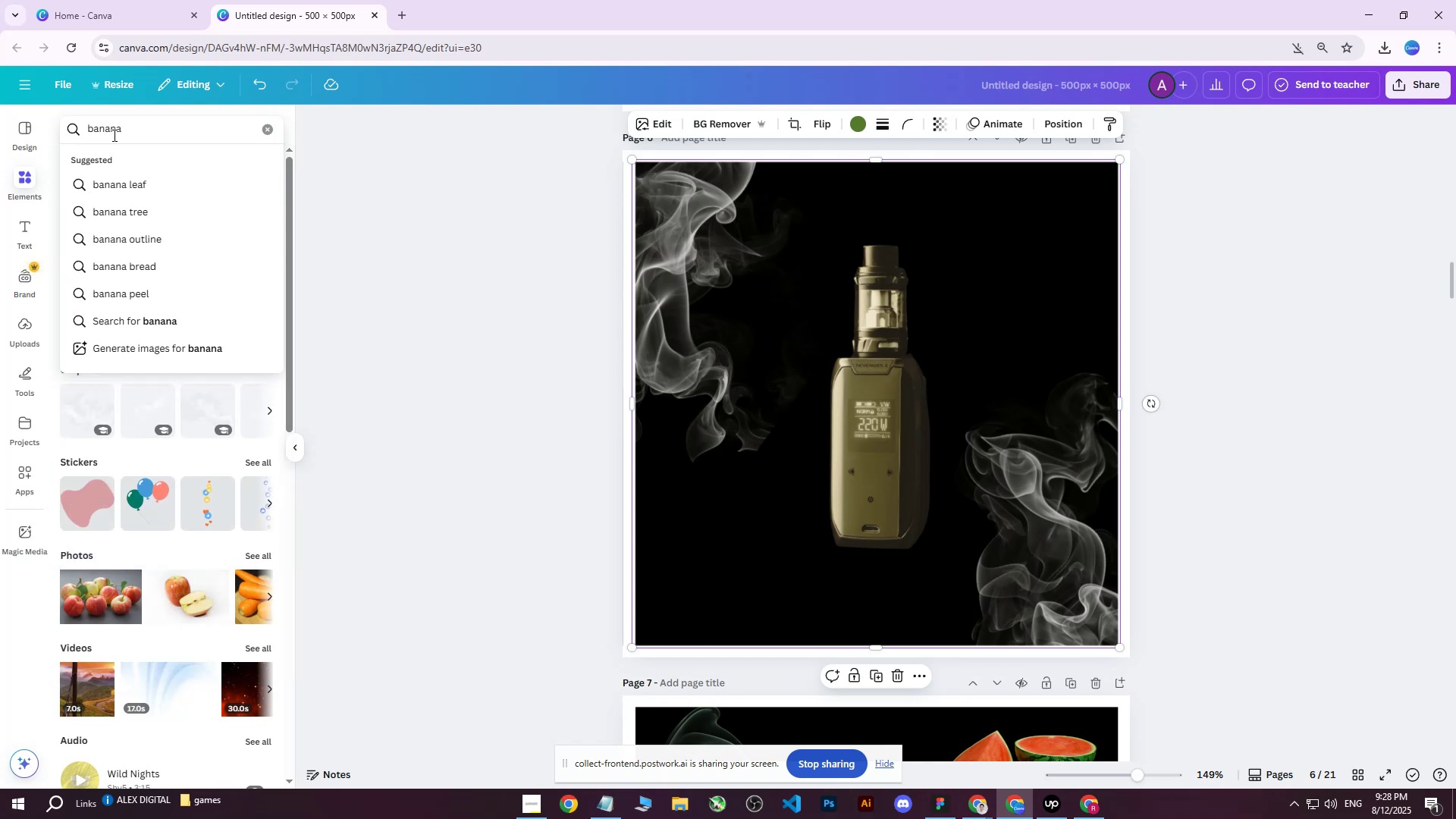 
key(Enter)
 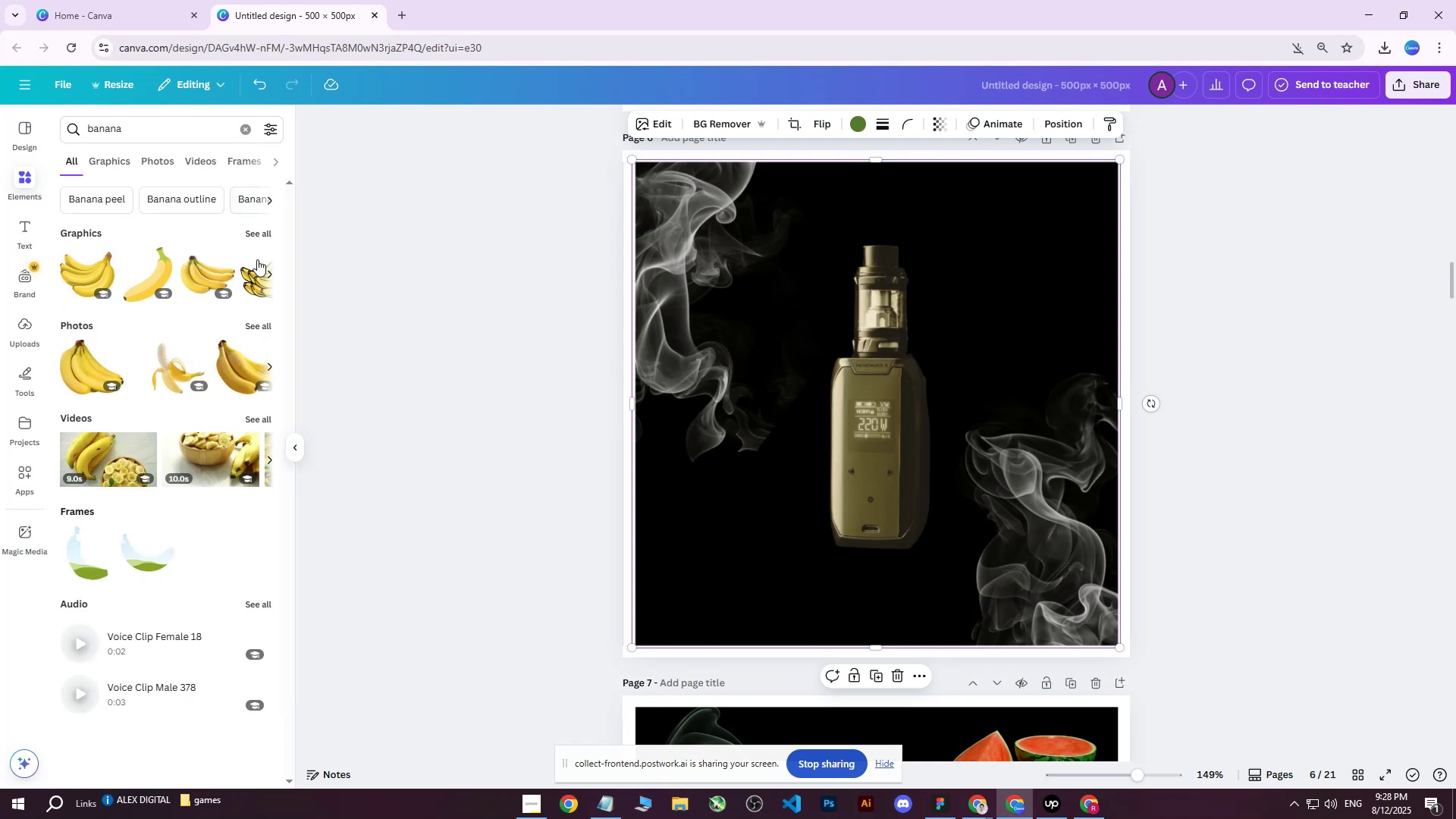 
left_click([254, 237])
 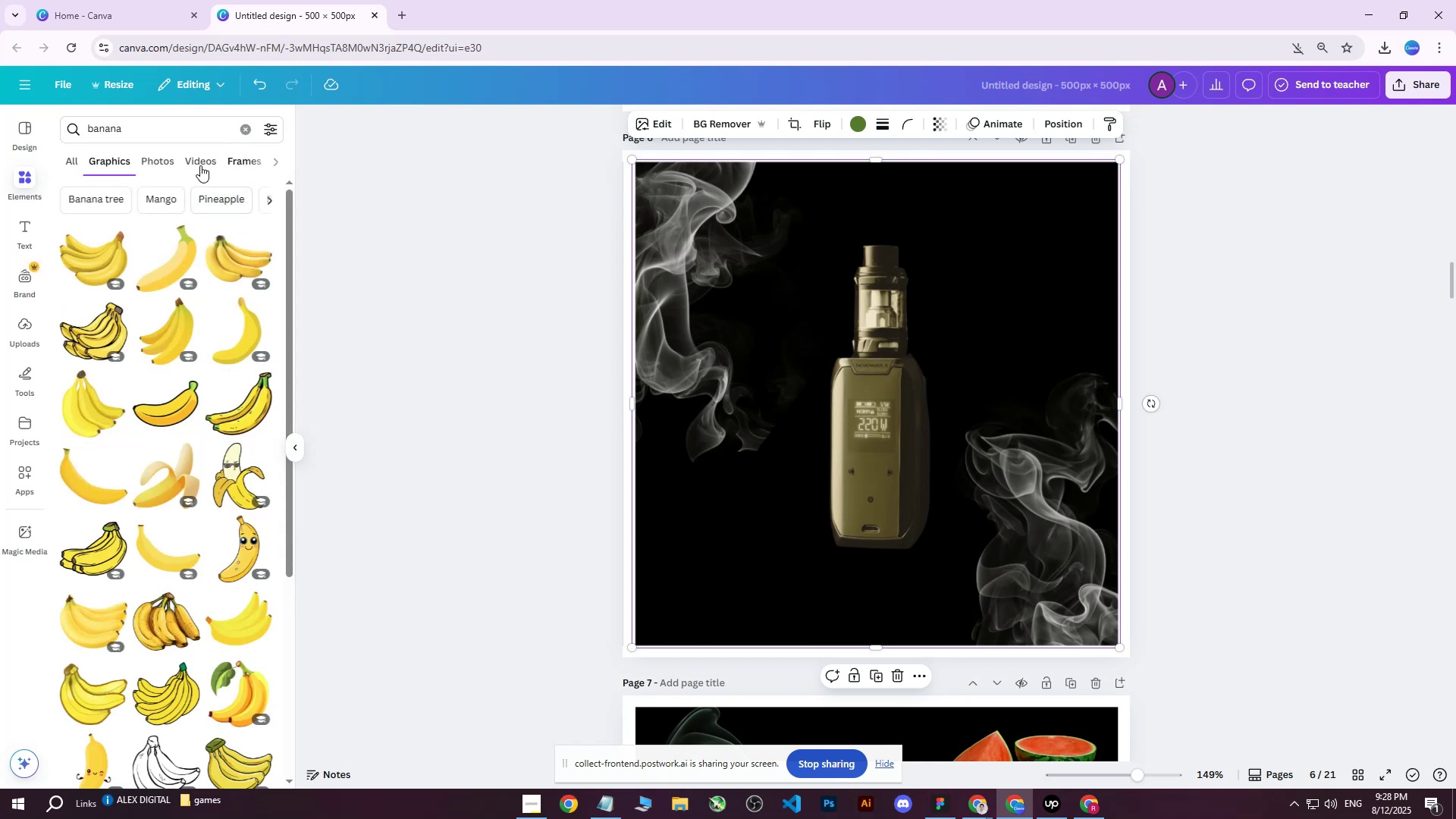 
left_click([154, 159])
 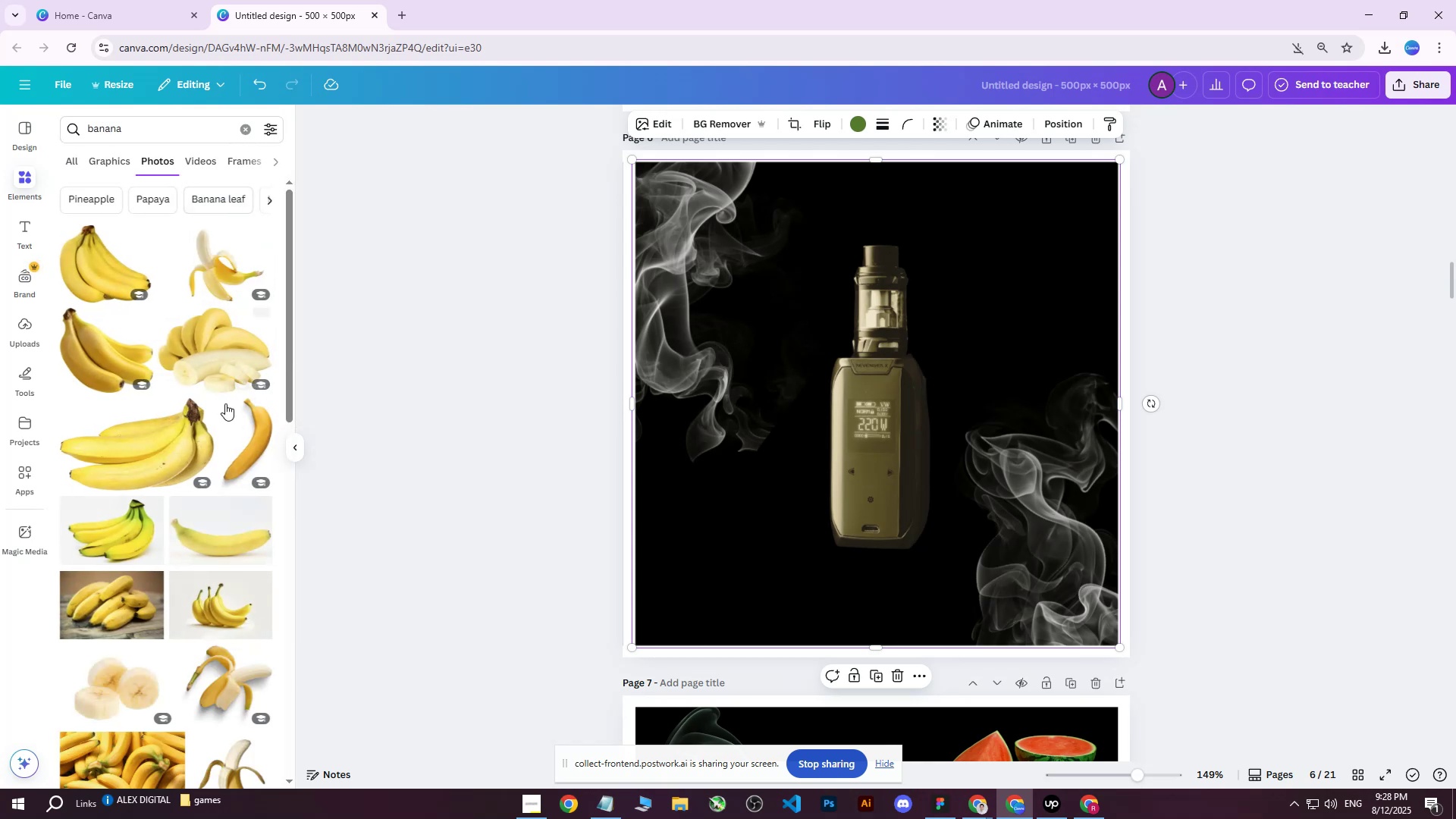 
left_click([164, 438])
 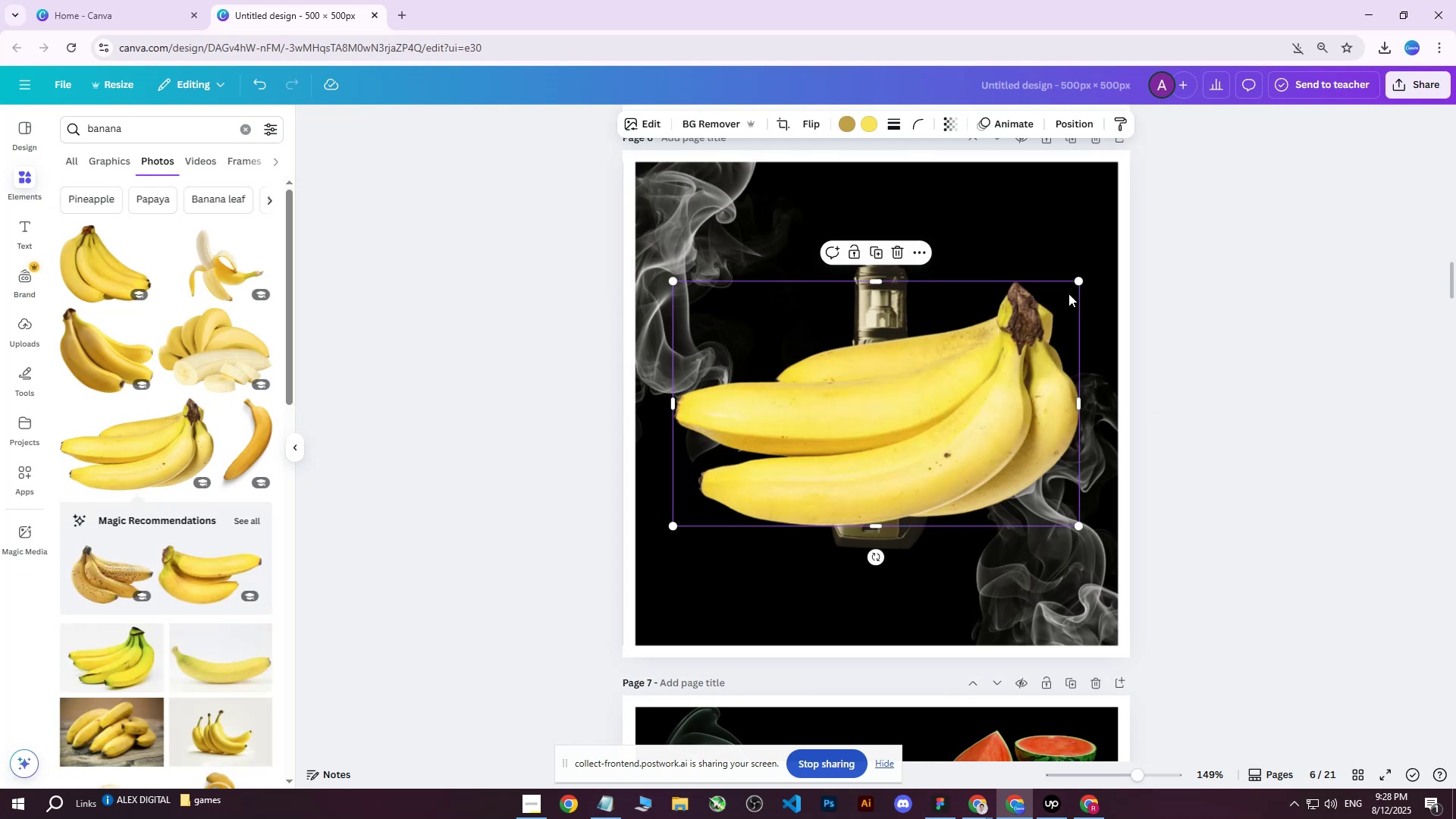 
left_click_drag(start_coordinate=[1075, 283], to_coordinate=[770, 418])
 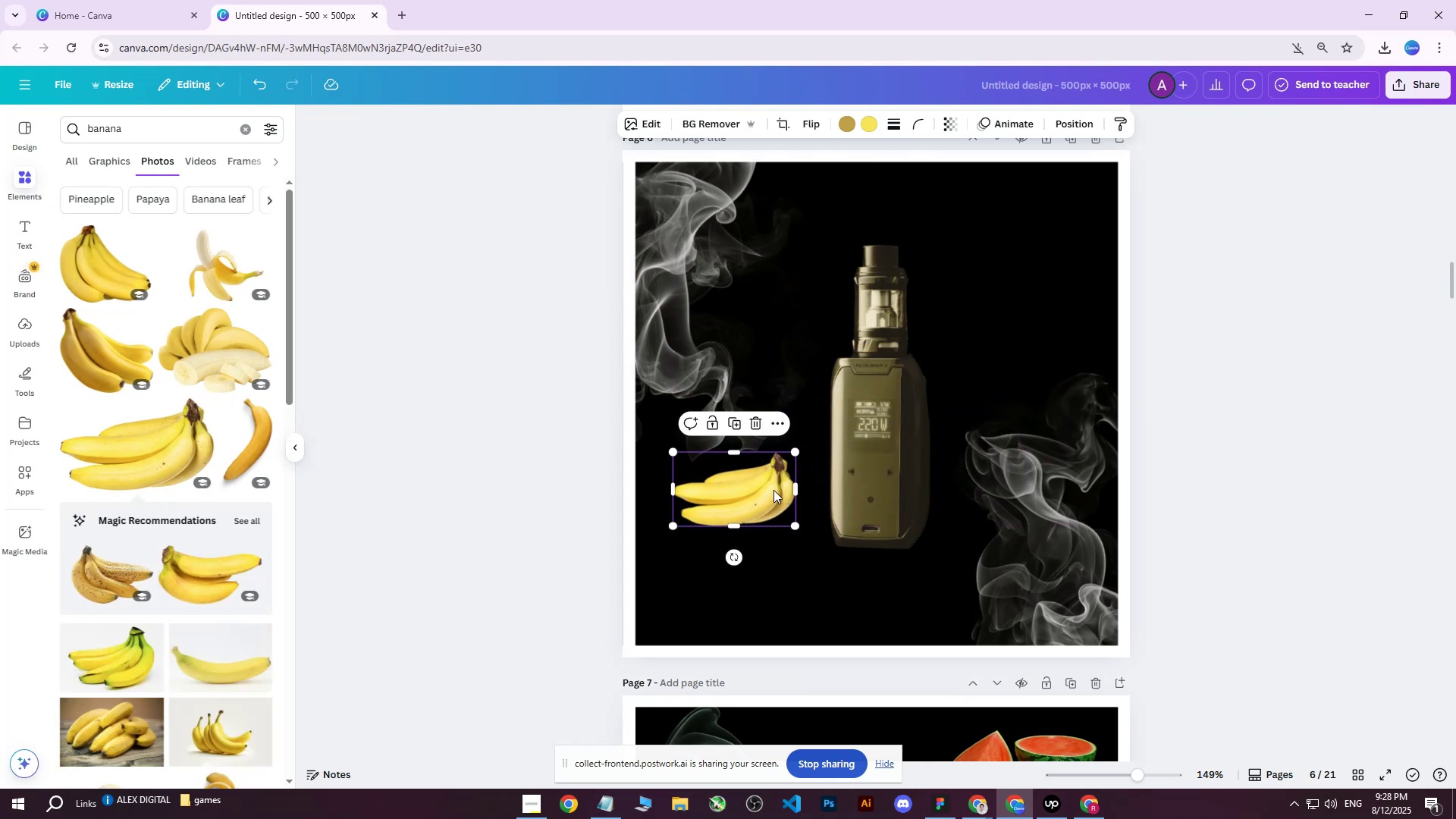 
left_click_drag(start_coordinate=[774, 489], to_coordinate=[841, 457])
 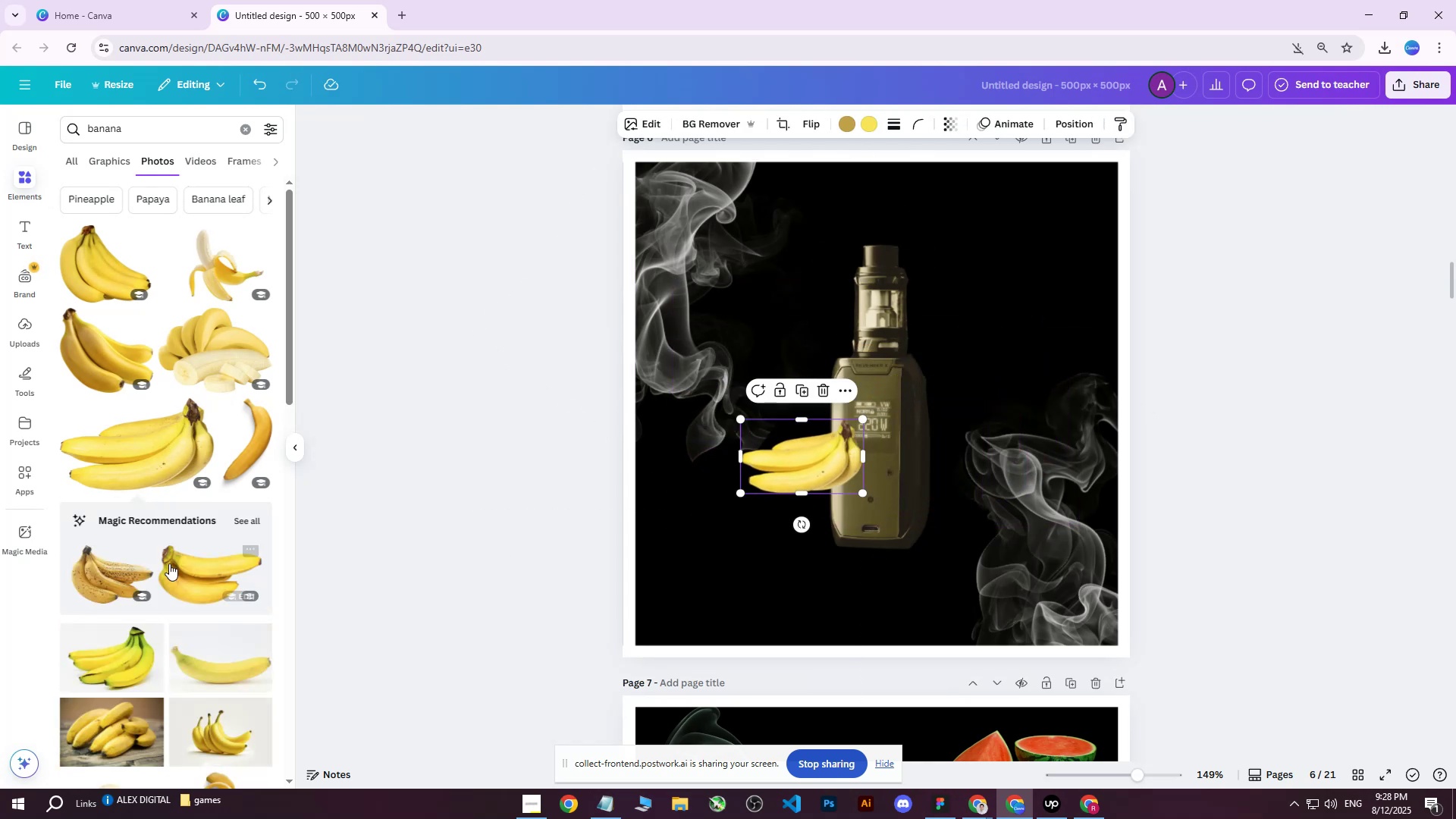 
key(Delete)
 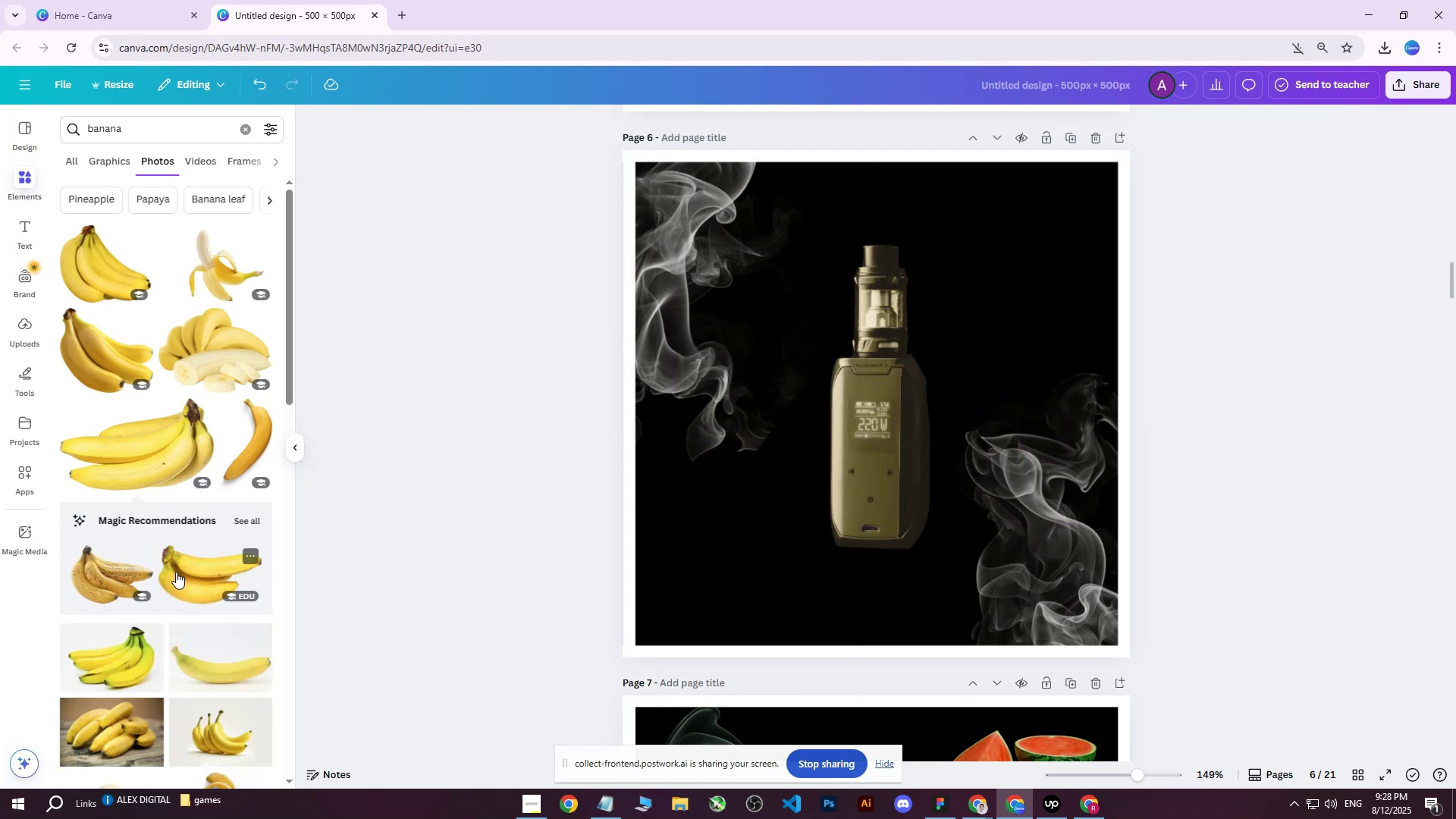 
left_click([176, 572])
 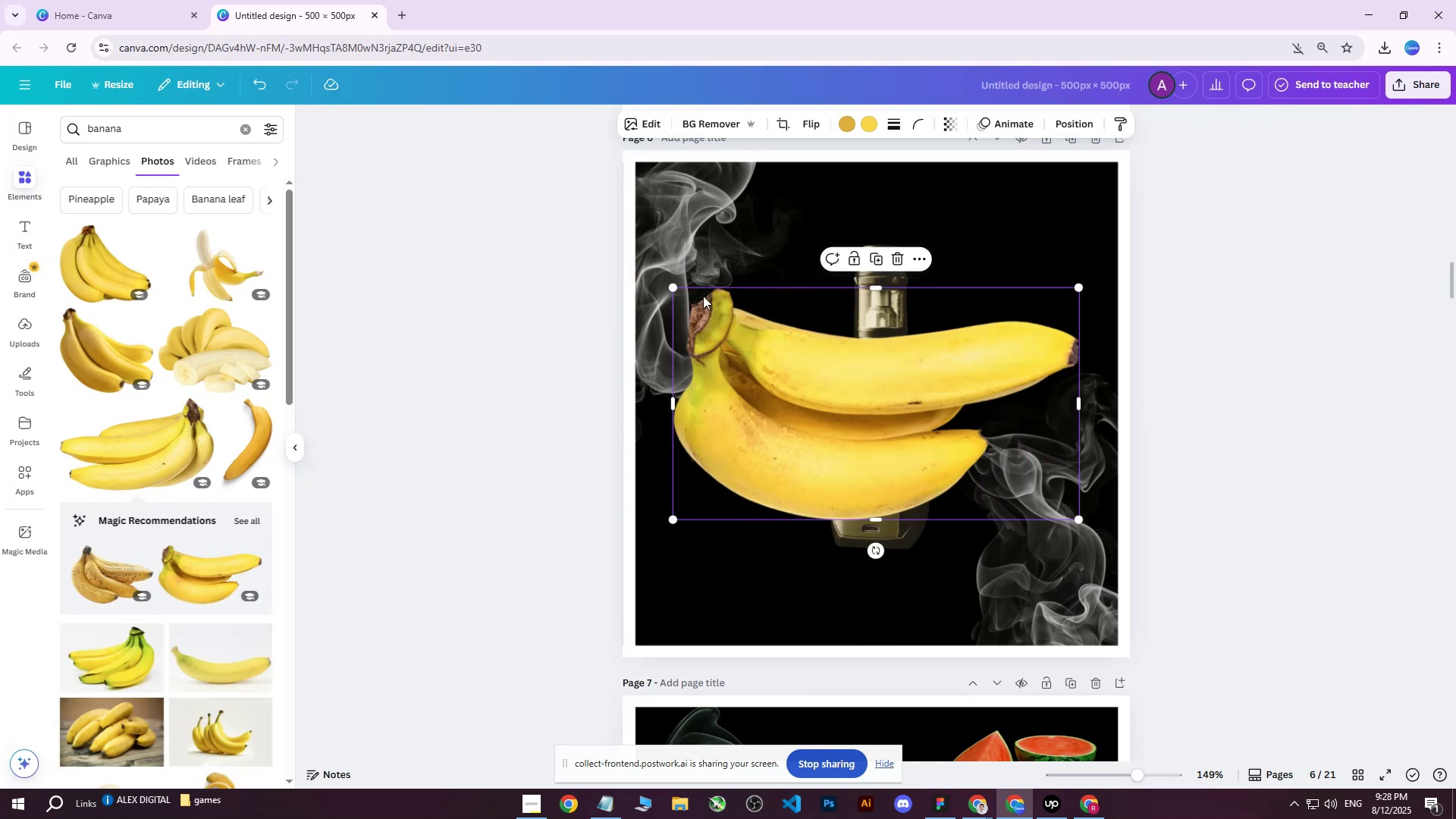 
left_click_drag(start_coordinate=[674, 289], to_coordinate=[923, 438])
 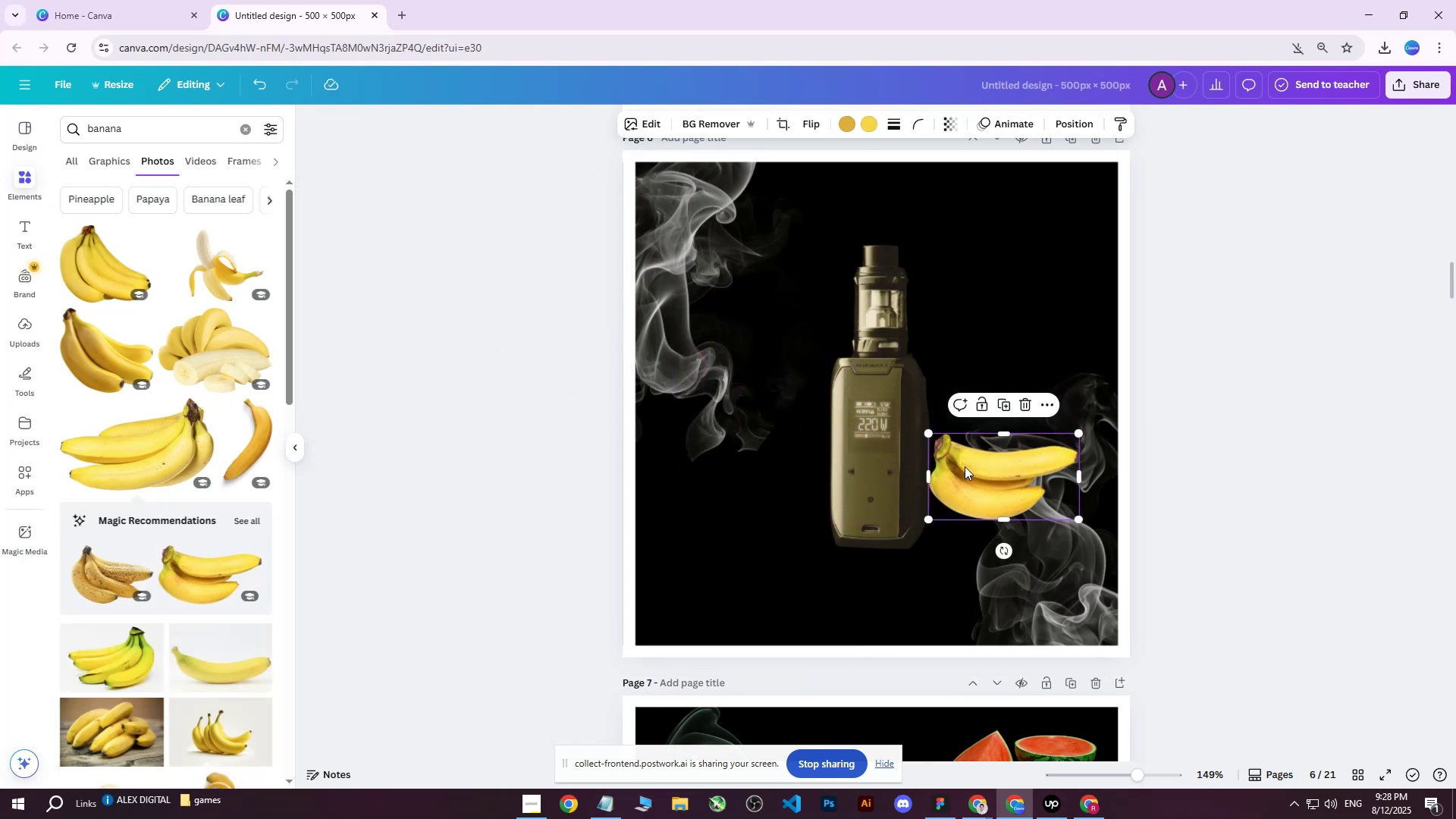 
left_click_drag(start_coordinate=[968, 466], to_coordinate=[990, 207])
 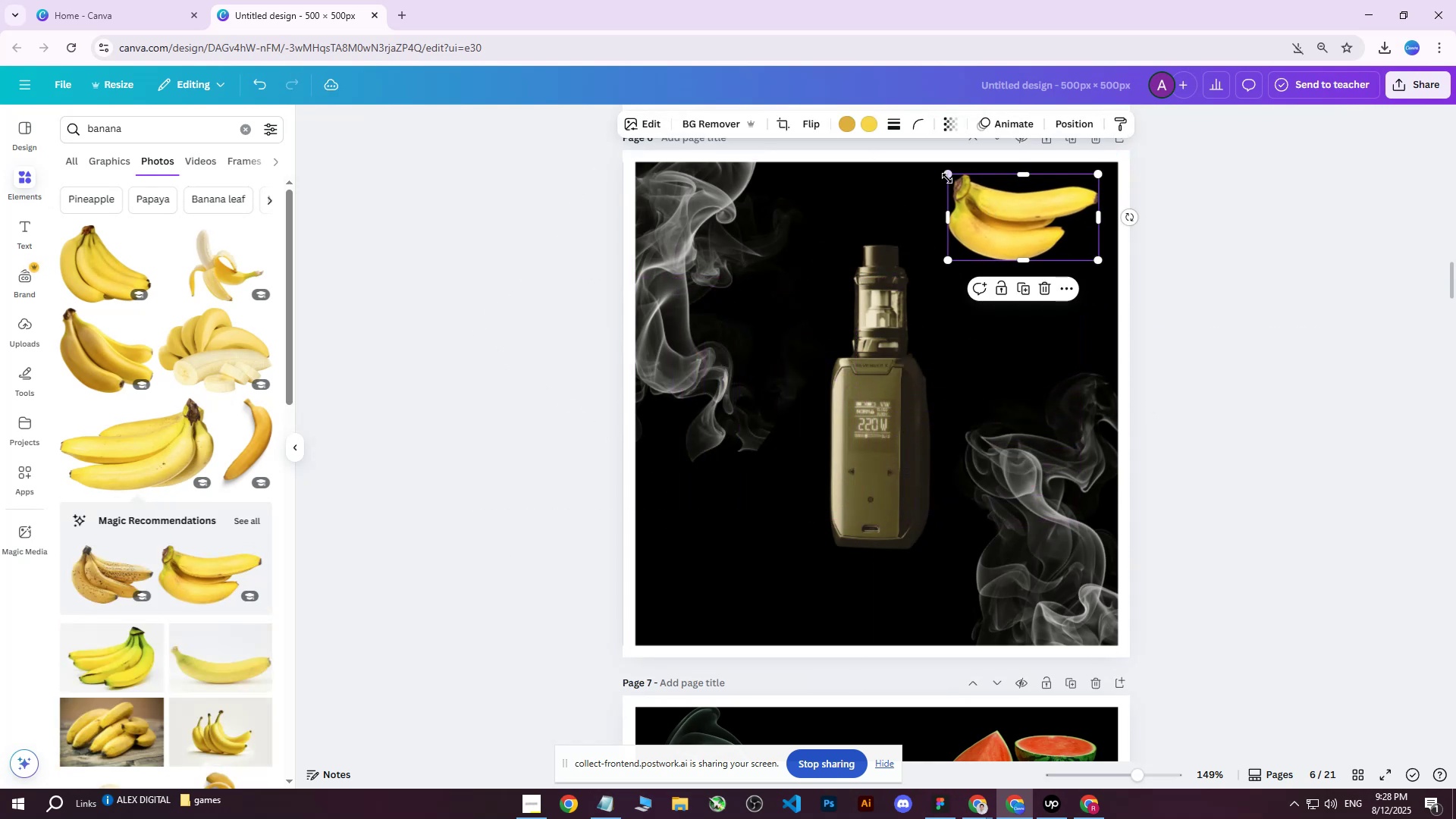 
left_click_drag(start_coordinate=[947, 176], to_coordinate=[979, 203])
 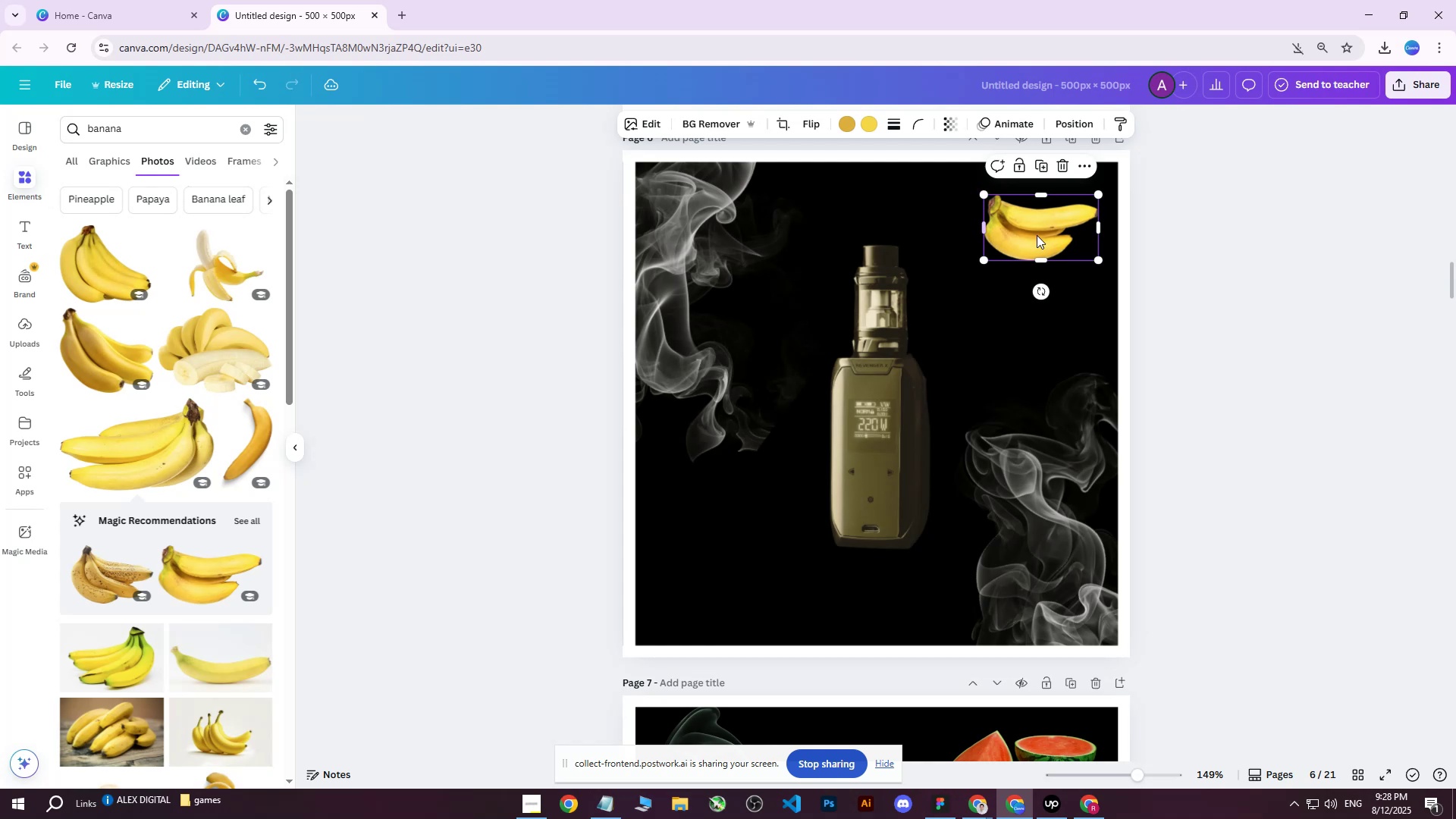 
left_click_drag(start_coordinate=[1037, 235], to_coordinate=[1034, 218])
 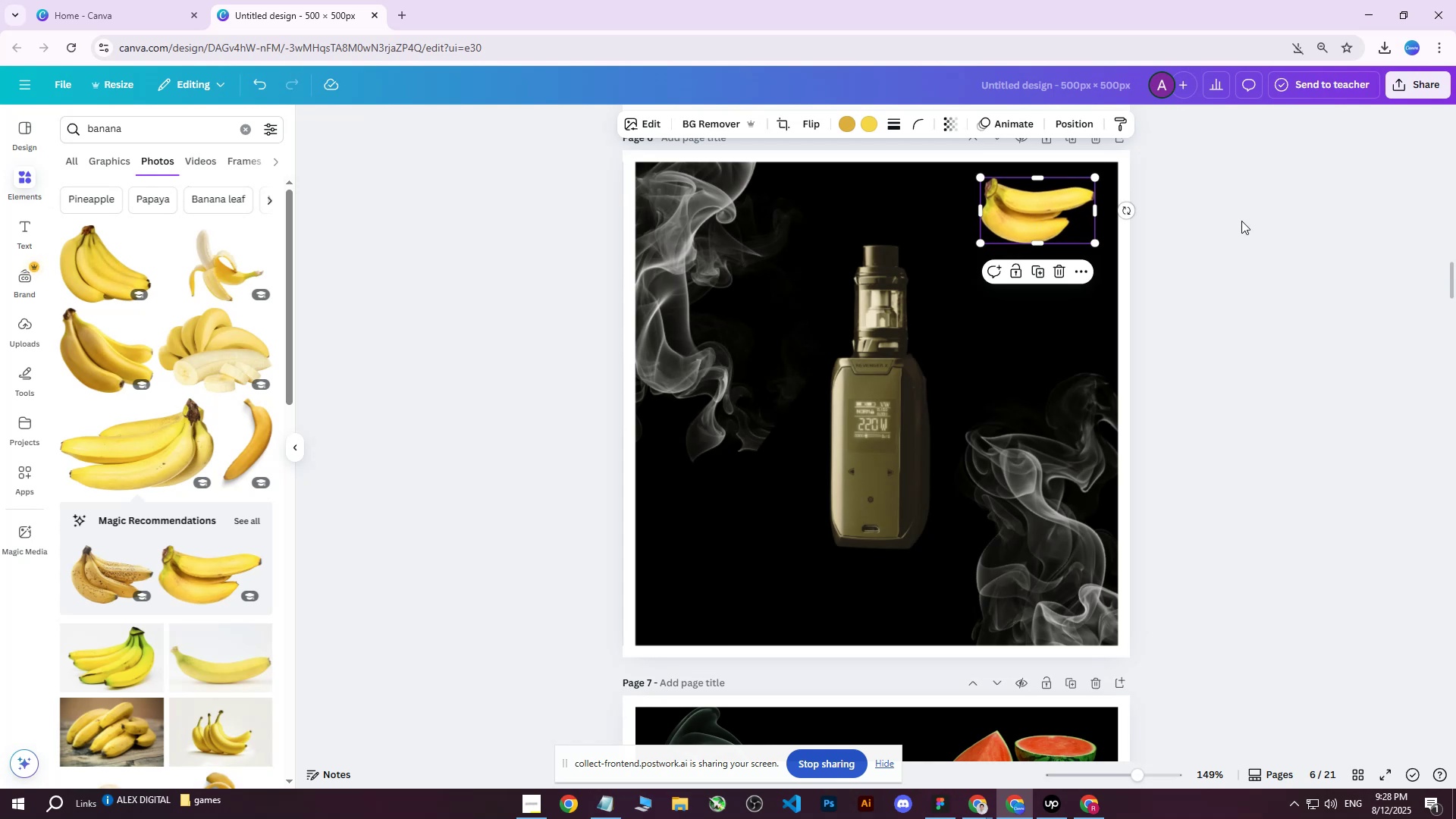 
left_click([1241, 221])
 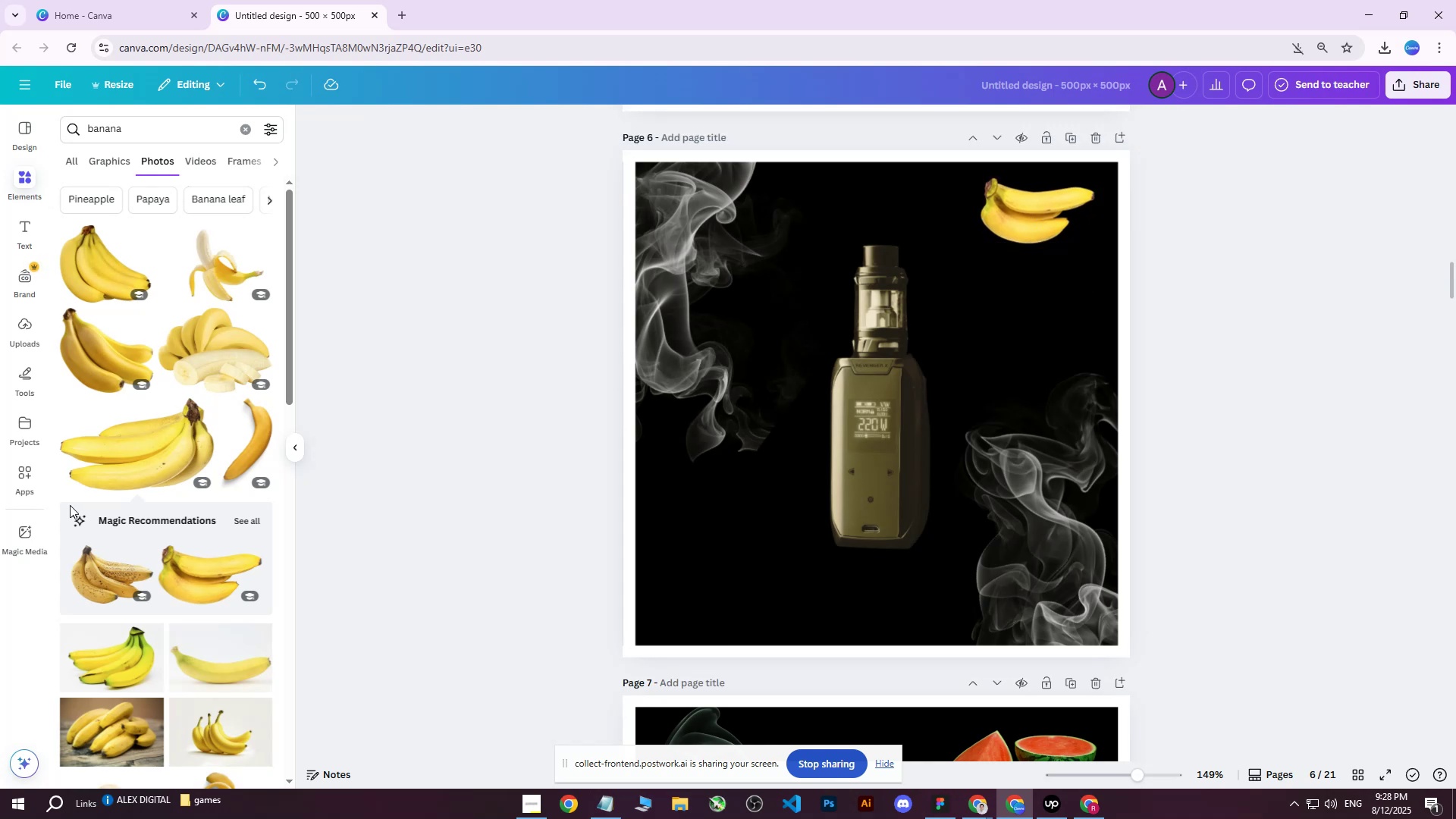 
scroll: coordinate [139, 506], scroll_direction: down, amount: 4.0
 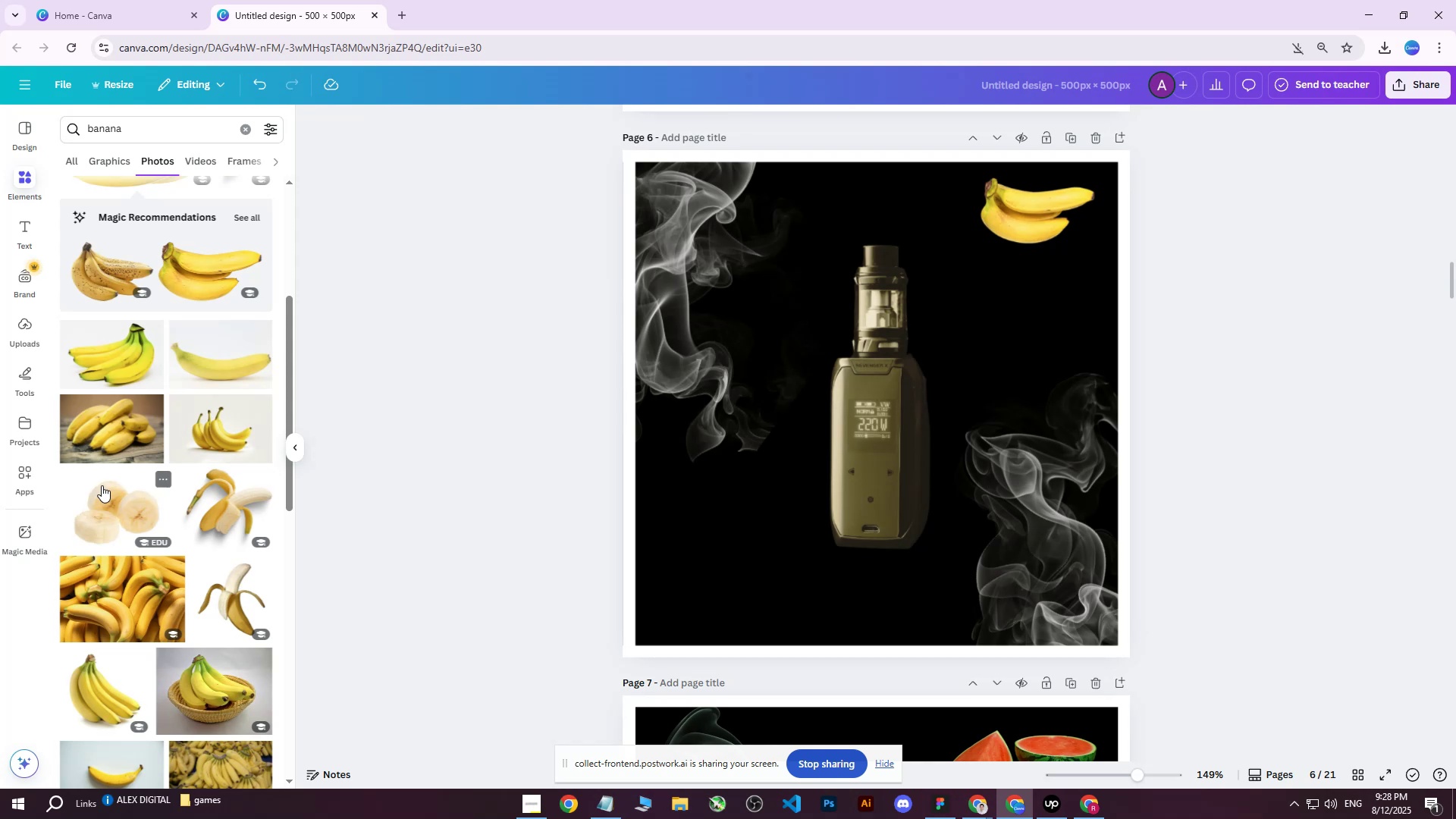 
wait(7.26)
 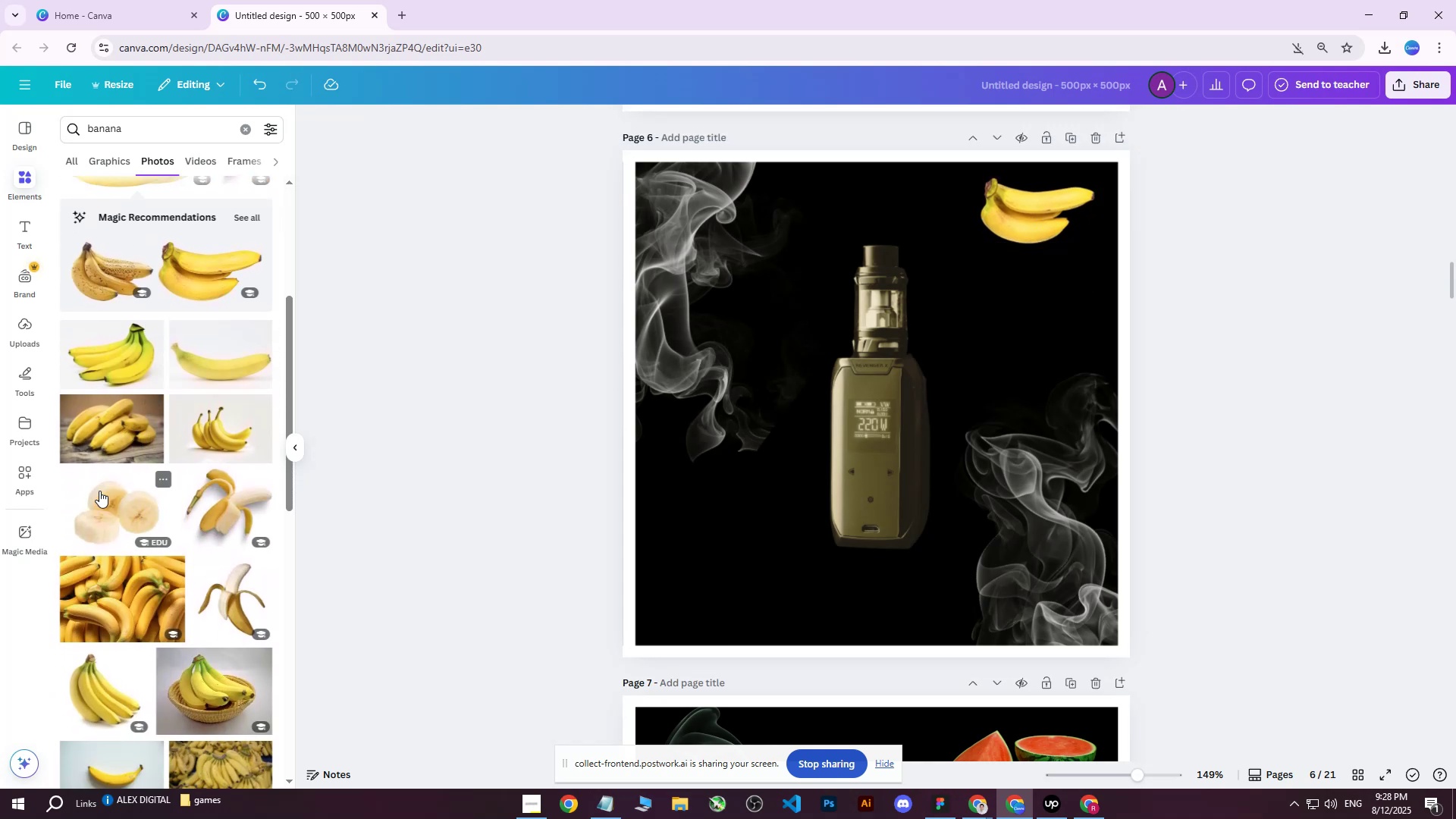 
left_click([998, 206])
 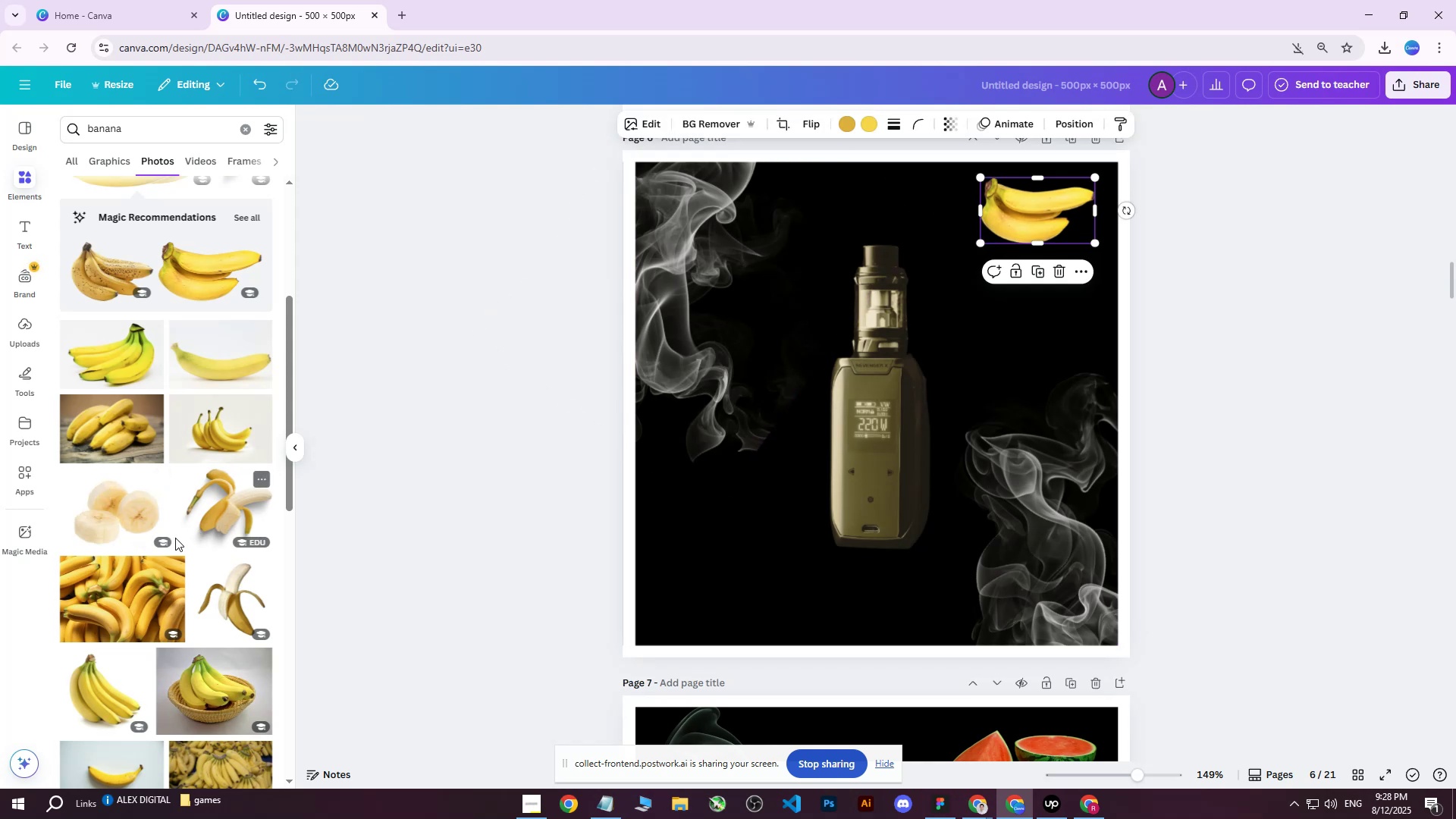 
key(Delete)
 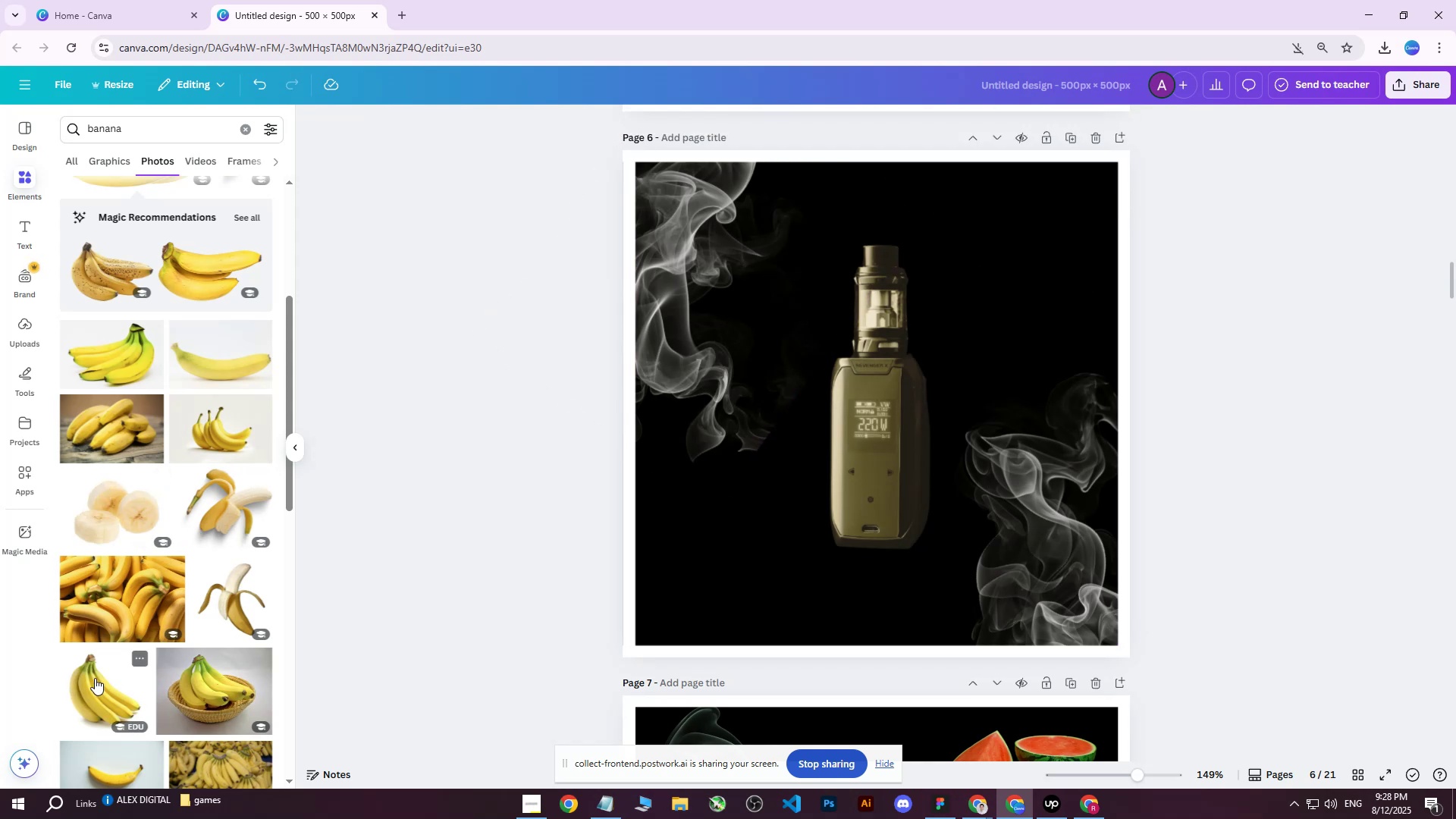 
left_click([95, 678])
 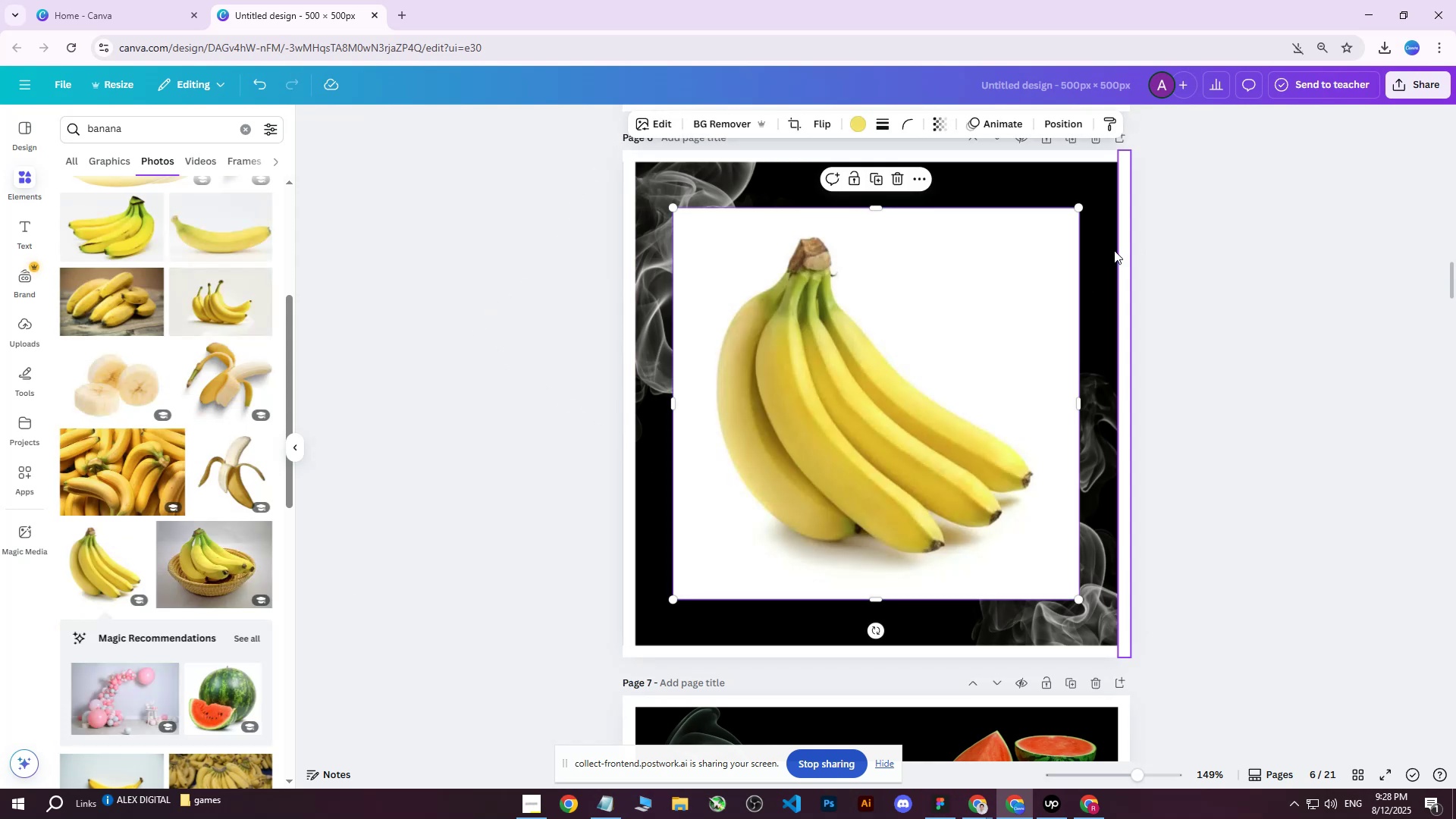 
left_click_drag(start_coordinate=[921, 335], to_coordinate=[937, 312])
 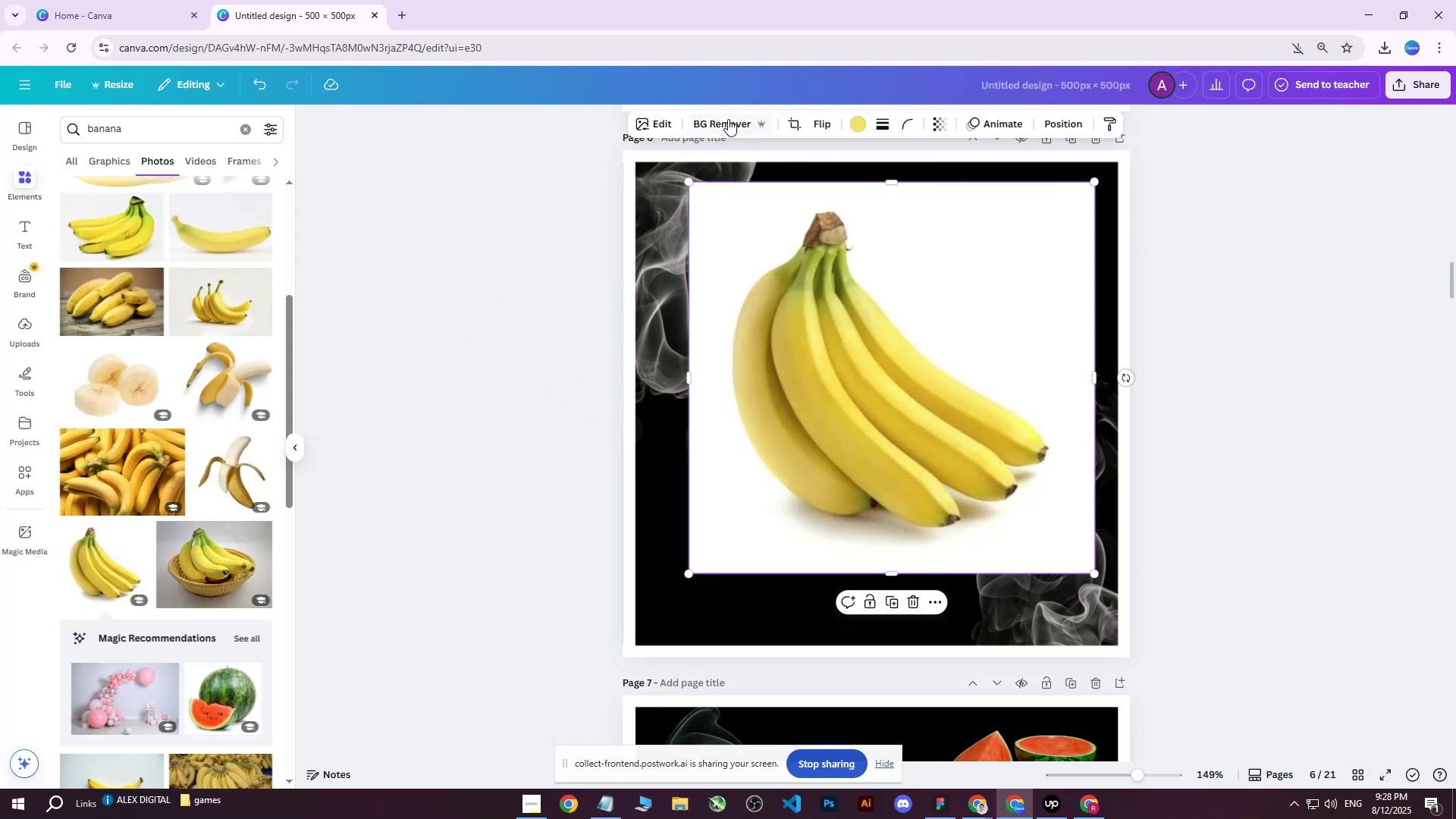 
left_click([725, 118])
 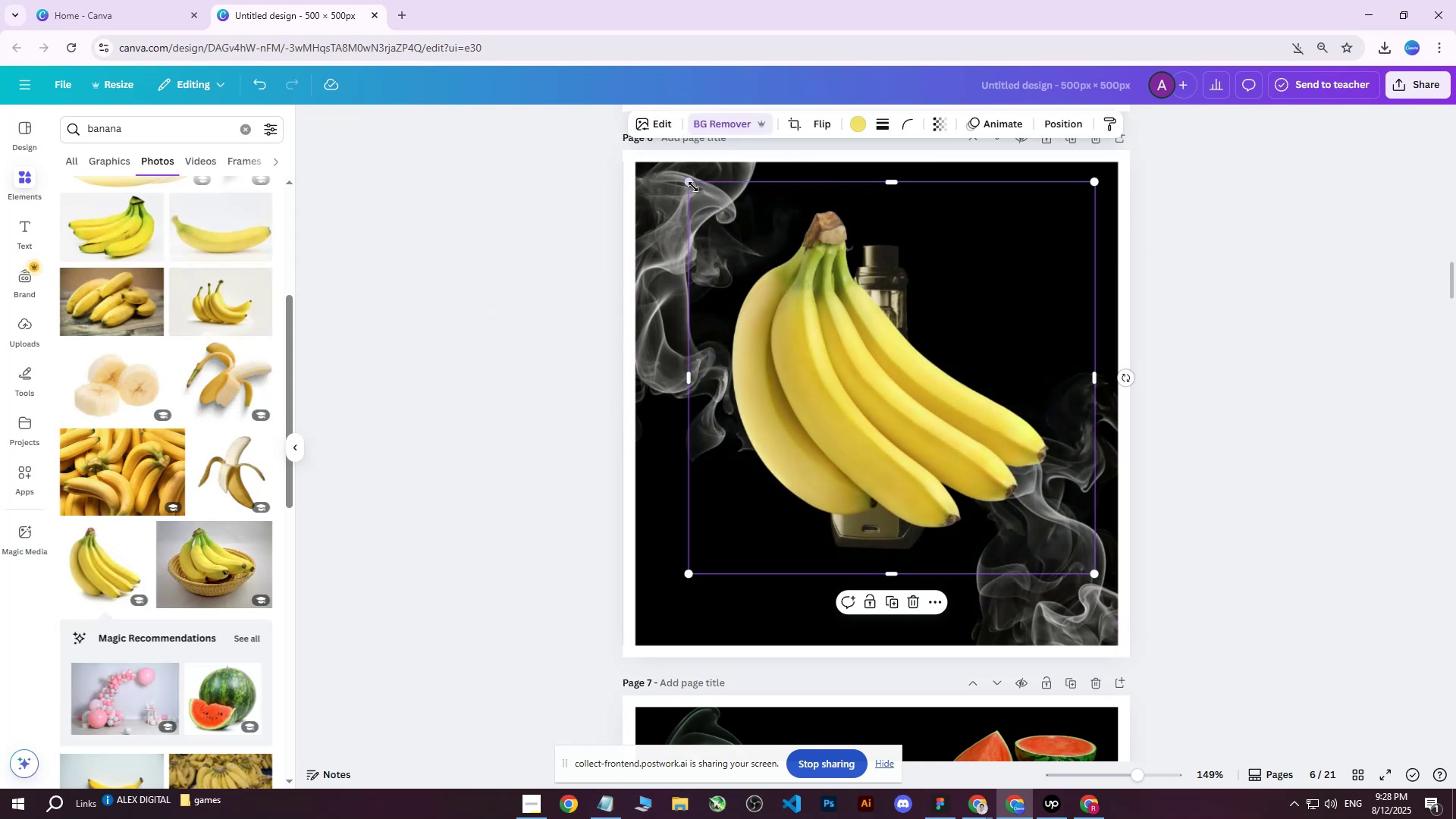 
left_click_drag(start_coordinate=[692, 183], to_coordinate=[1008, 445])
 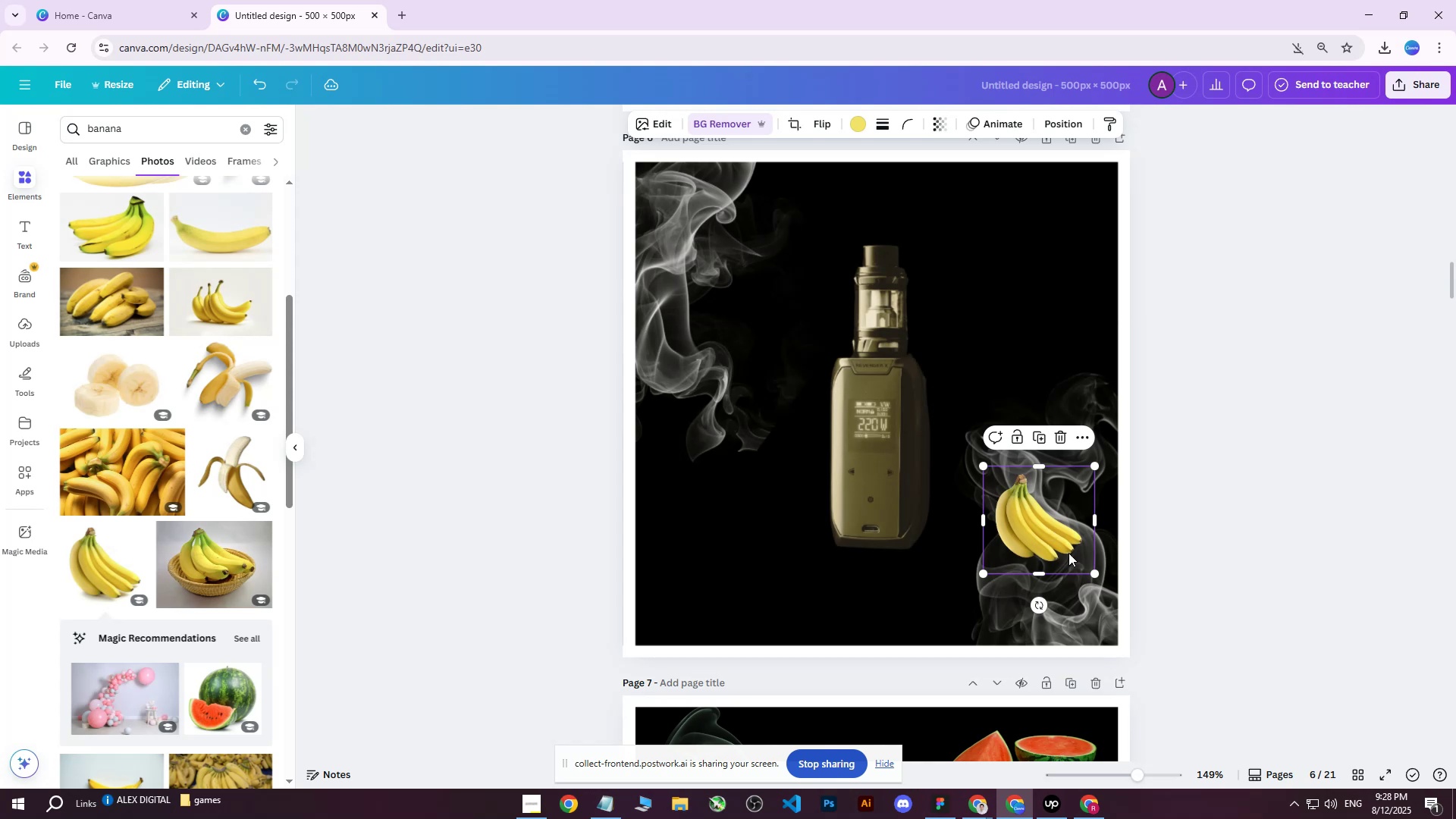 
left_click_drag(start_coordinate=[1095, 574], to_coordinate=[1077, 540])
 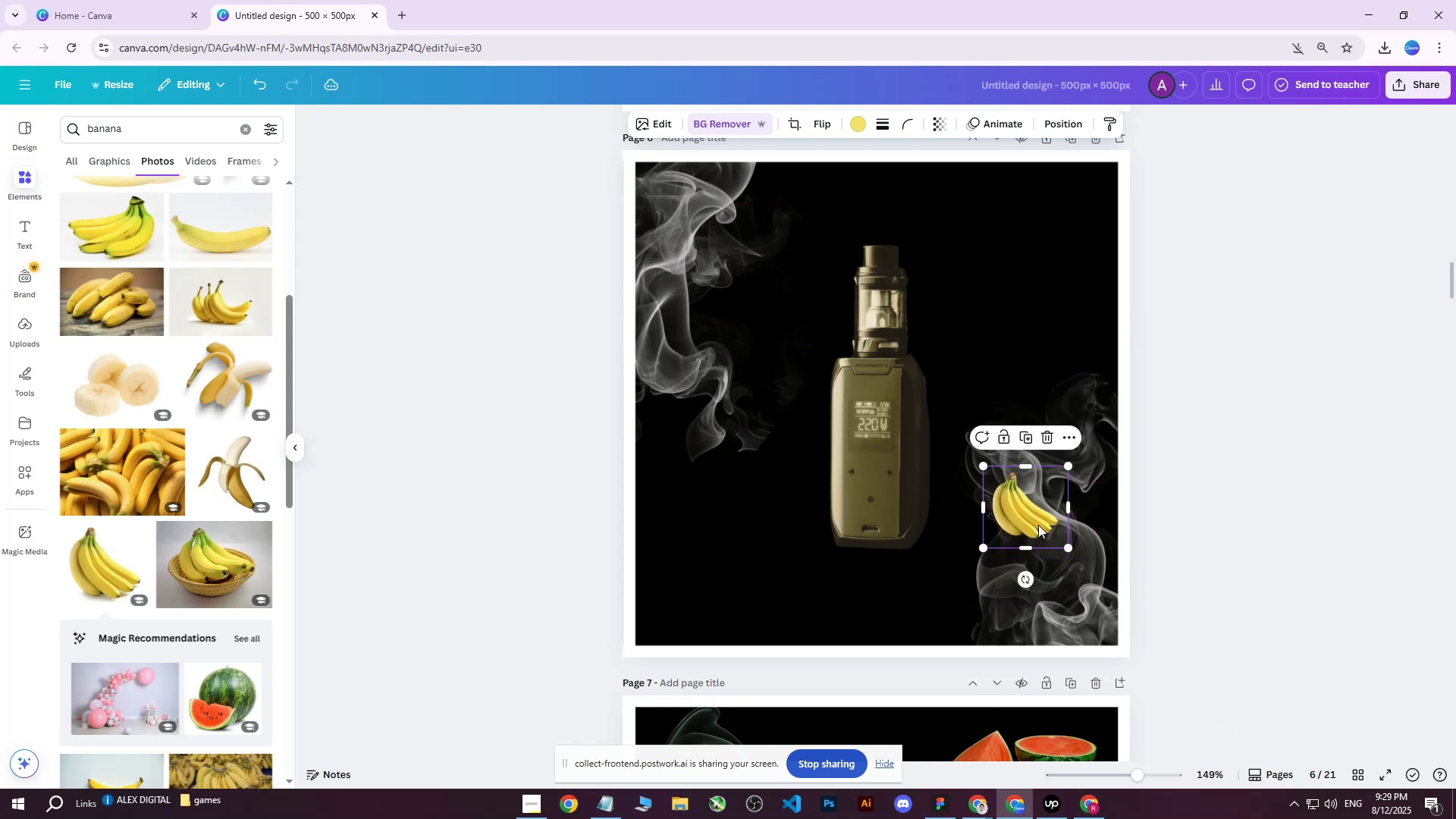 
left_click_drag(start_coordinate=[1038, 523], to_coordinate=[1068, 228])
 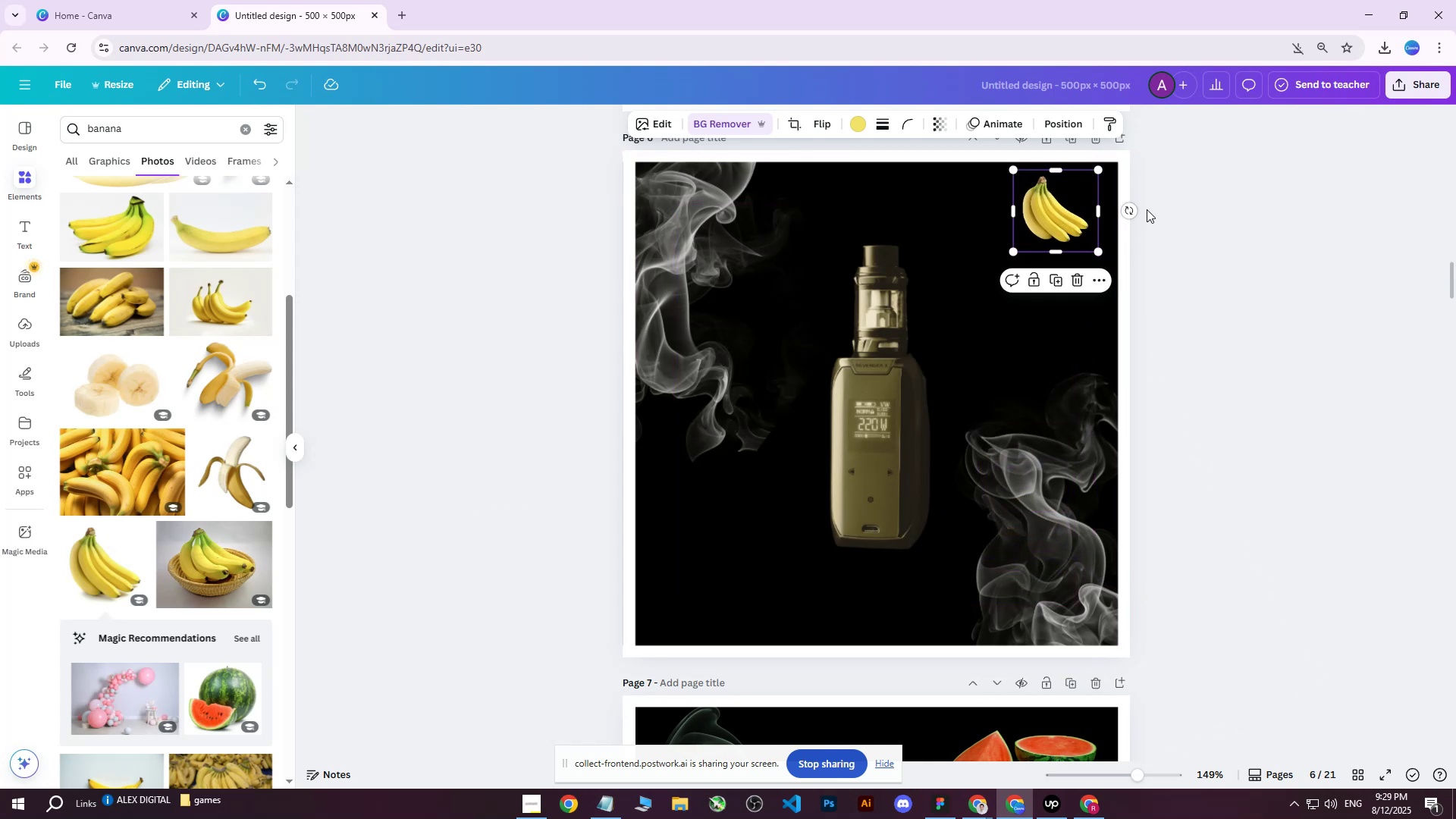 
left_click_drag(start_coordinate=[1131, 212], to_coordinate=[1169, 155])
 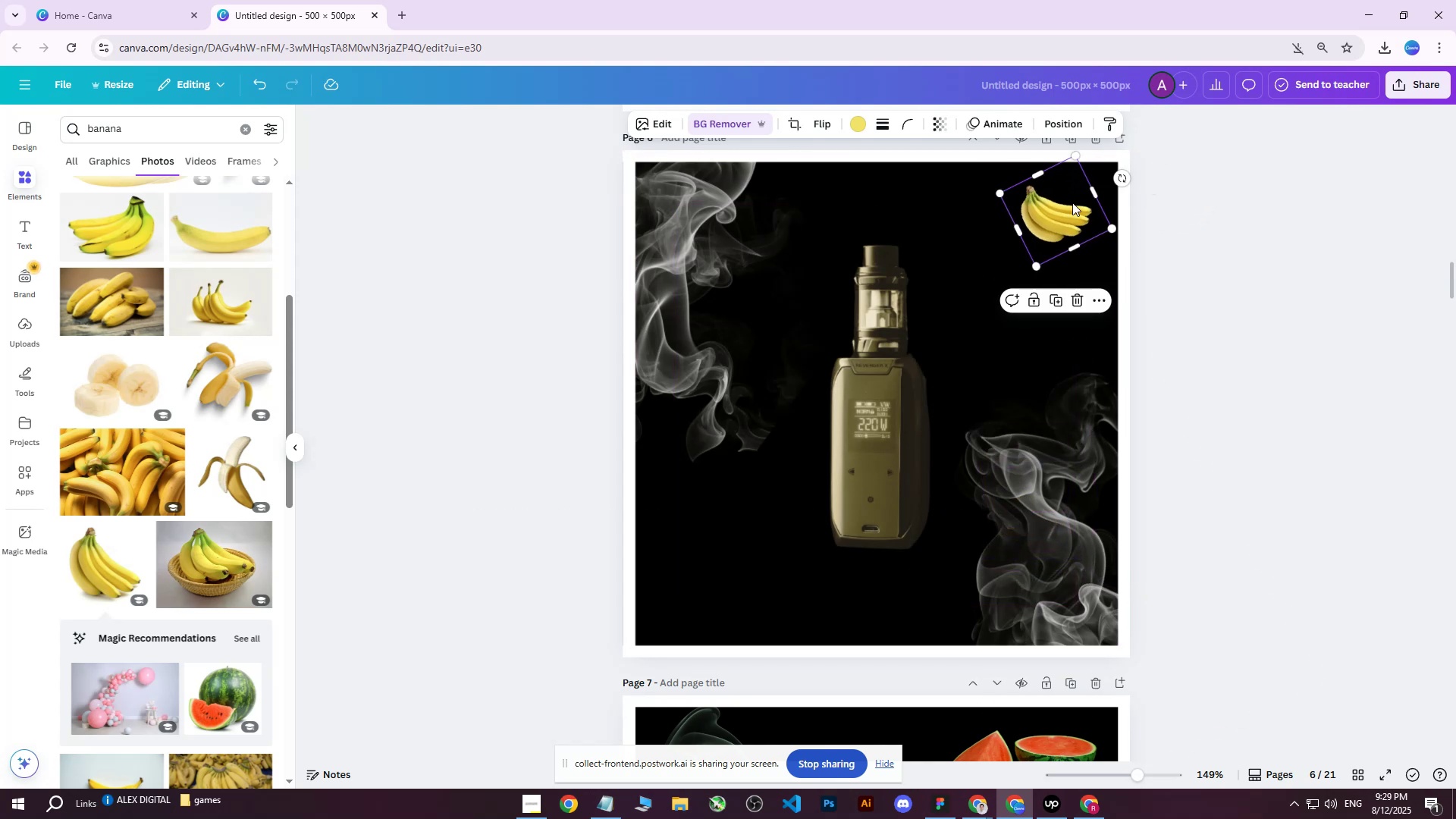 
left_click_drag(start_coordinate=[1064, 209], to_coordinate=[1056, 206])
 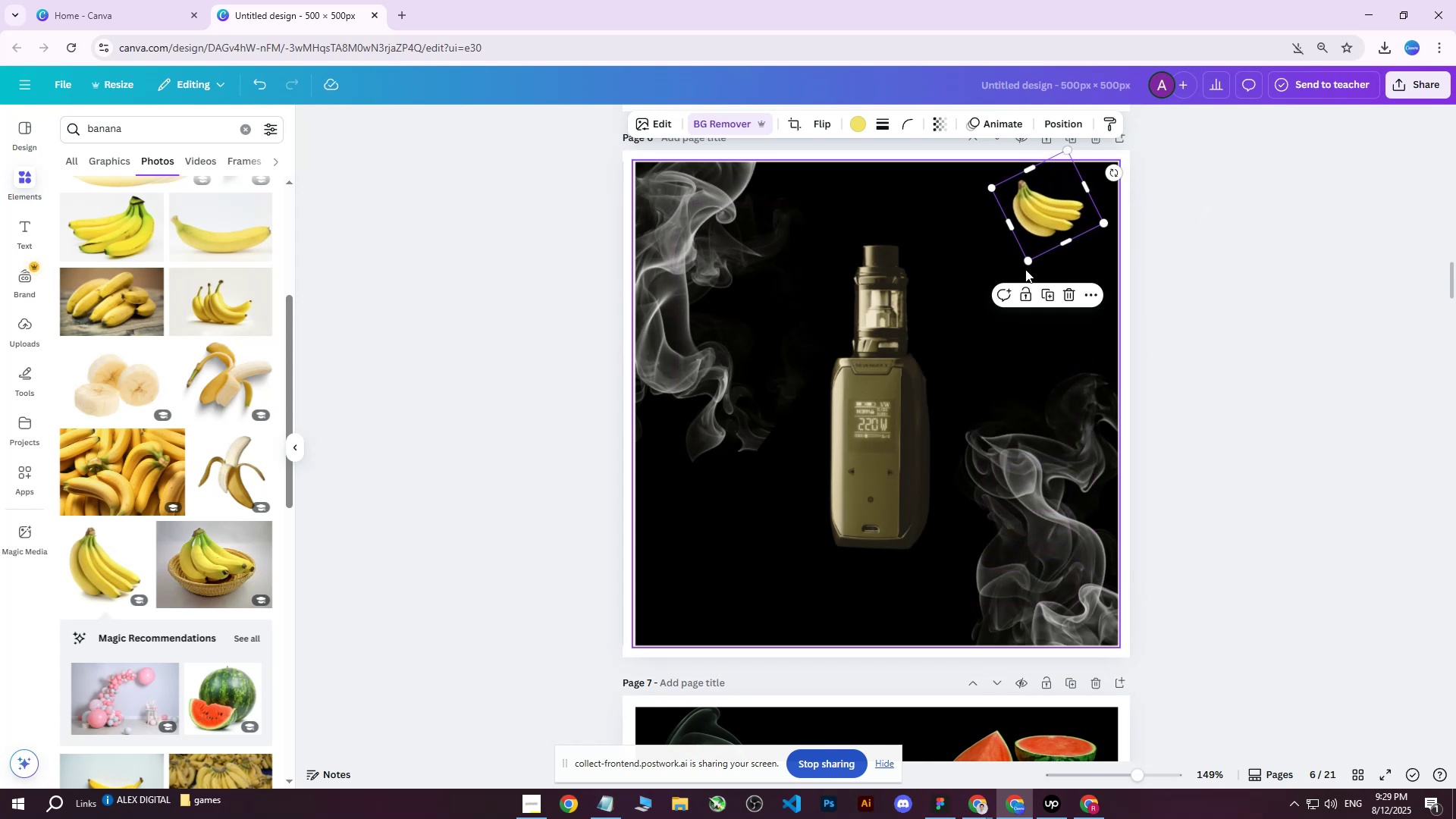 
left_click_drag(start_coordinate=[1027, 262], to_coordinate=[1012, 276])
 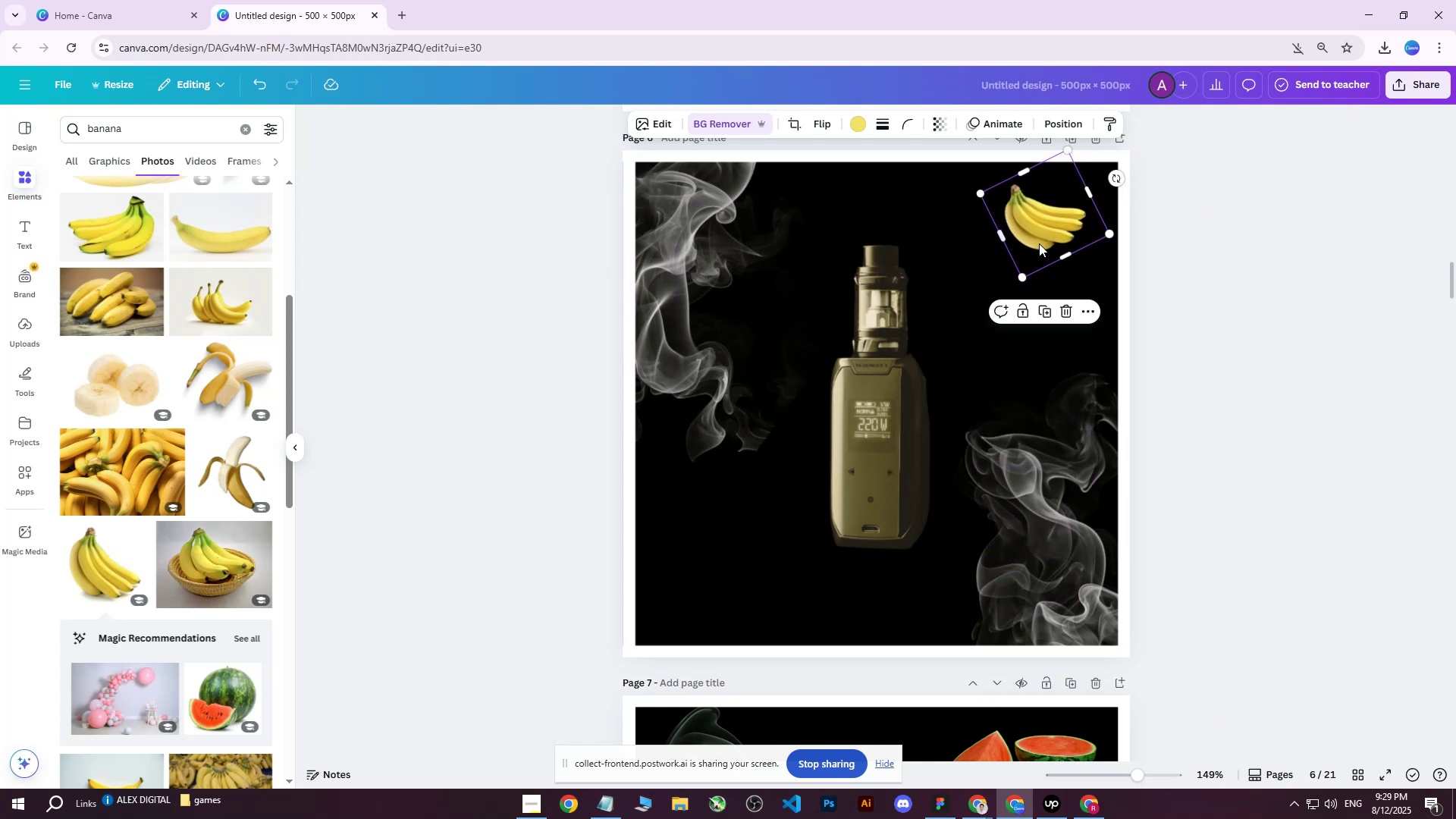 
scroll: coordinate [1106, 308], scroll_direction: up, amount: 3.0
 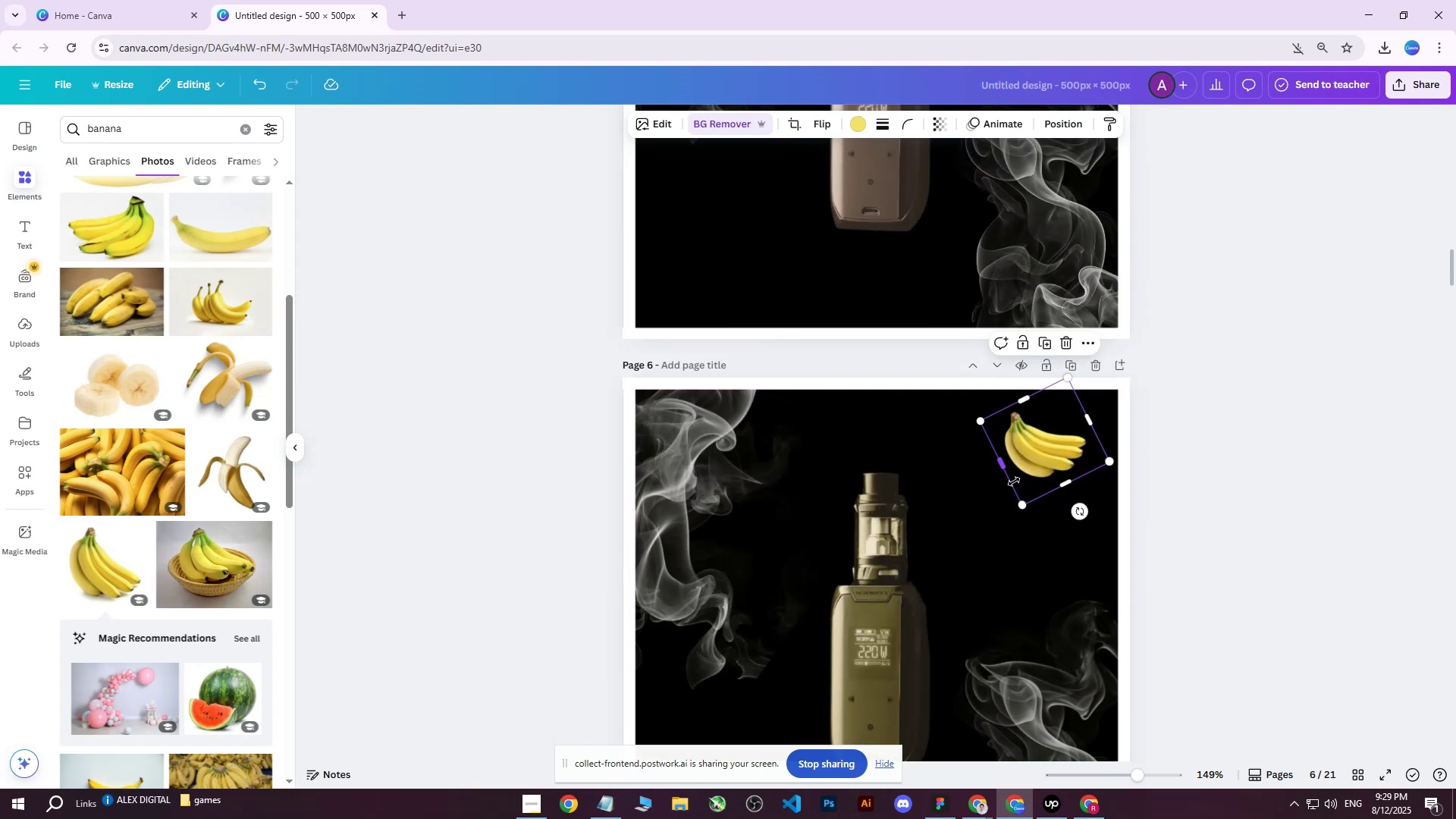 
left_click_drag(start_coordinate=[1003, 463], to_coordinate=[990, 473])
 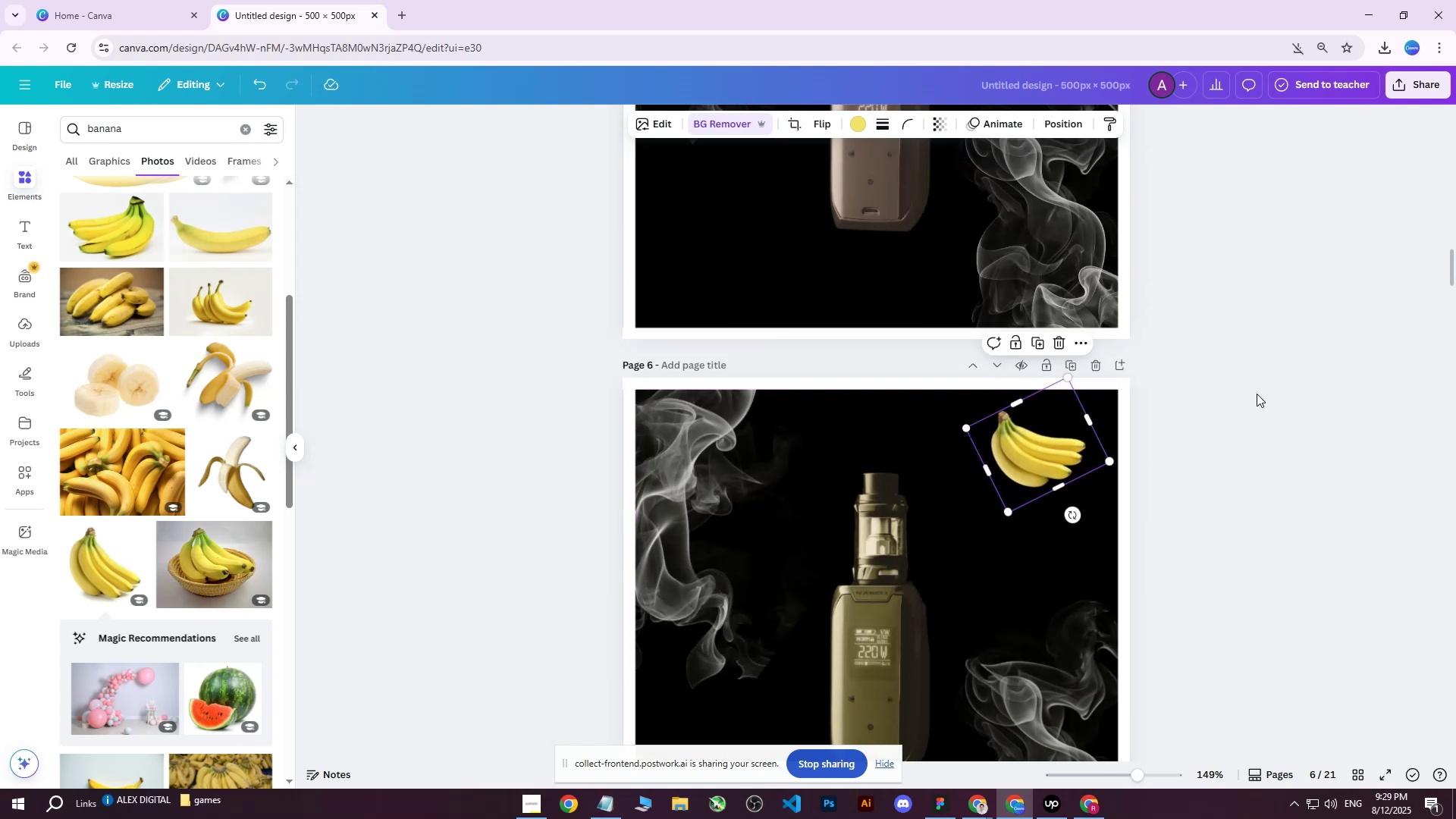 
left_click([1257, 394])
 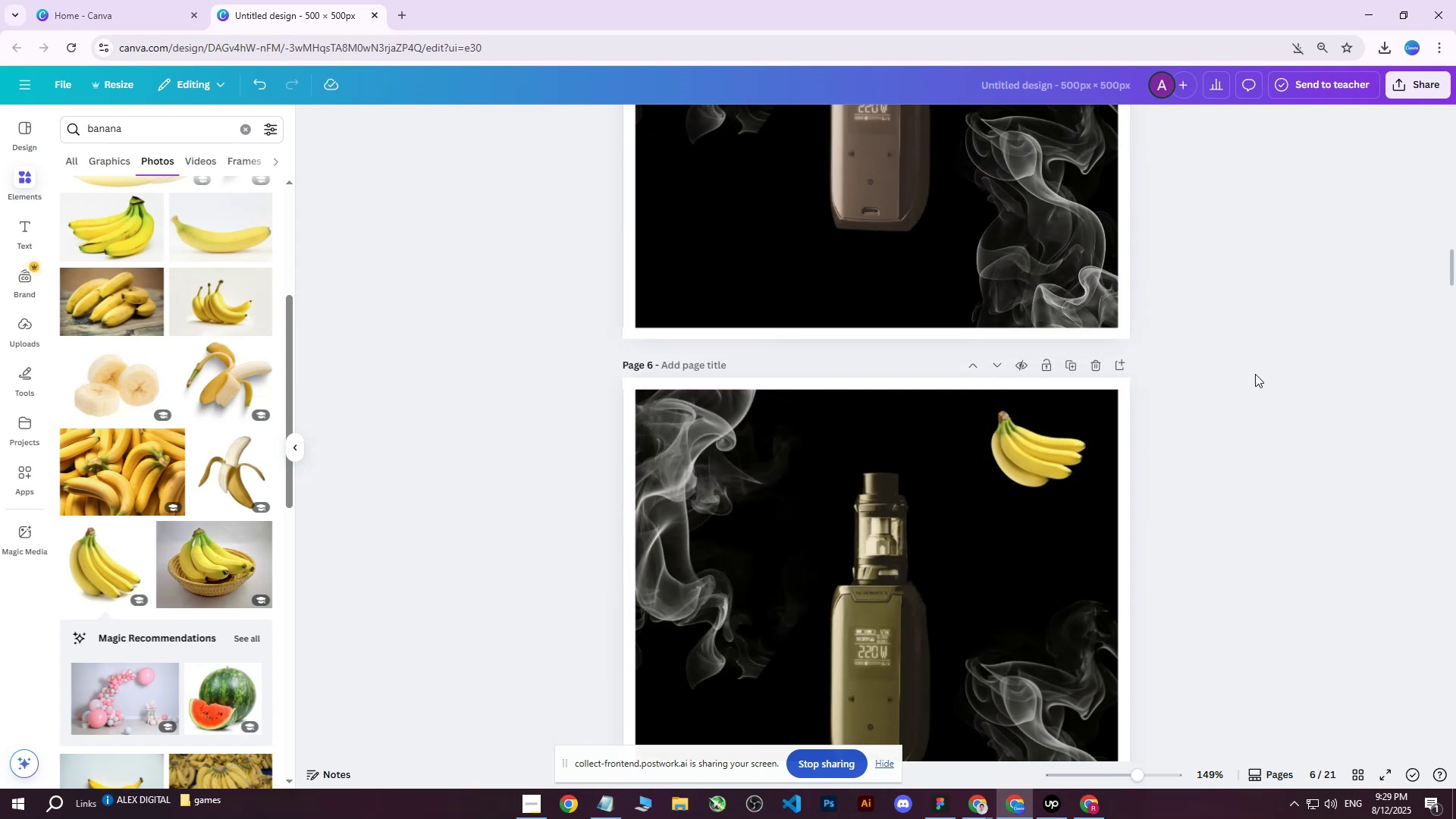 
scroll: coordinate [1255, 373], scroll_direction: down, amount: 2.0
 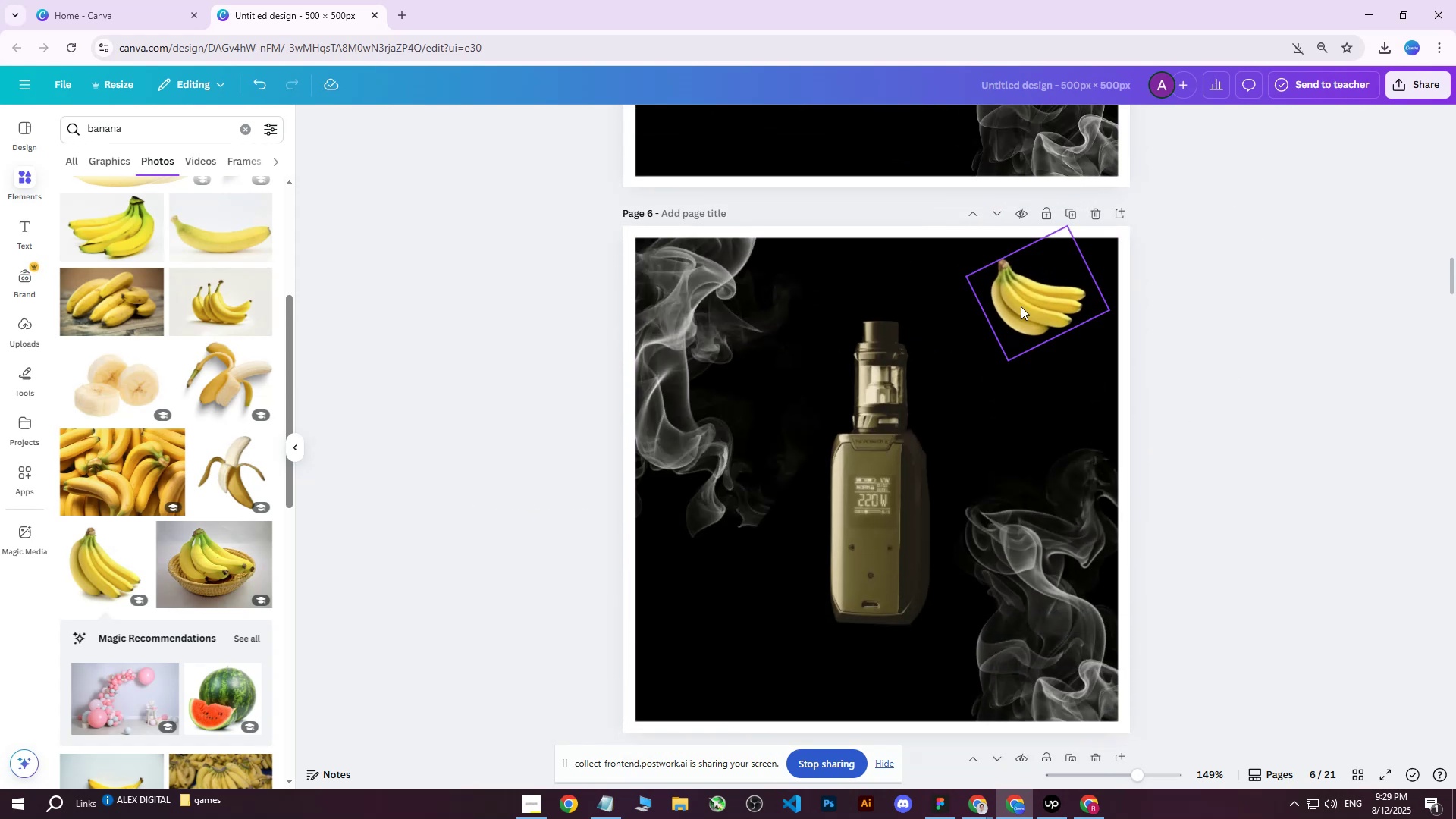 
left_click([1018, 305])
 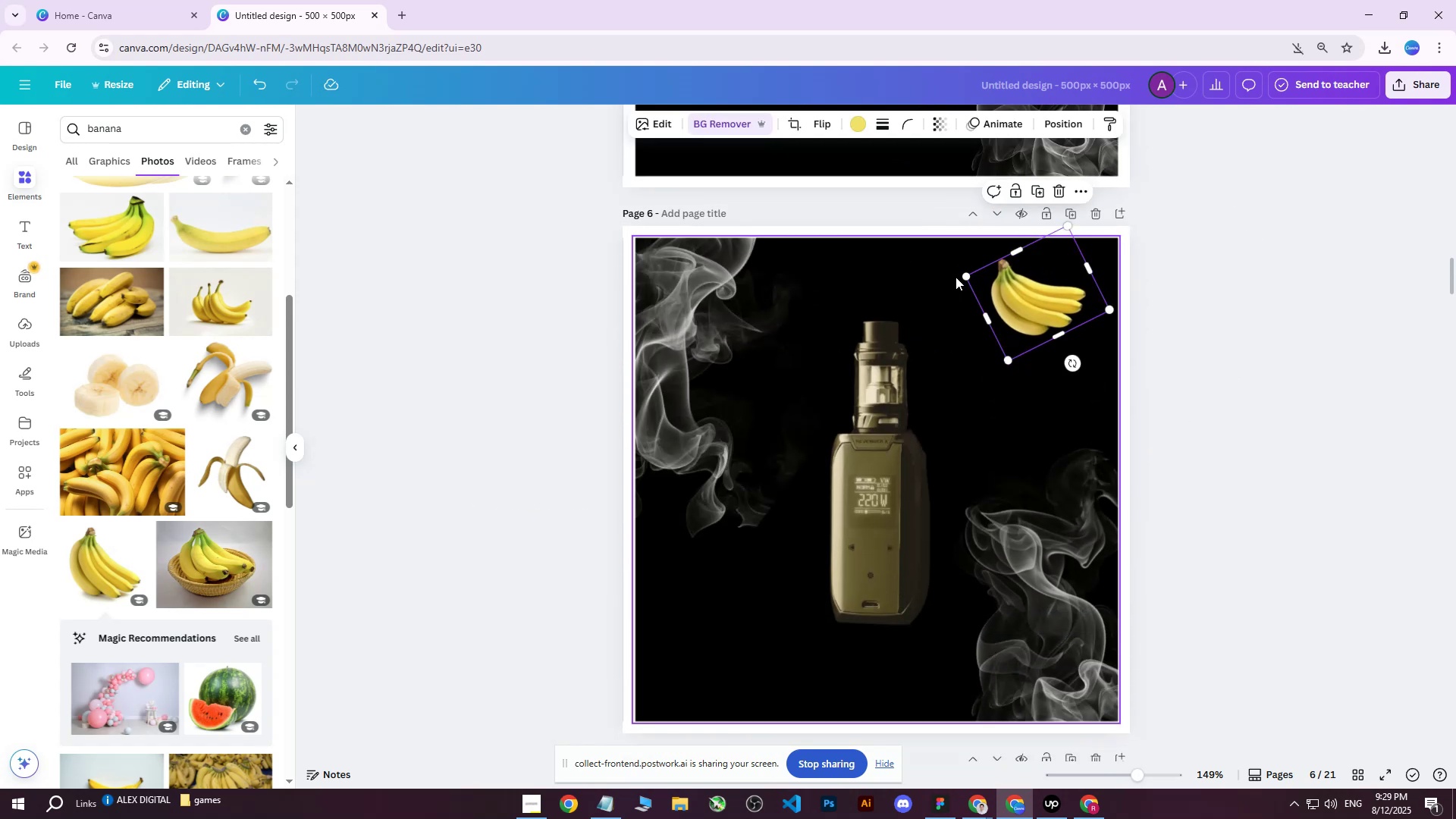 
left_click_drag(start_coordinate=[962, 274], to_coordinate=[952, 274])
 